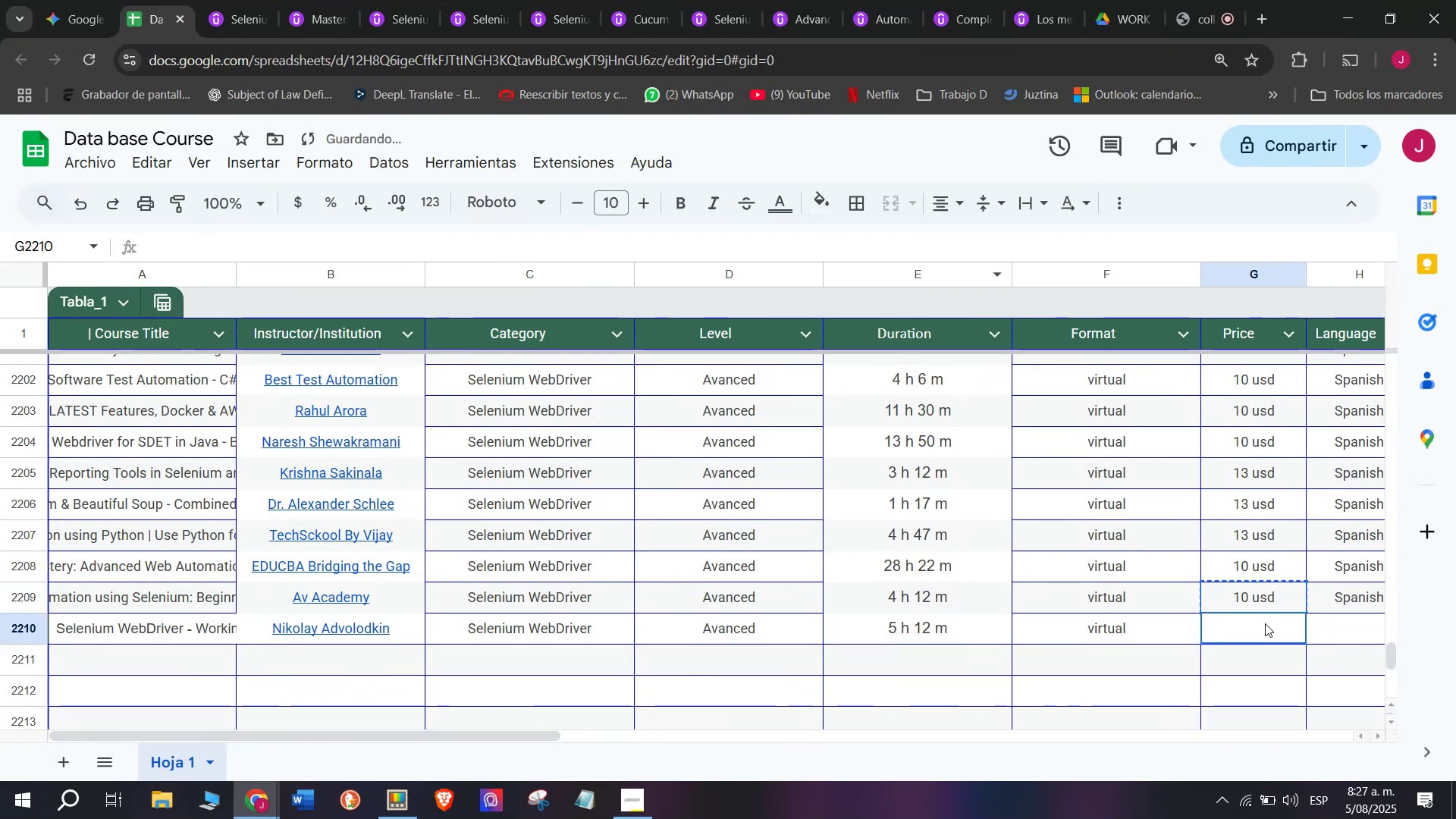 
double_click([1265, 623])
 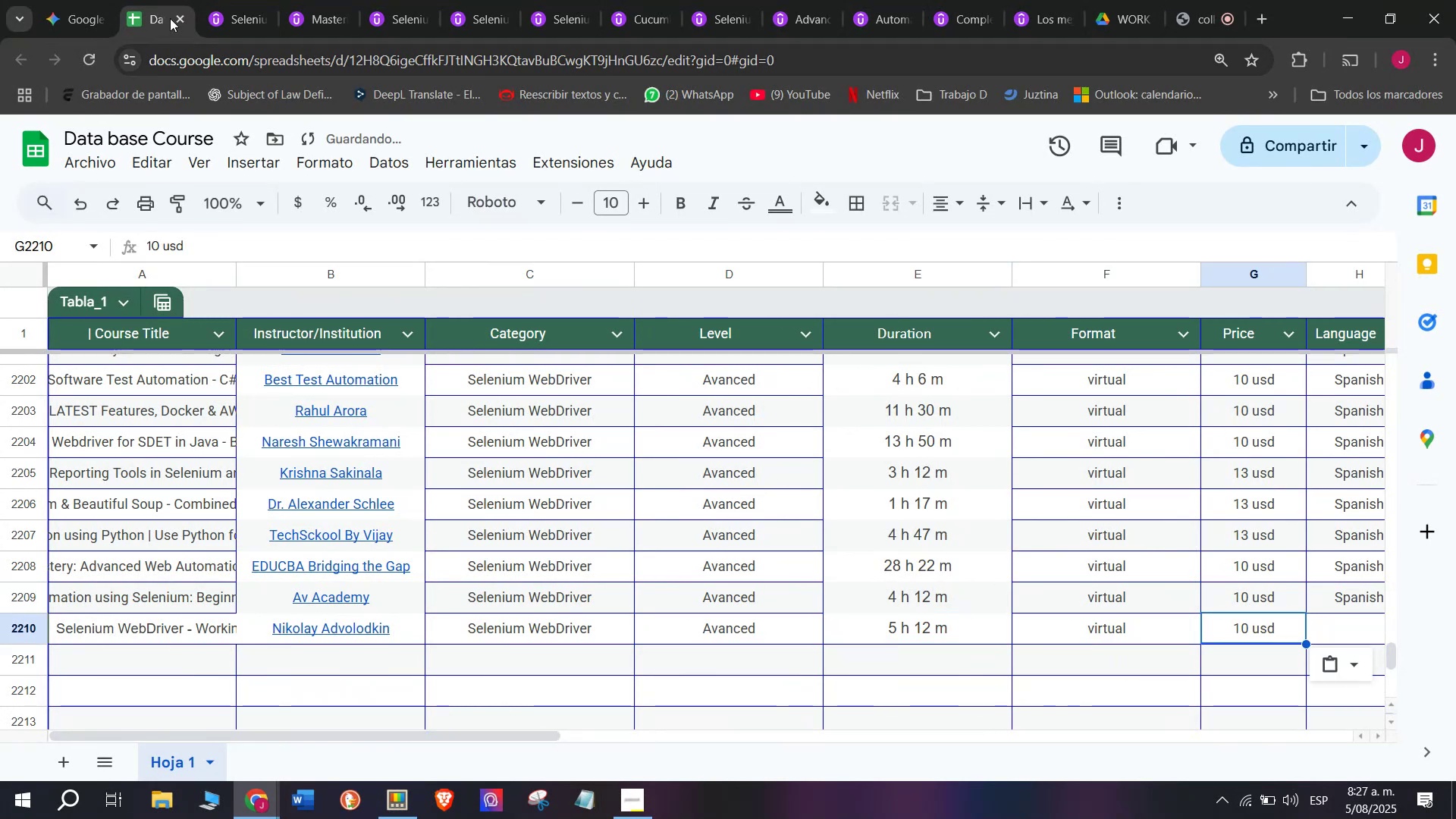 
left_click([212, 0])
 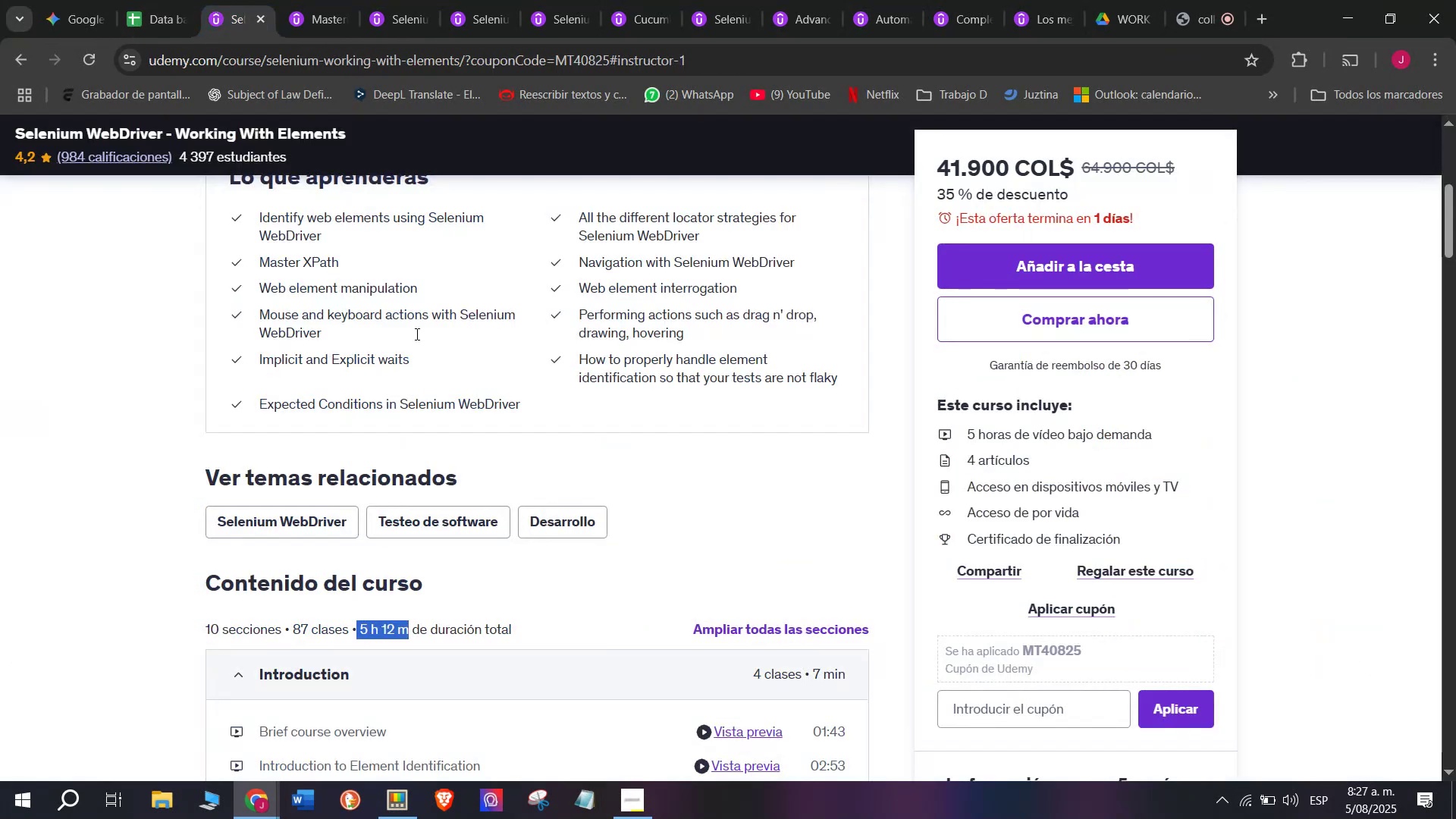 
scroll: coordinate [460, 438], scroll_direction: up, amount: 2.0
 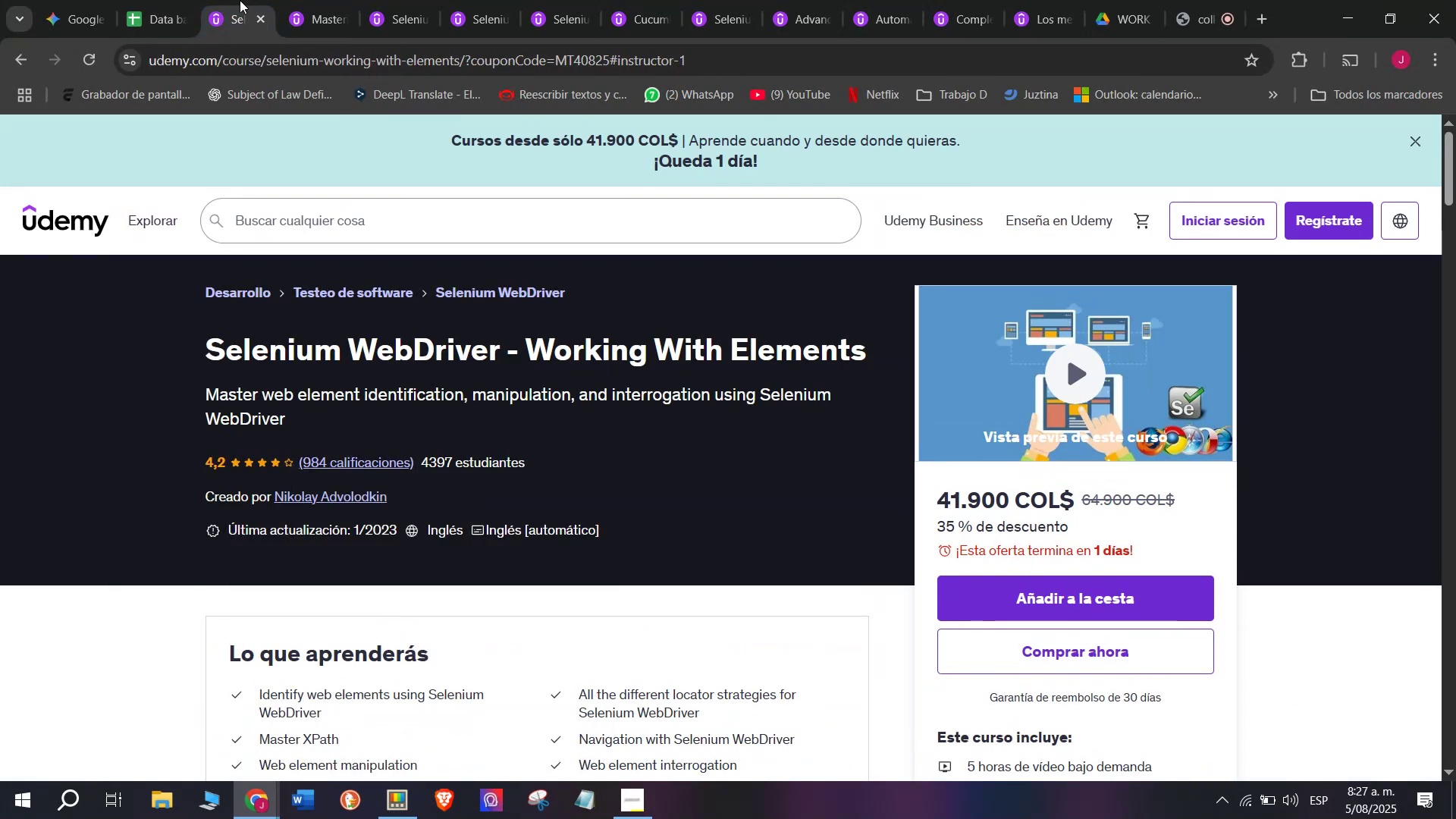 
left_click([159, 0])
 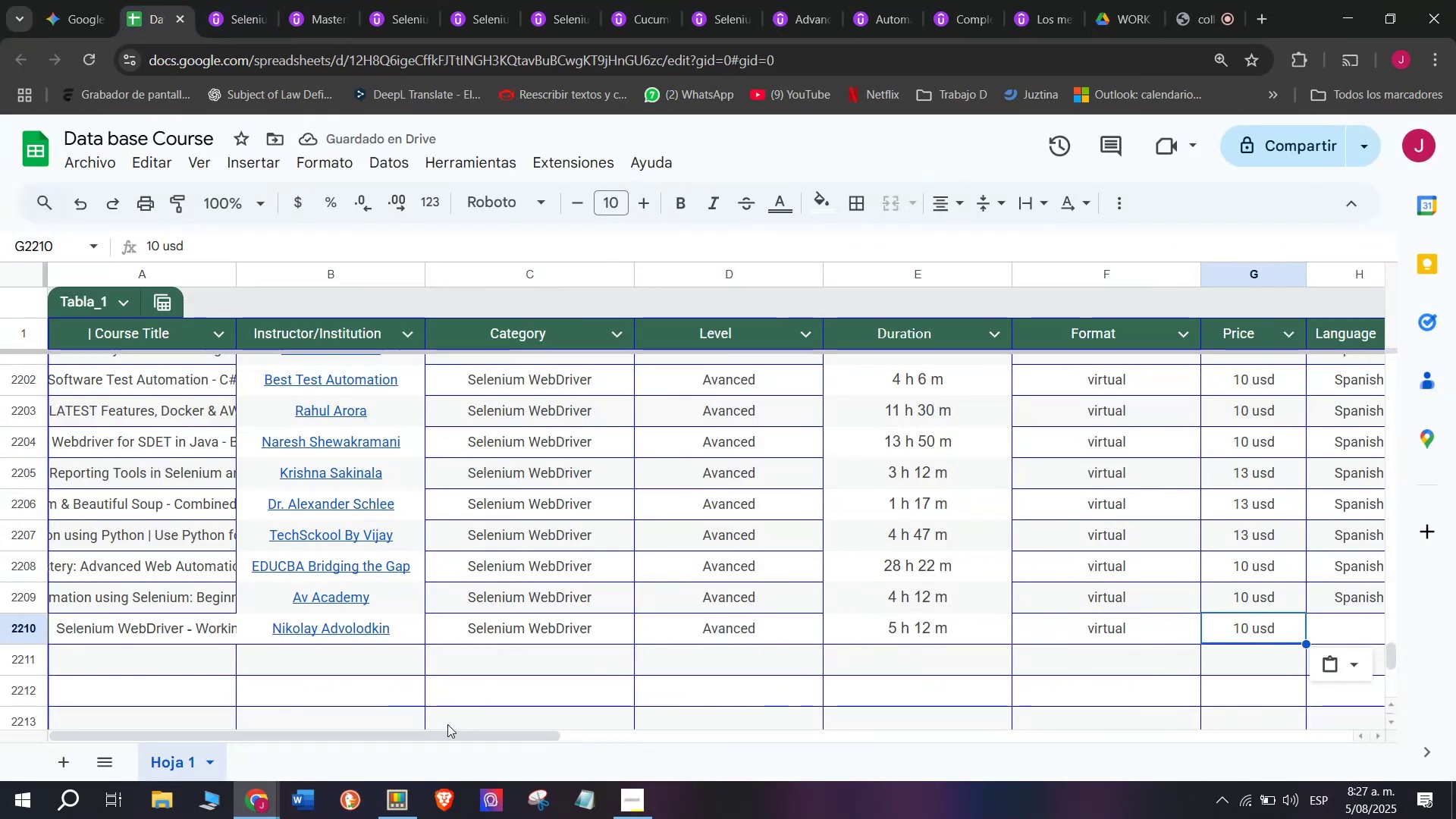 
left_click_drag(start_coordinate=[458, 733], to_coordinate=[836, 729])
 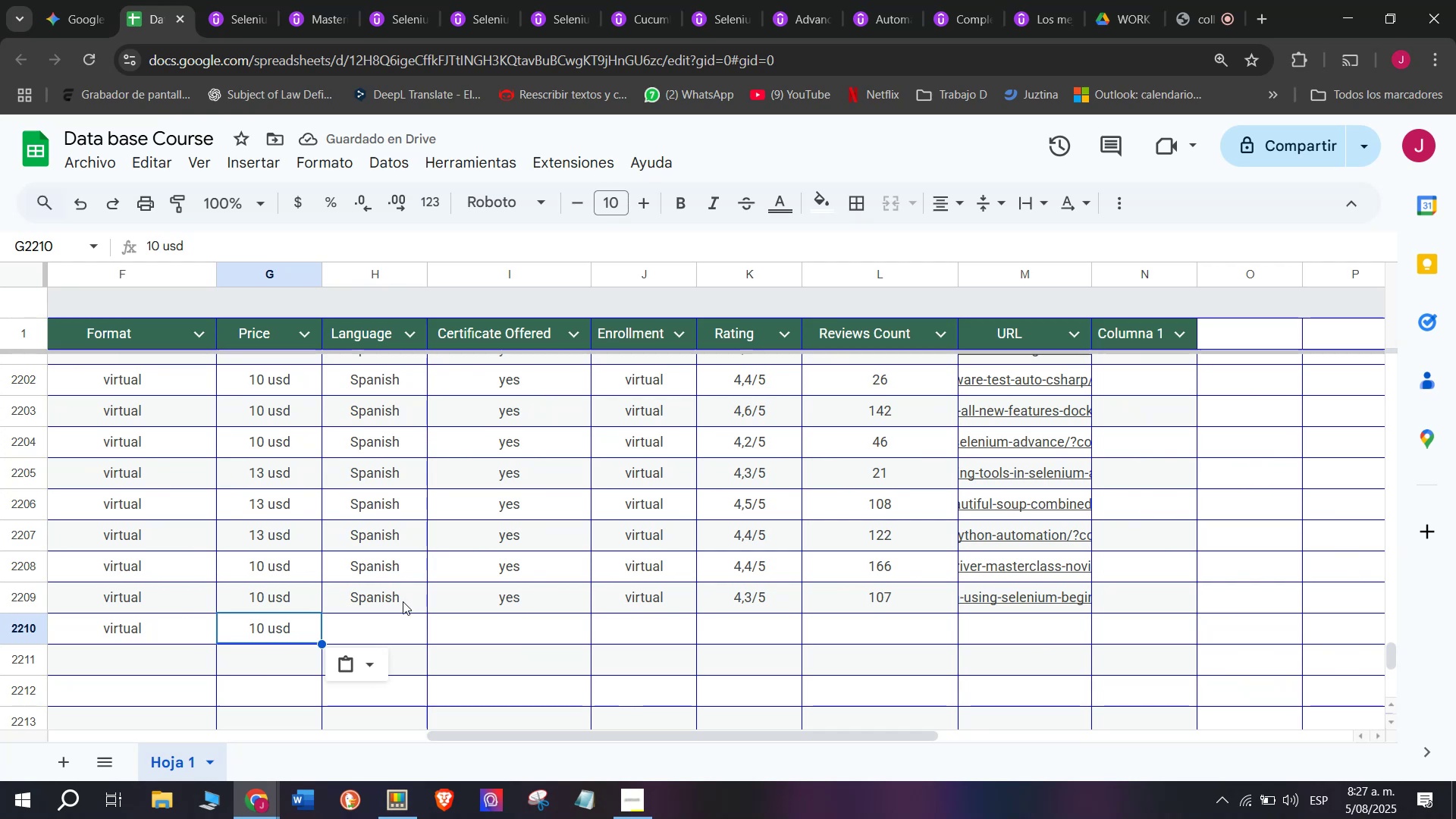 
key(Break)
 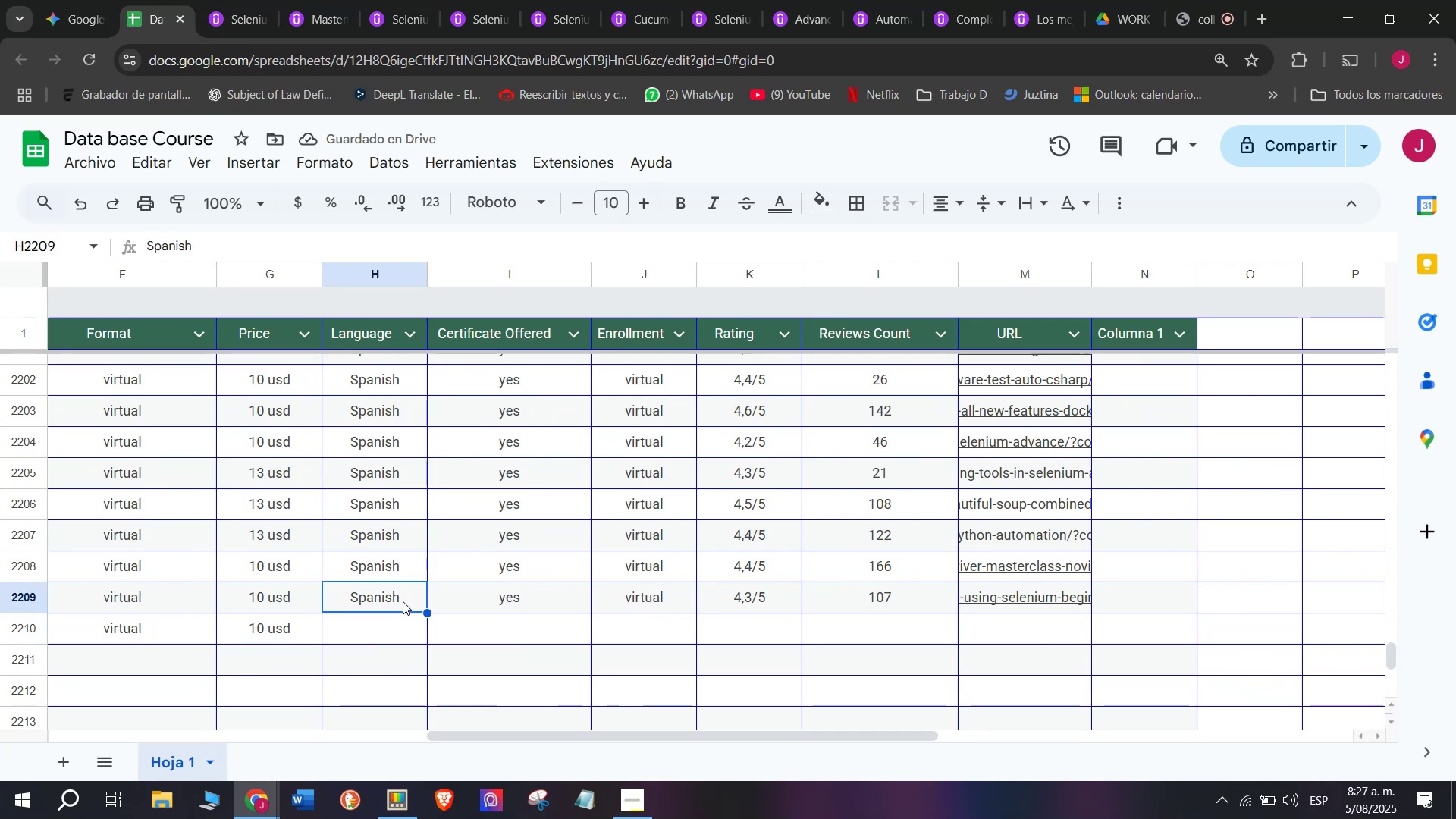 
key(Control+ControlLeft)
 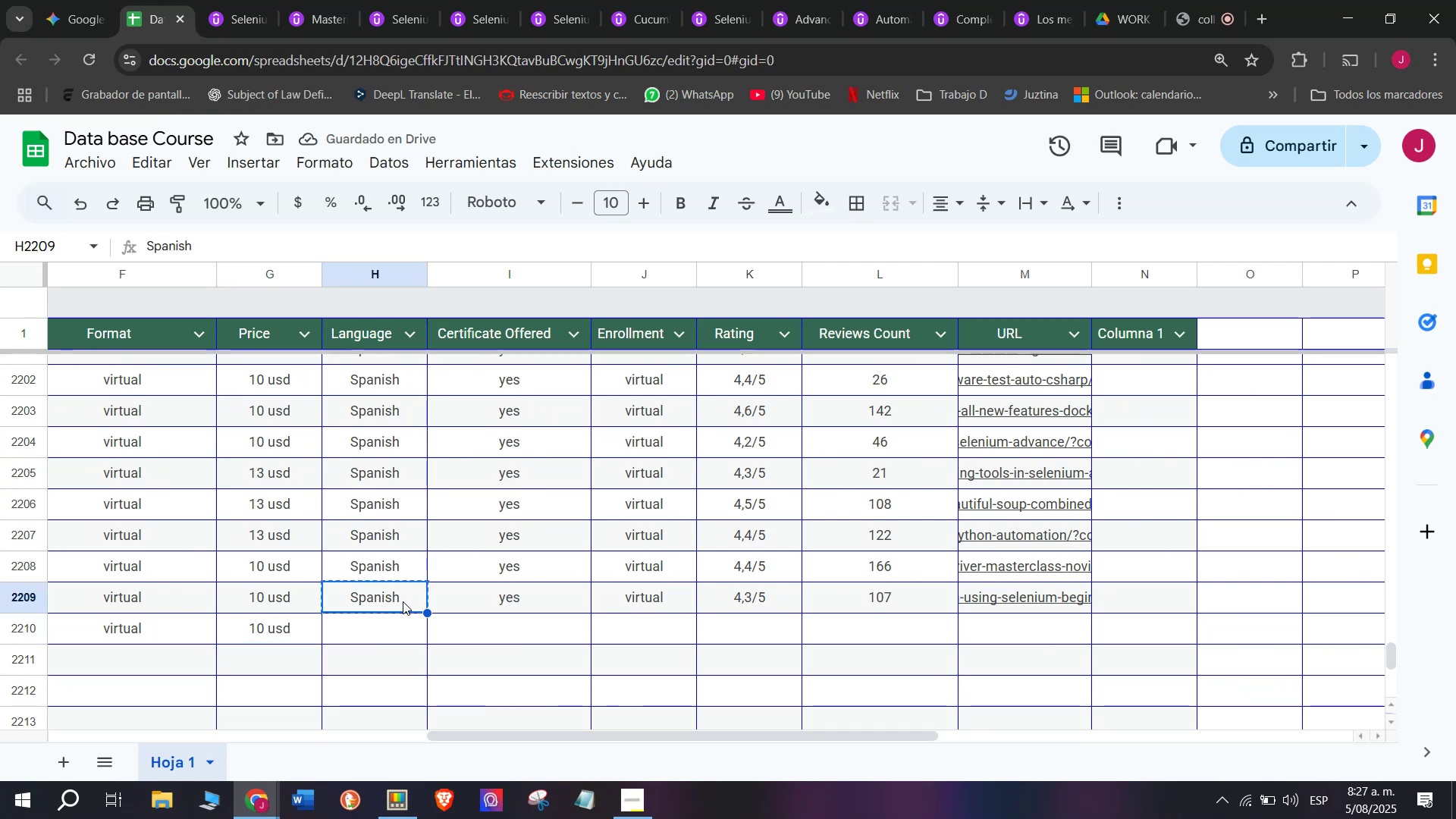 
key(Control+C)
 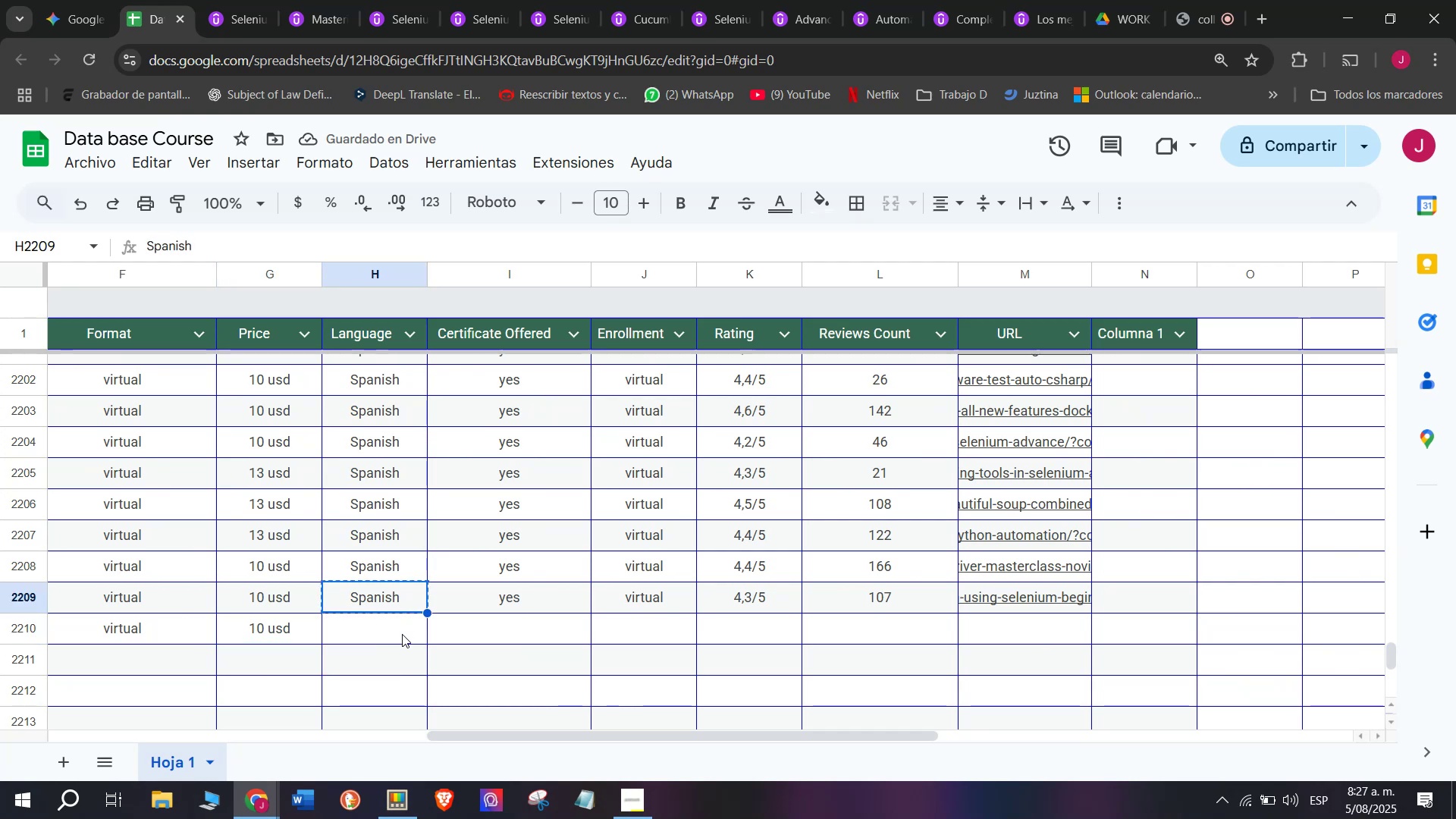 
key(Control+ControlLeft)
 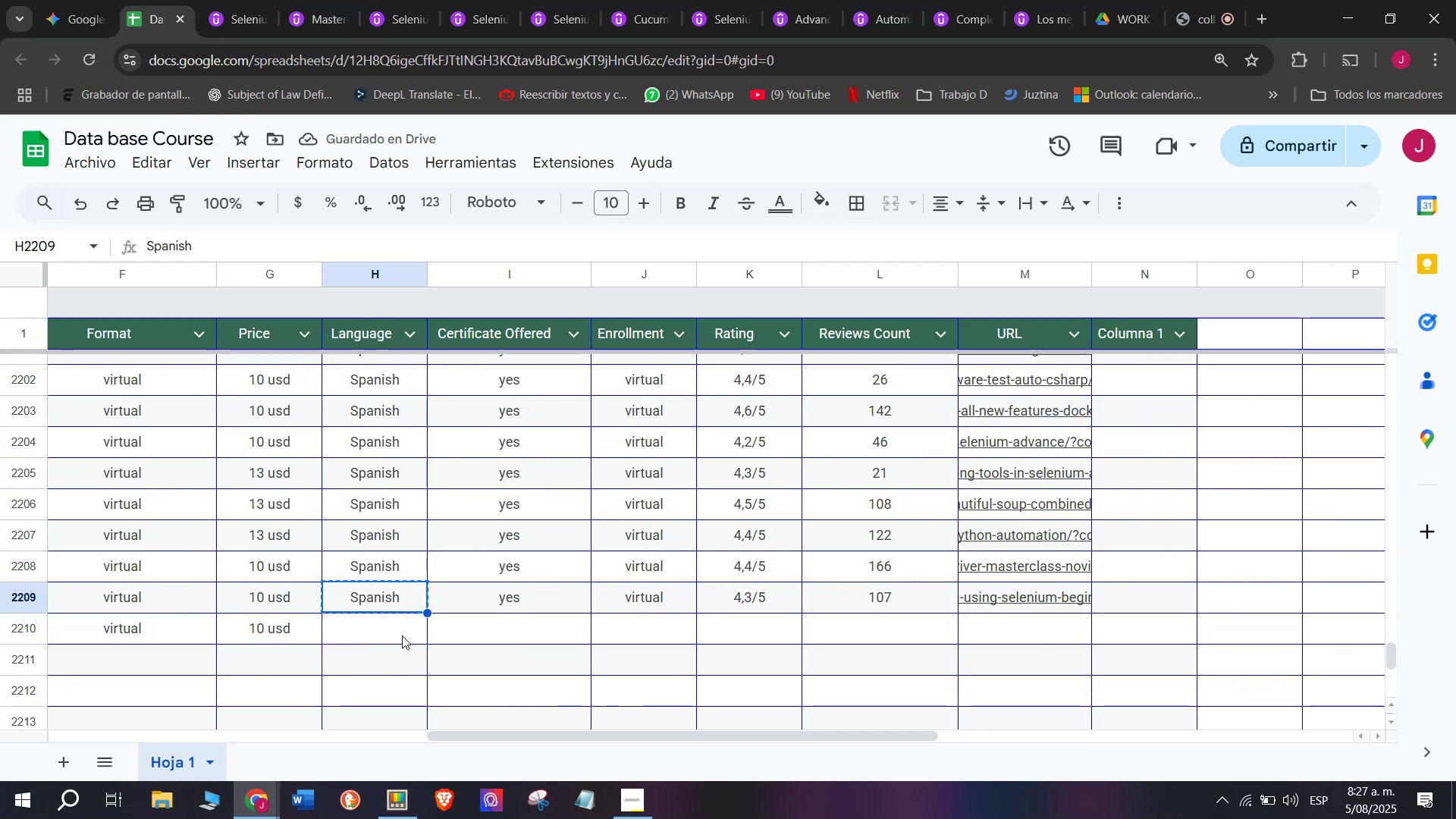 
key(Z)
 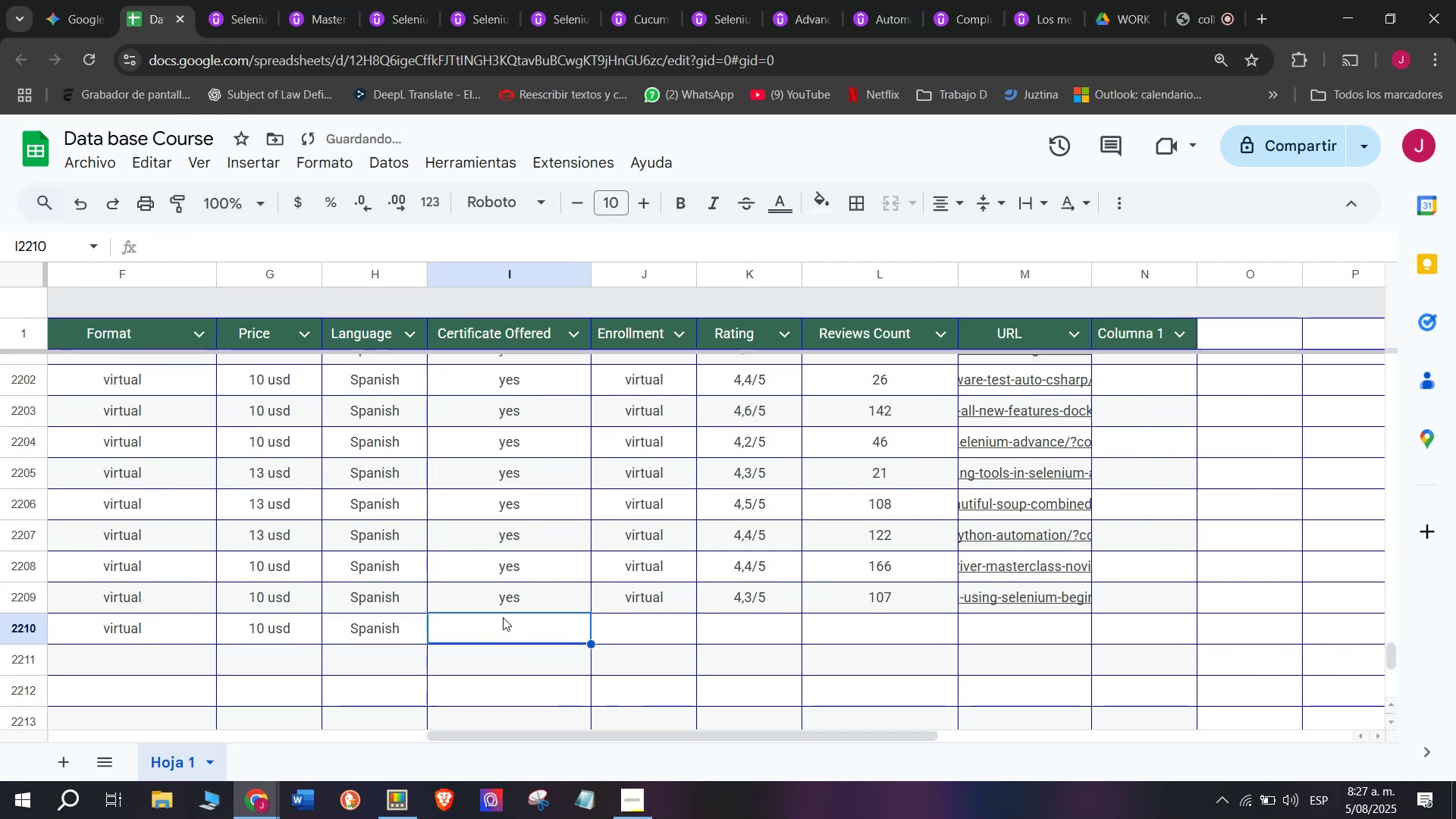 
key(Control+V)
 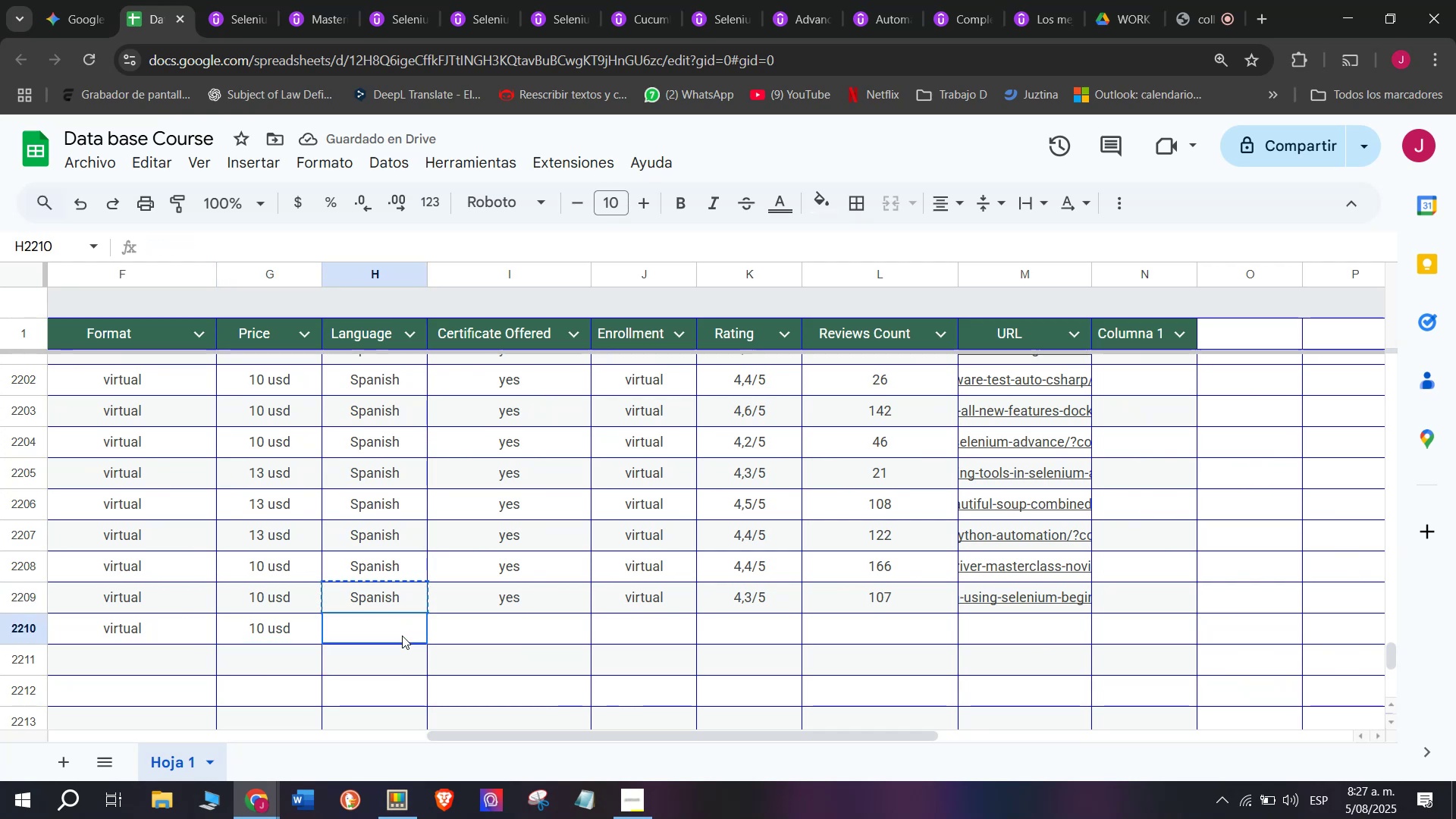 
left_click([402, 635])
 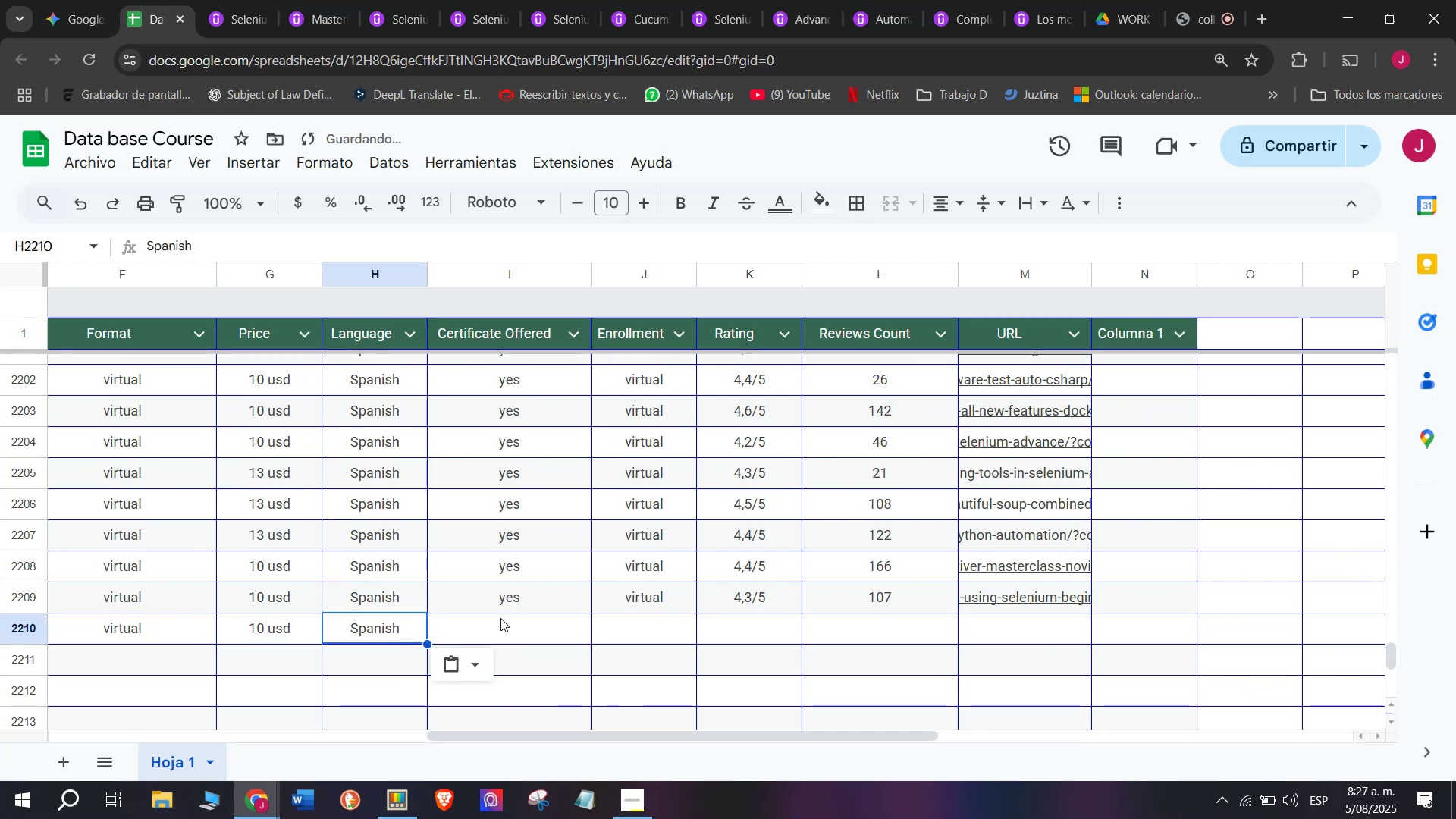 
double_click([500, 617])
 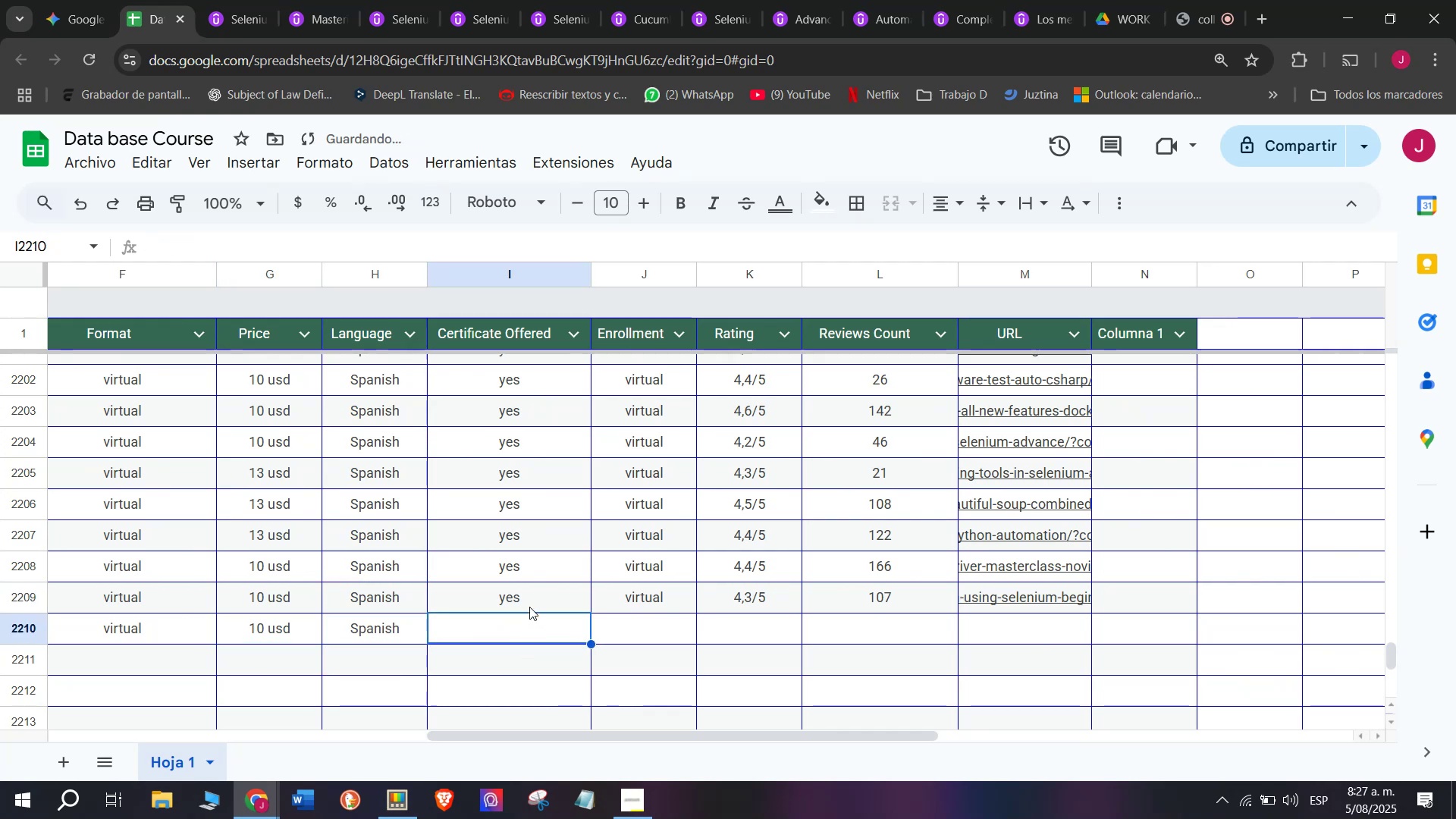 
left_click([529, 604])
 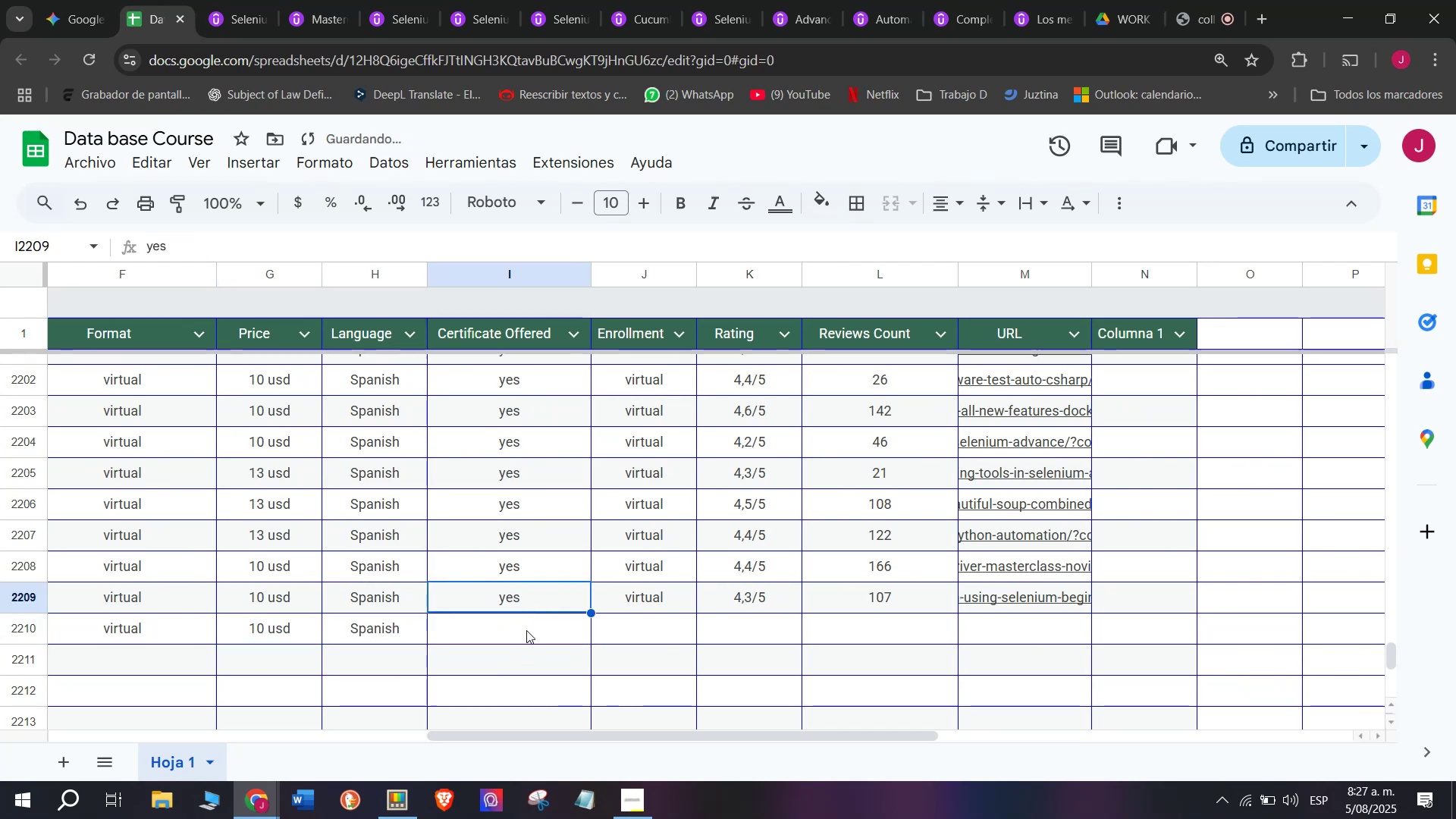 
key(Control+ControlLeft)
 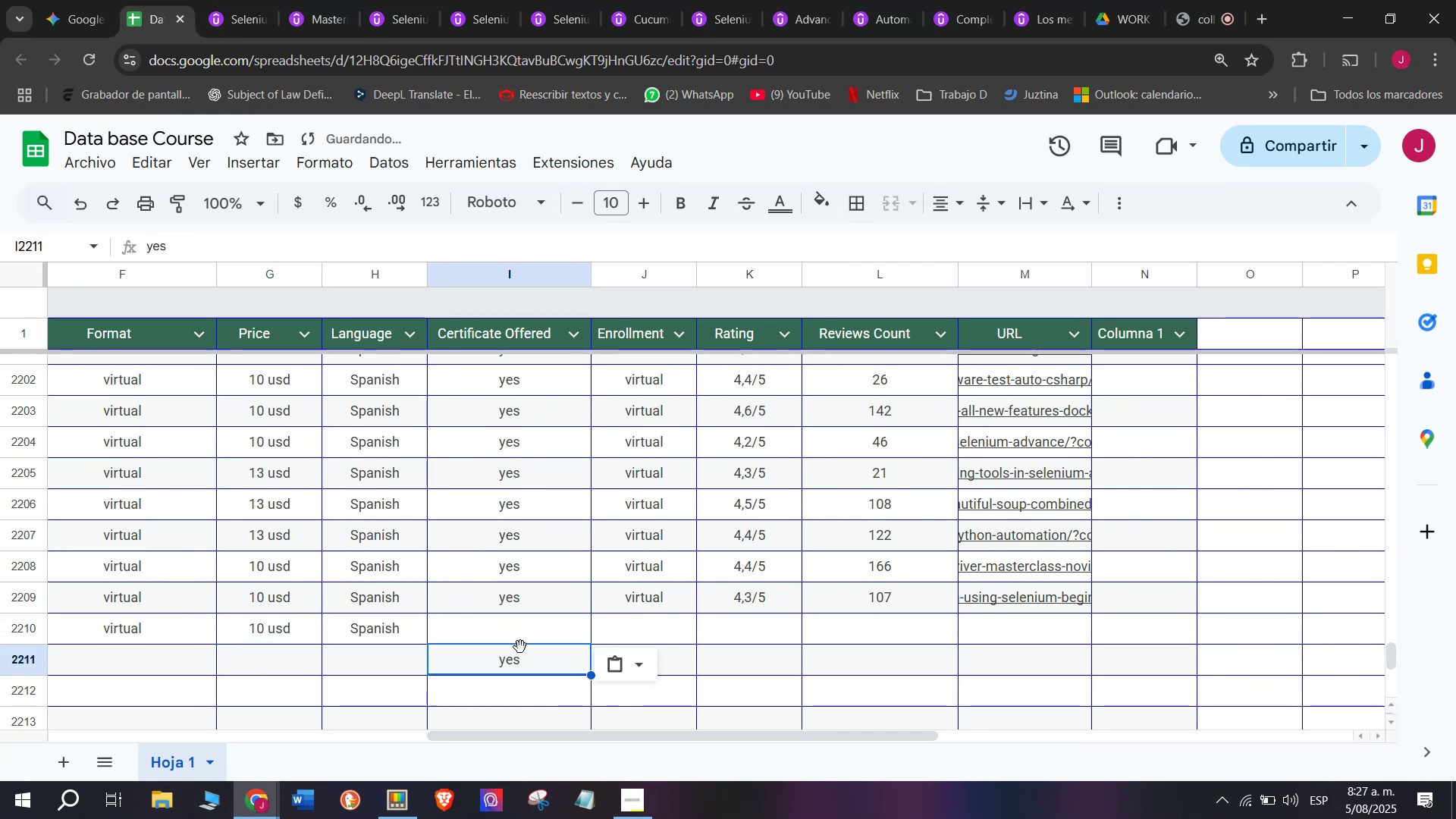 
key(Break)
 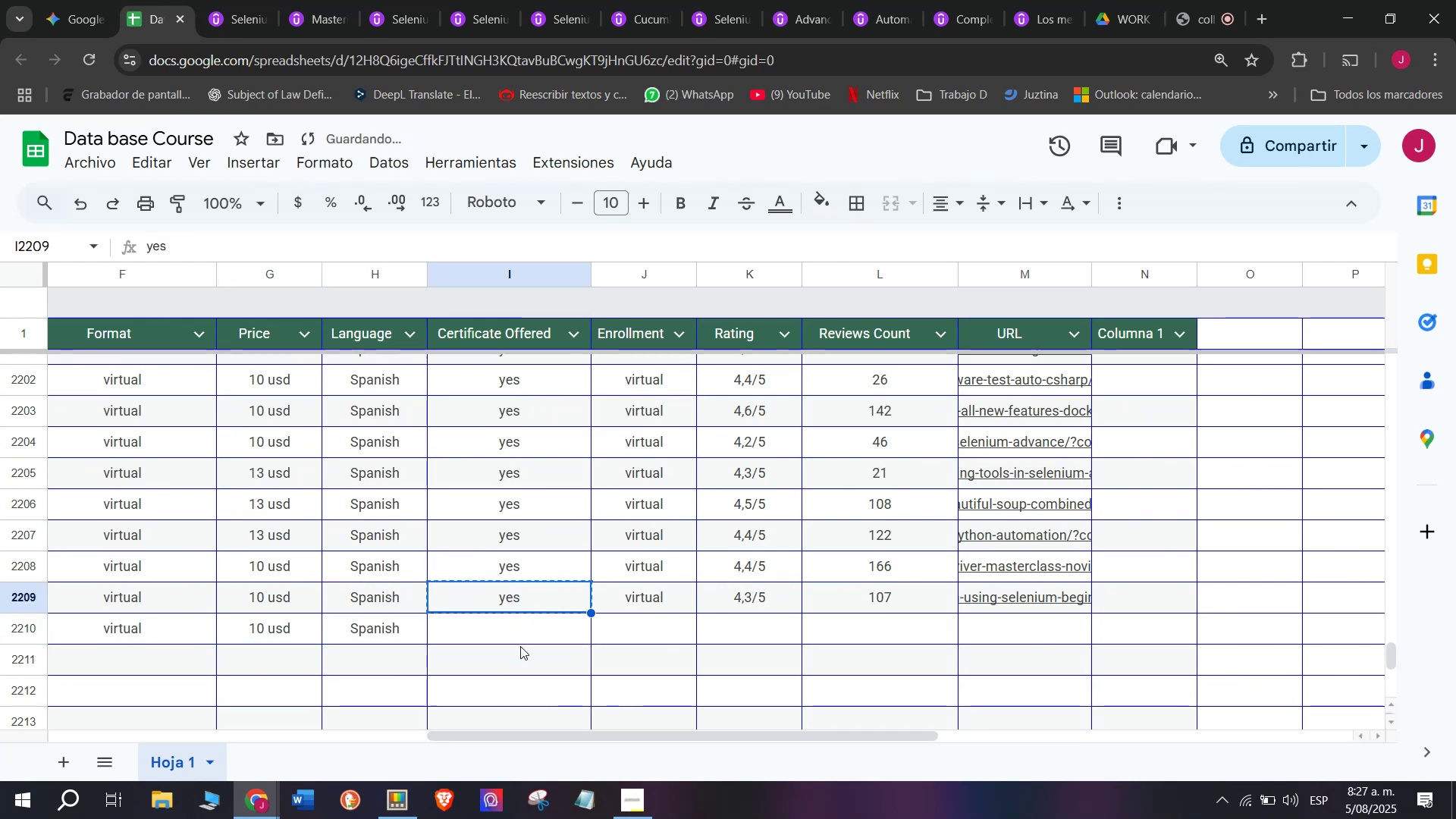 
key(Control+C)
 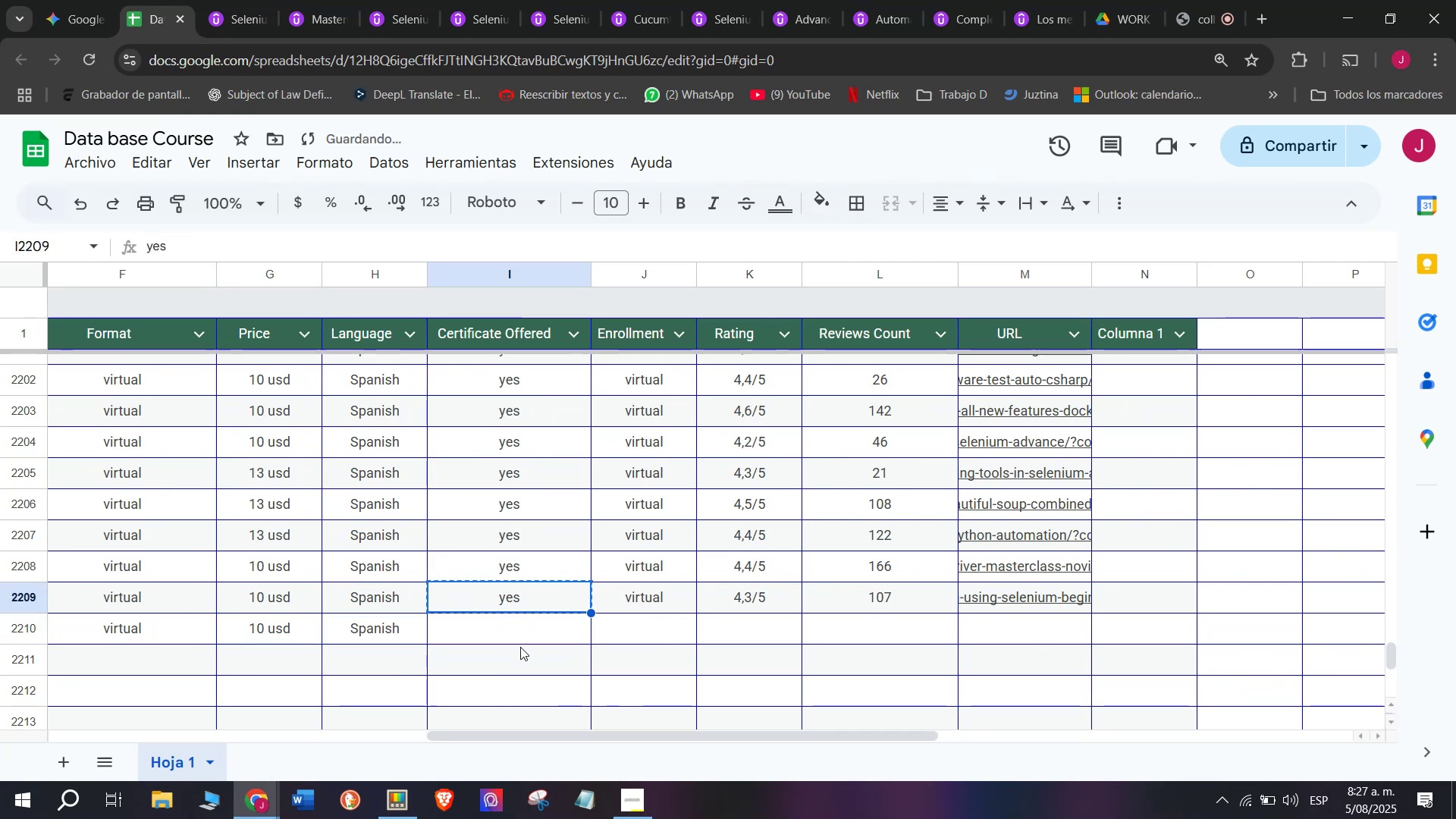 
key(Z)
 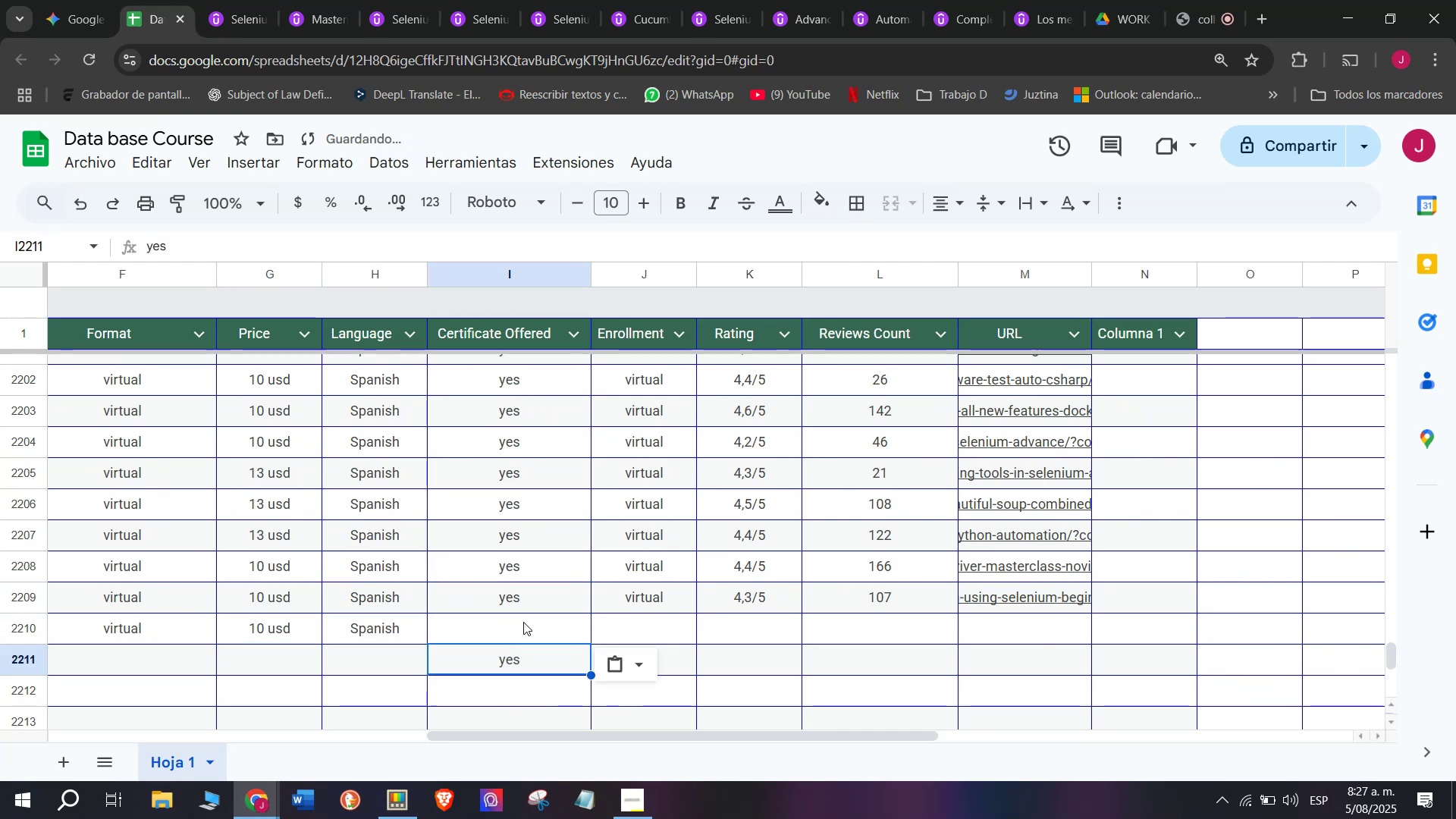 
key(Control+ControlLeft)
 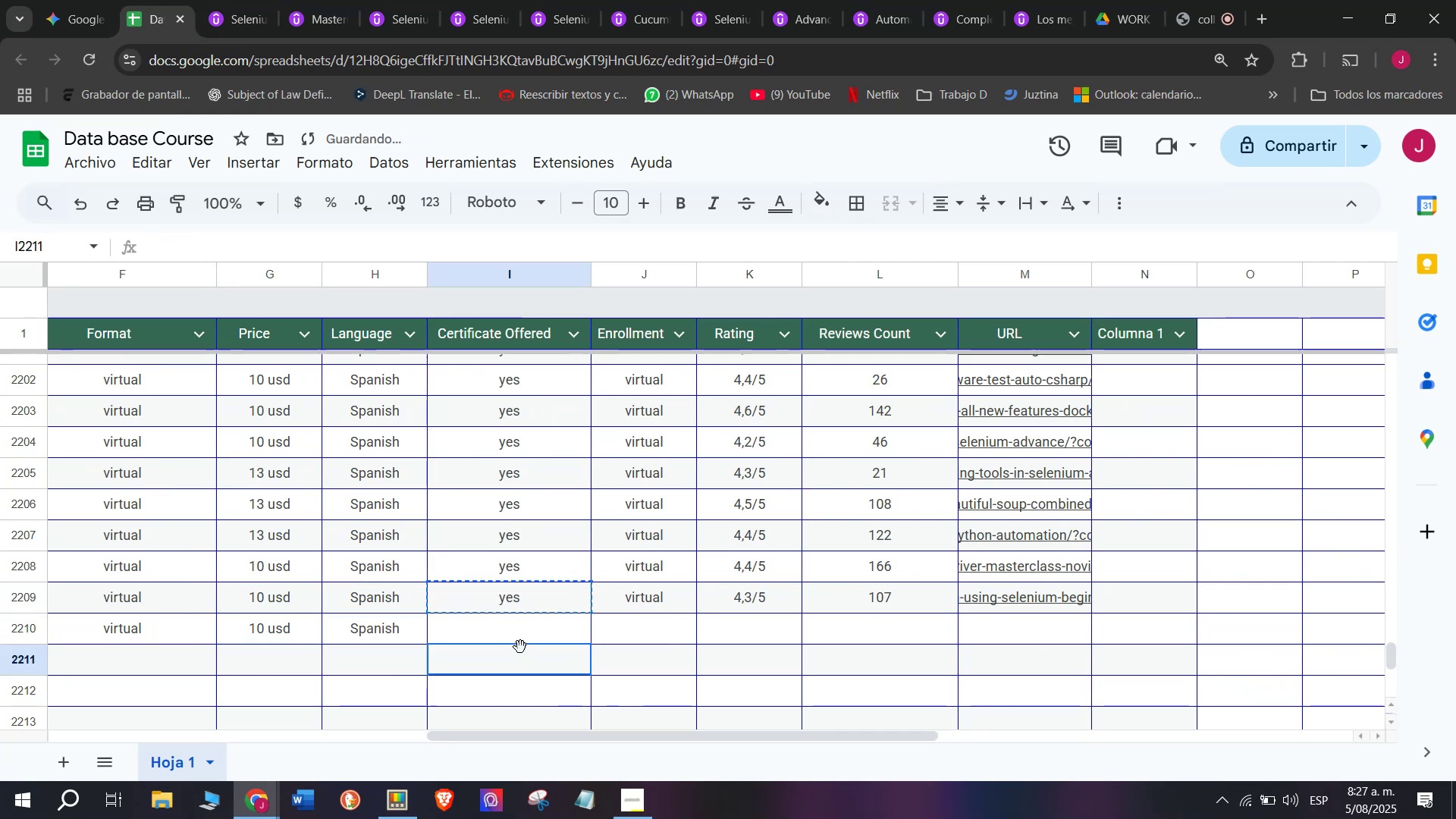 
key(Control+V)
 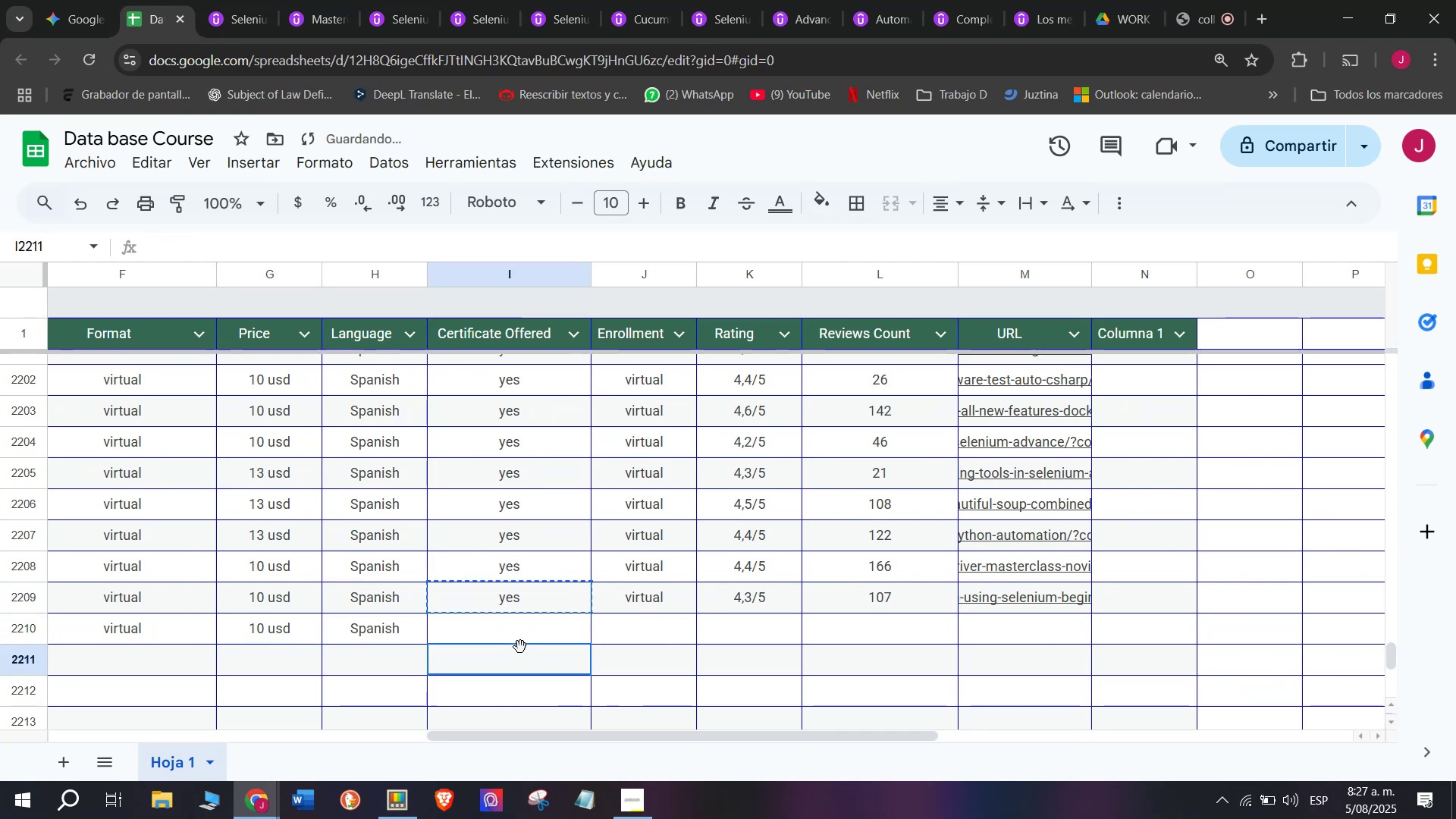 
double_click([520, 647])
 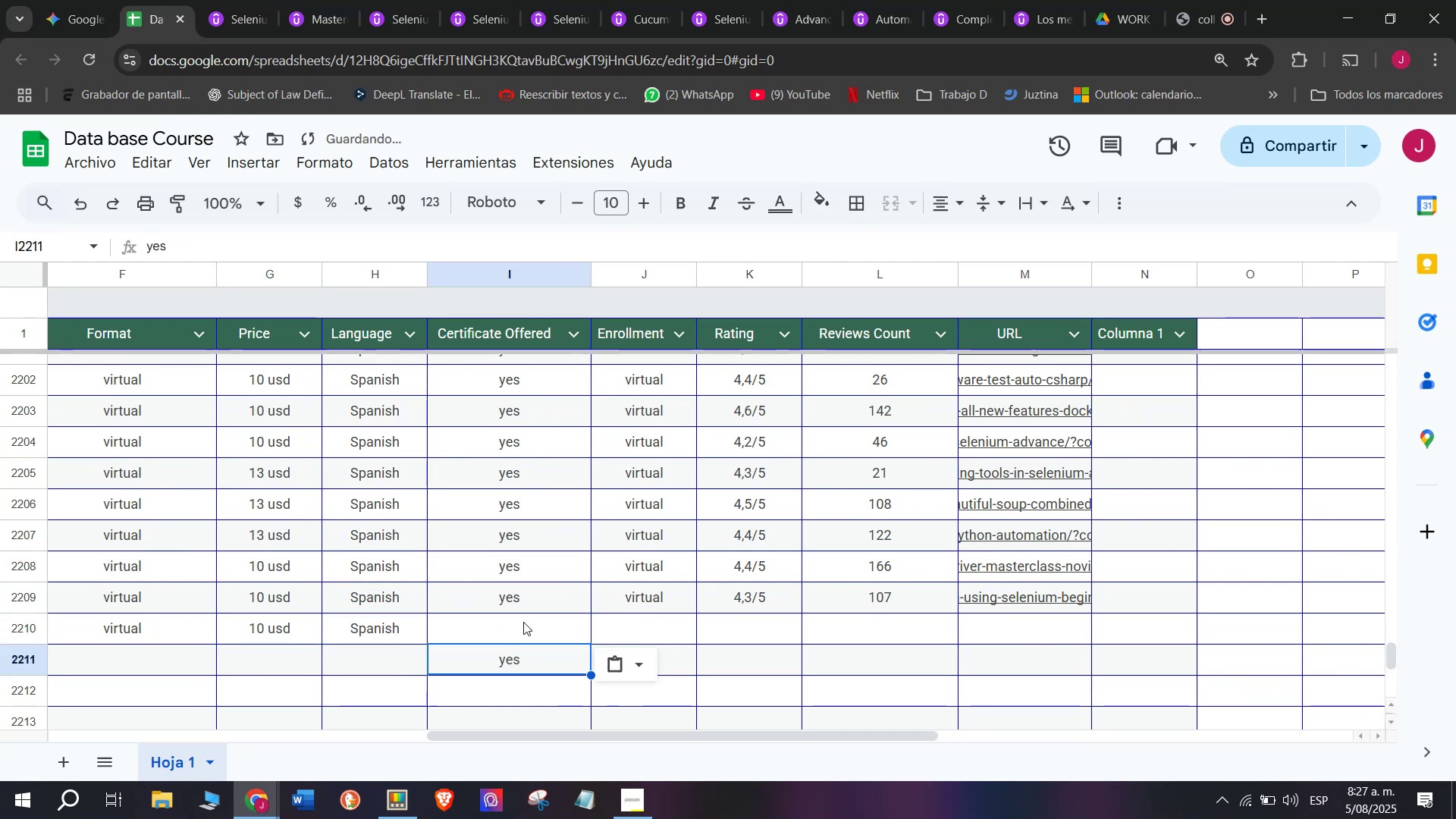 
key(Shift+ShiftLeft)
 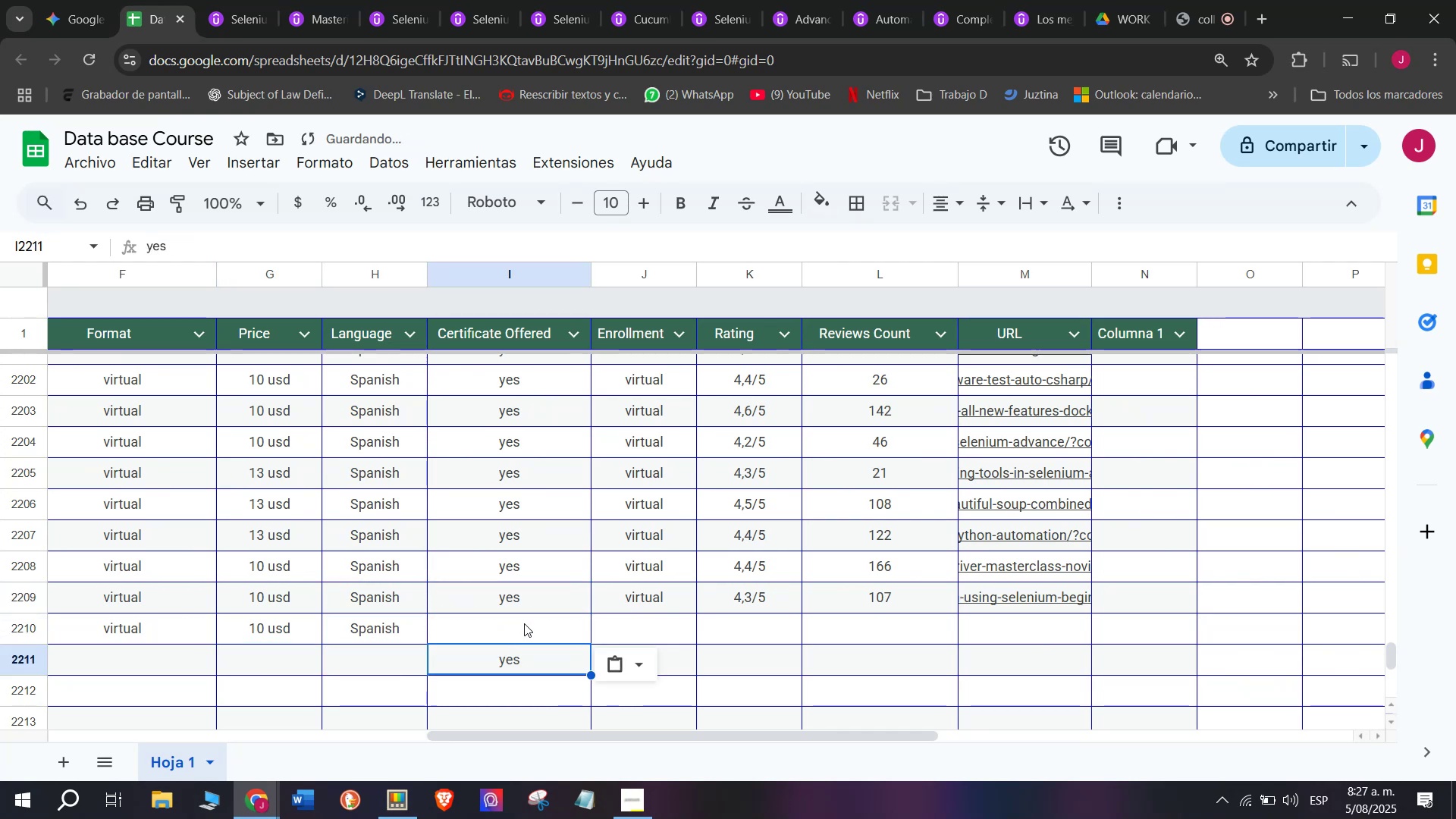 
key(Control+Shift+ControlLeft)
 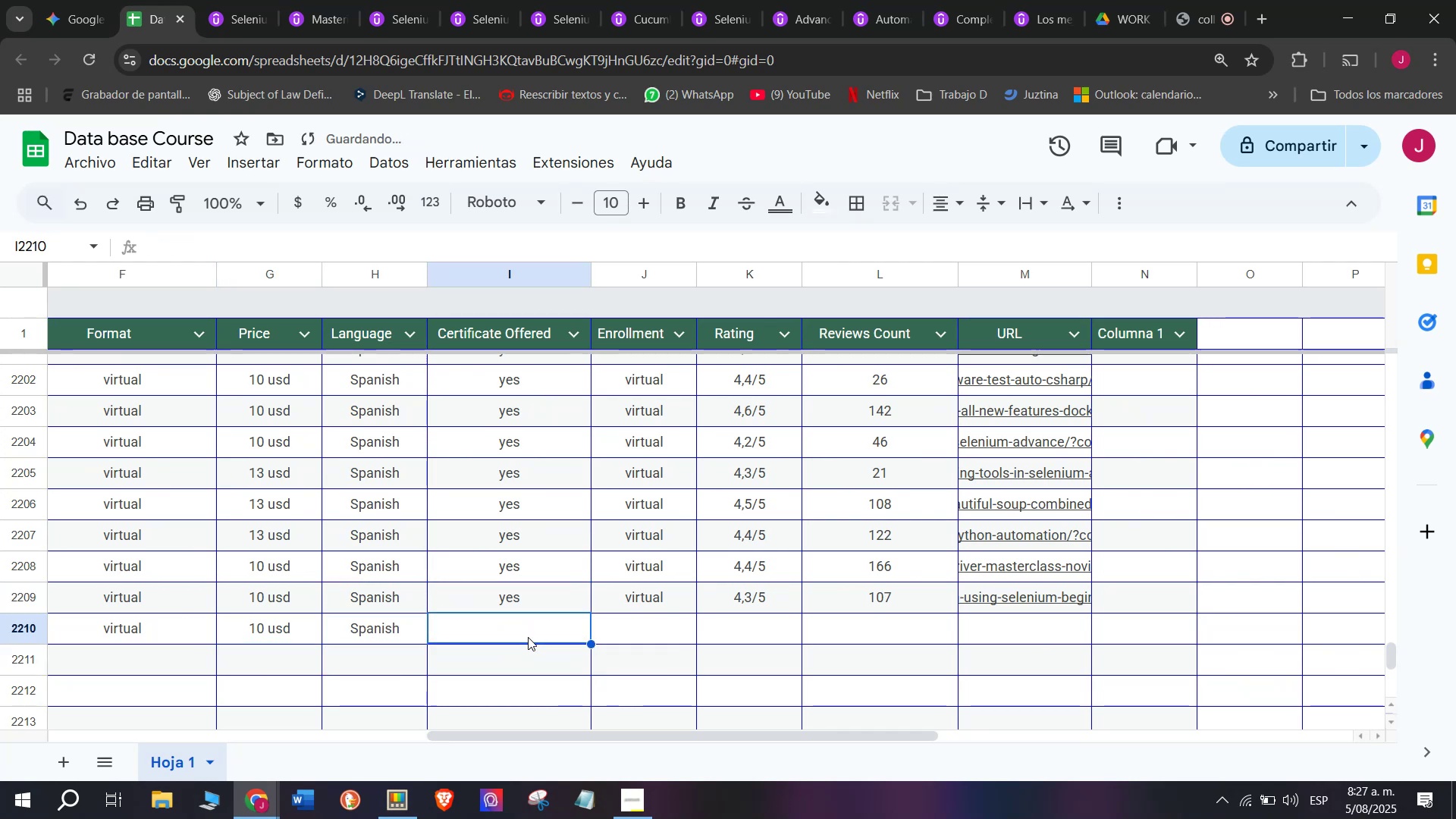 
key(Control+Shift+Z)
 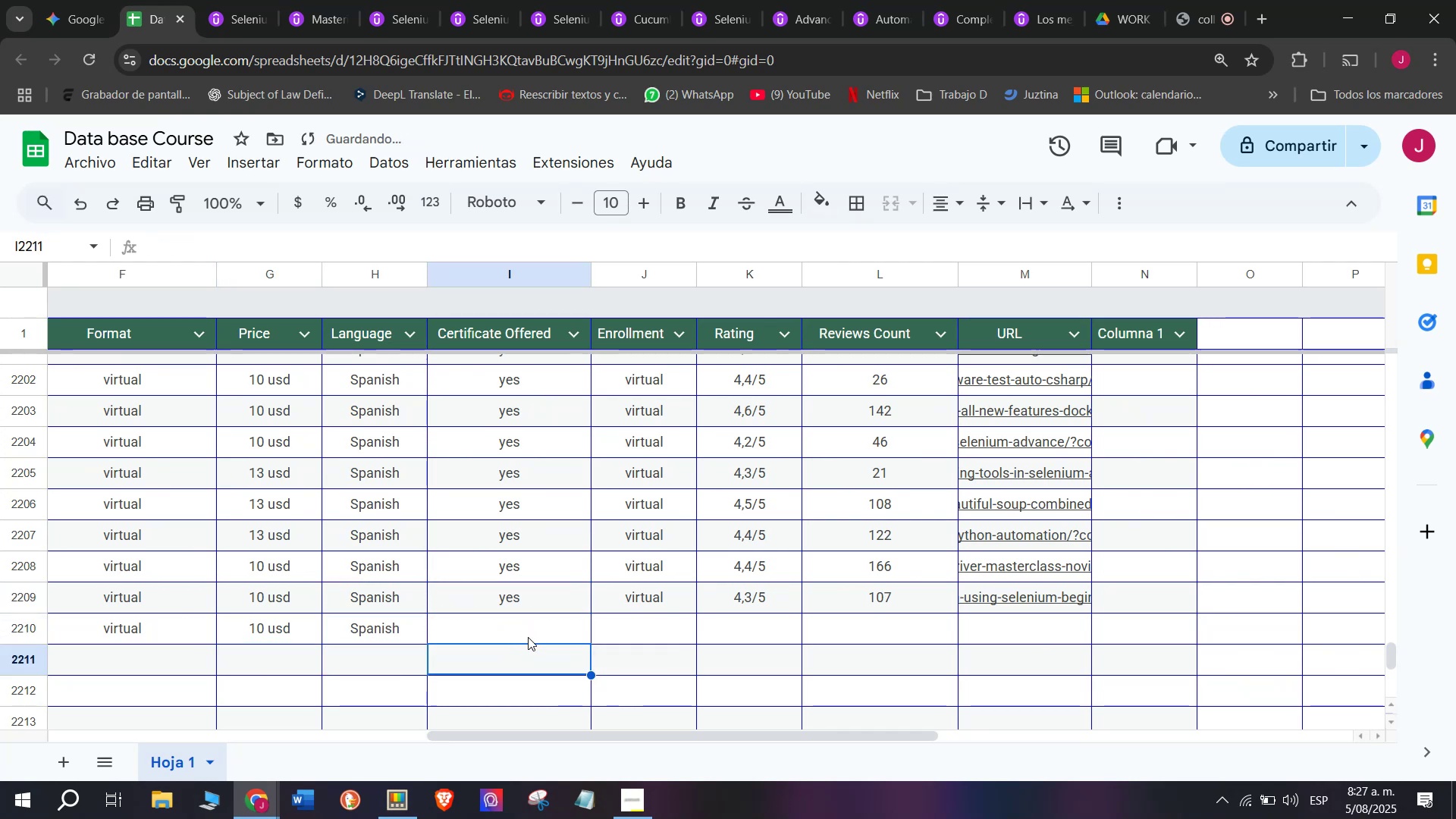 
left_click([528, 637])
 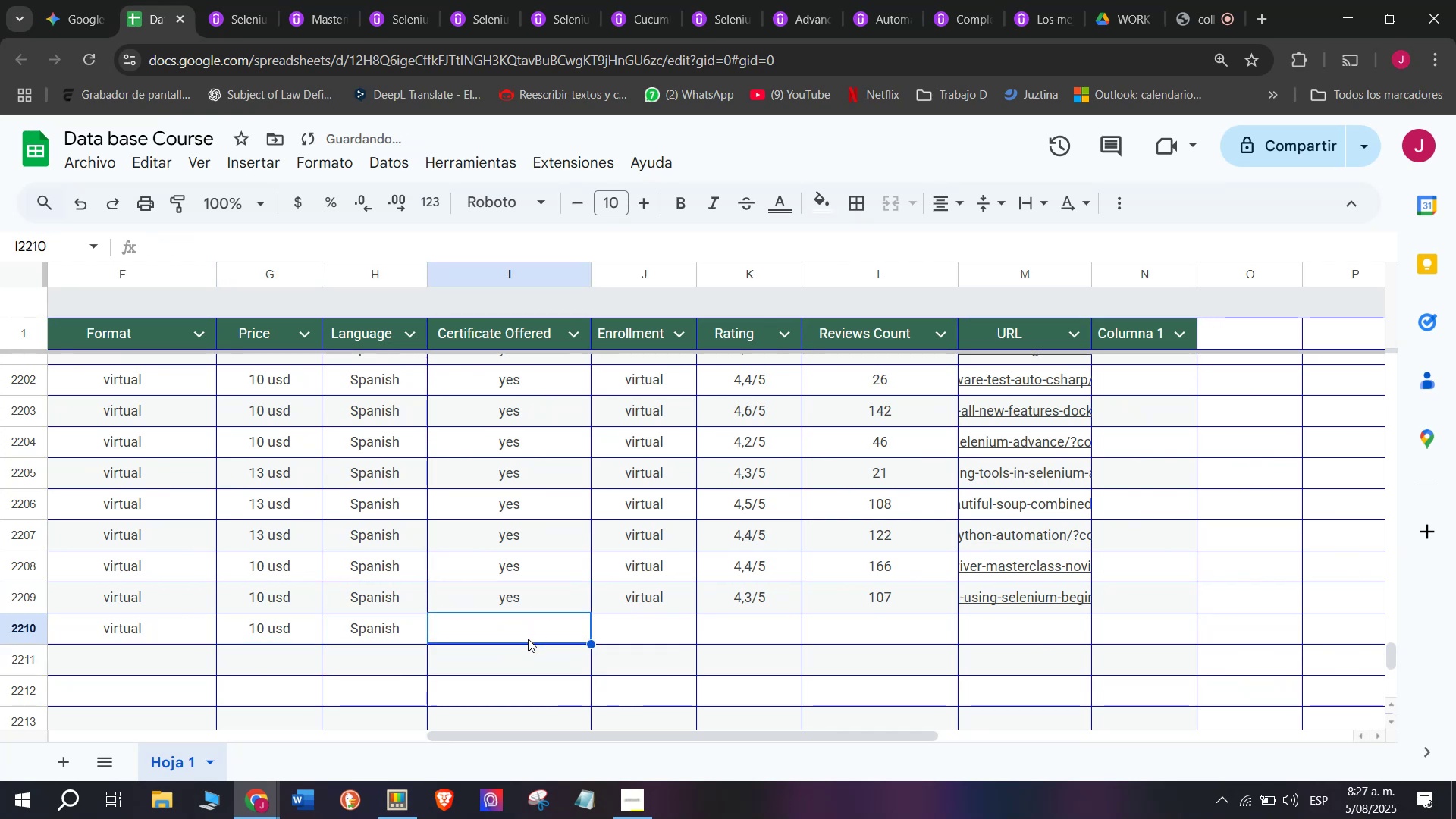 
key(Z)
 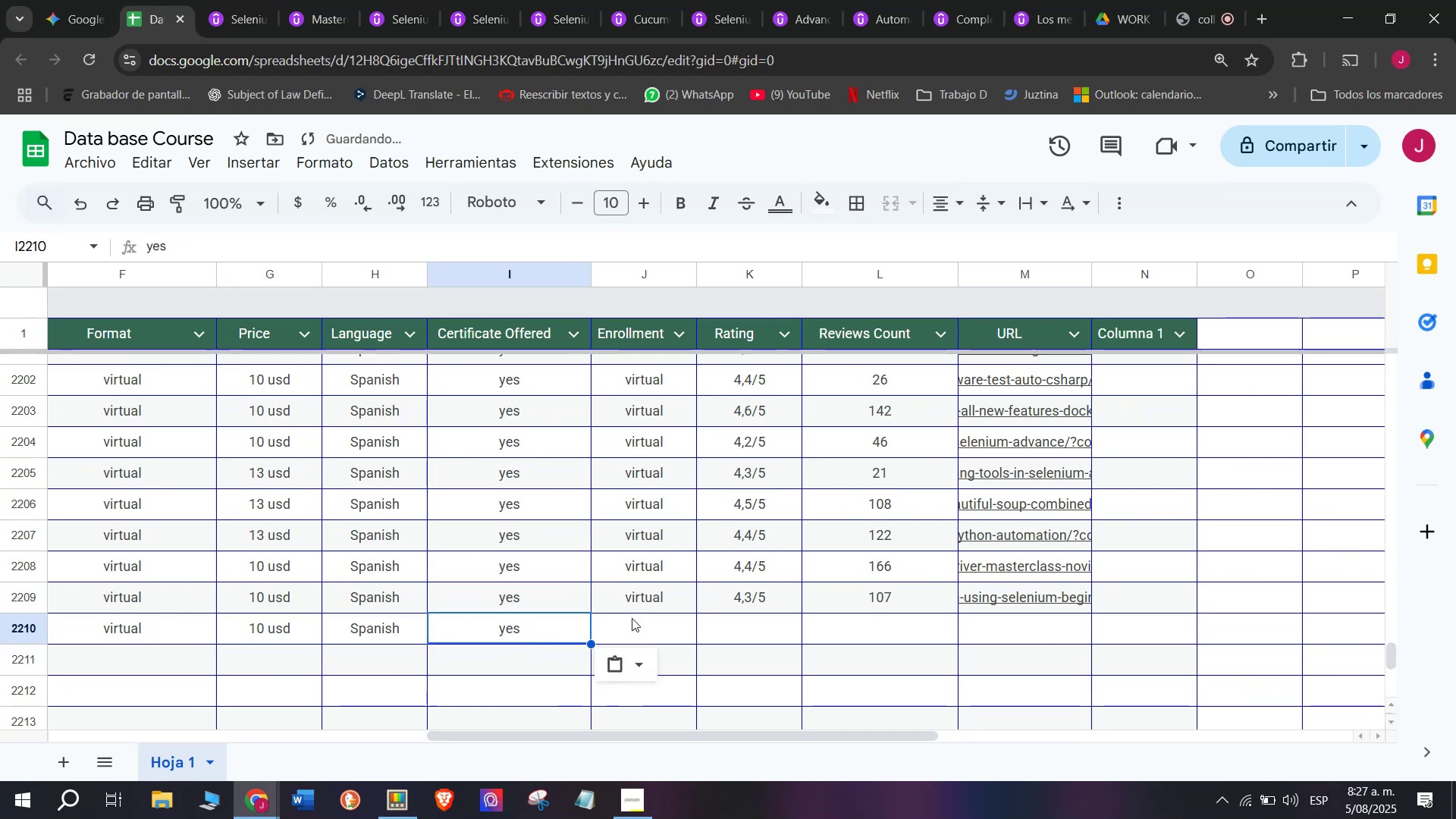 
key(Control+ControlLeft)
 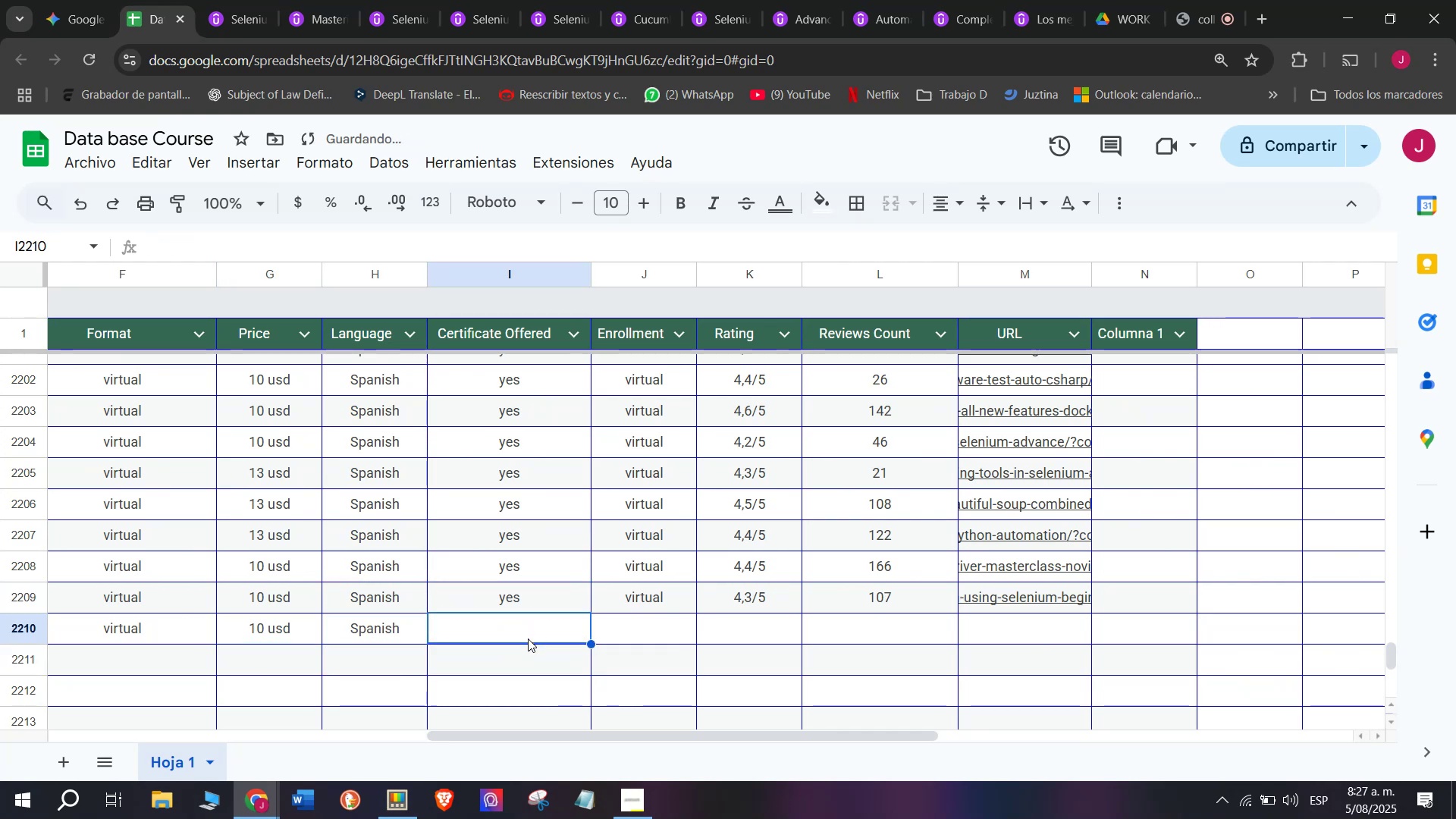 
key(Control+V)
 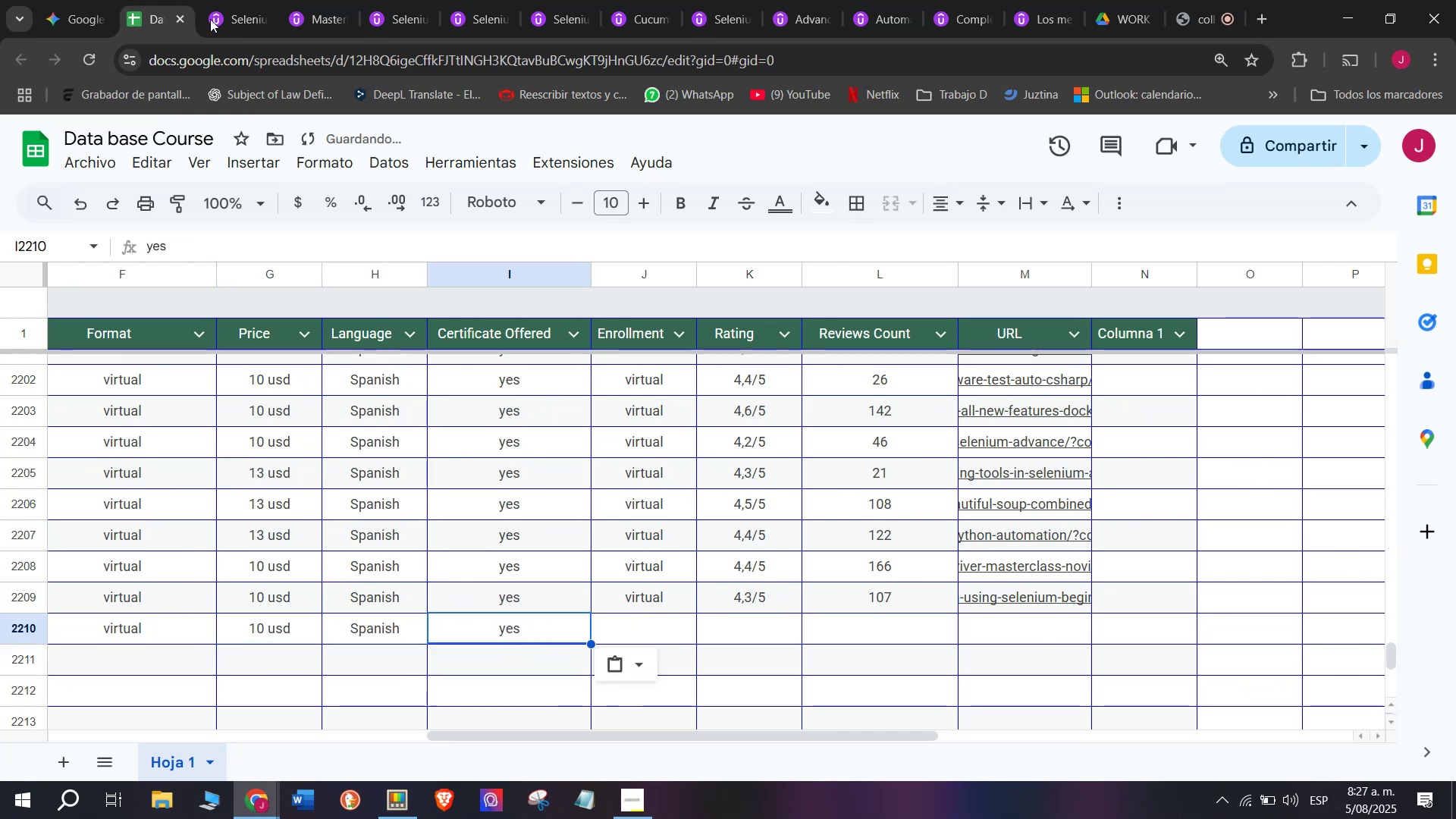 
left_click([259, 0])
 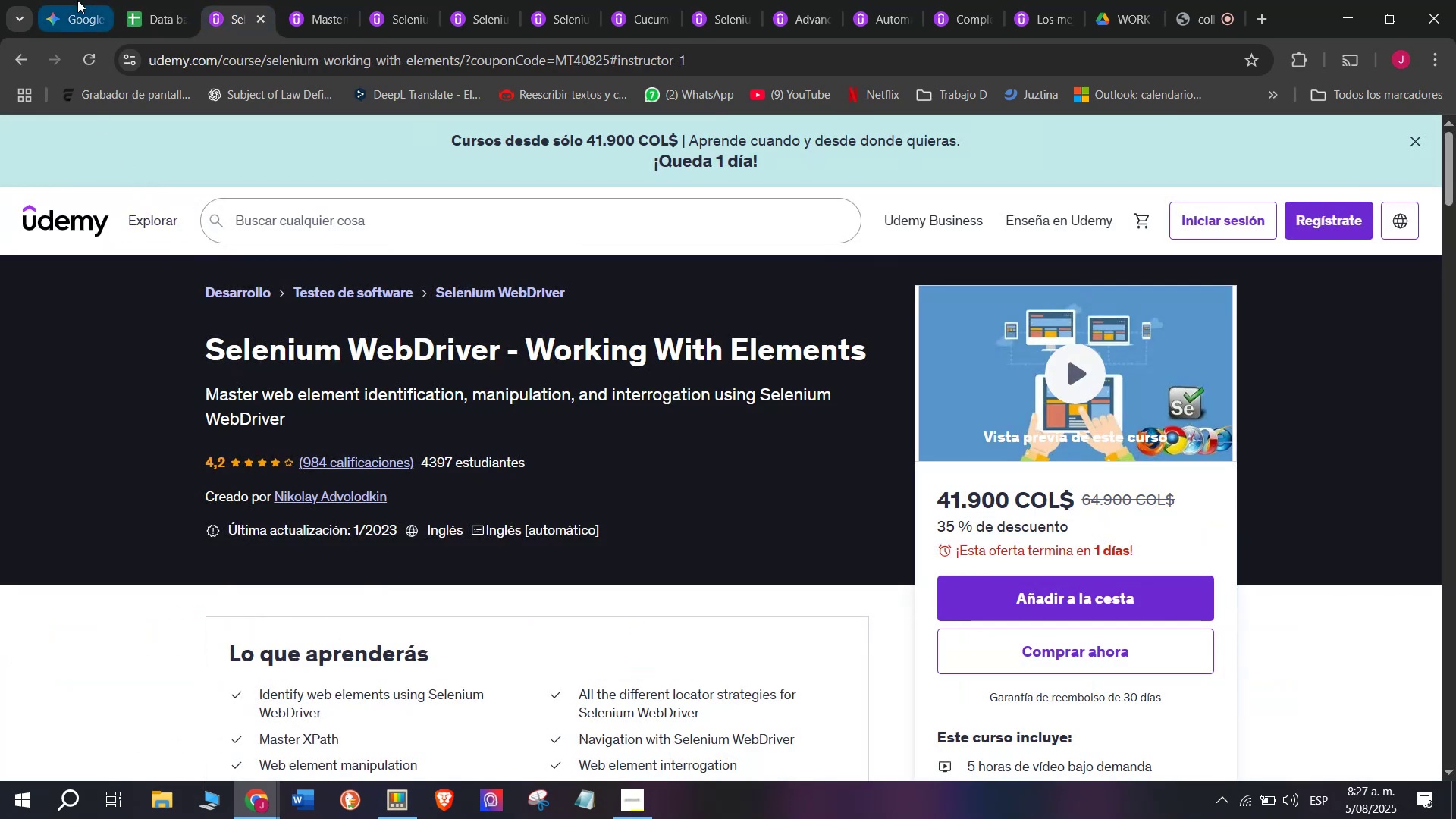 
left_click([133, 0])
 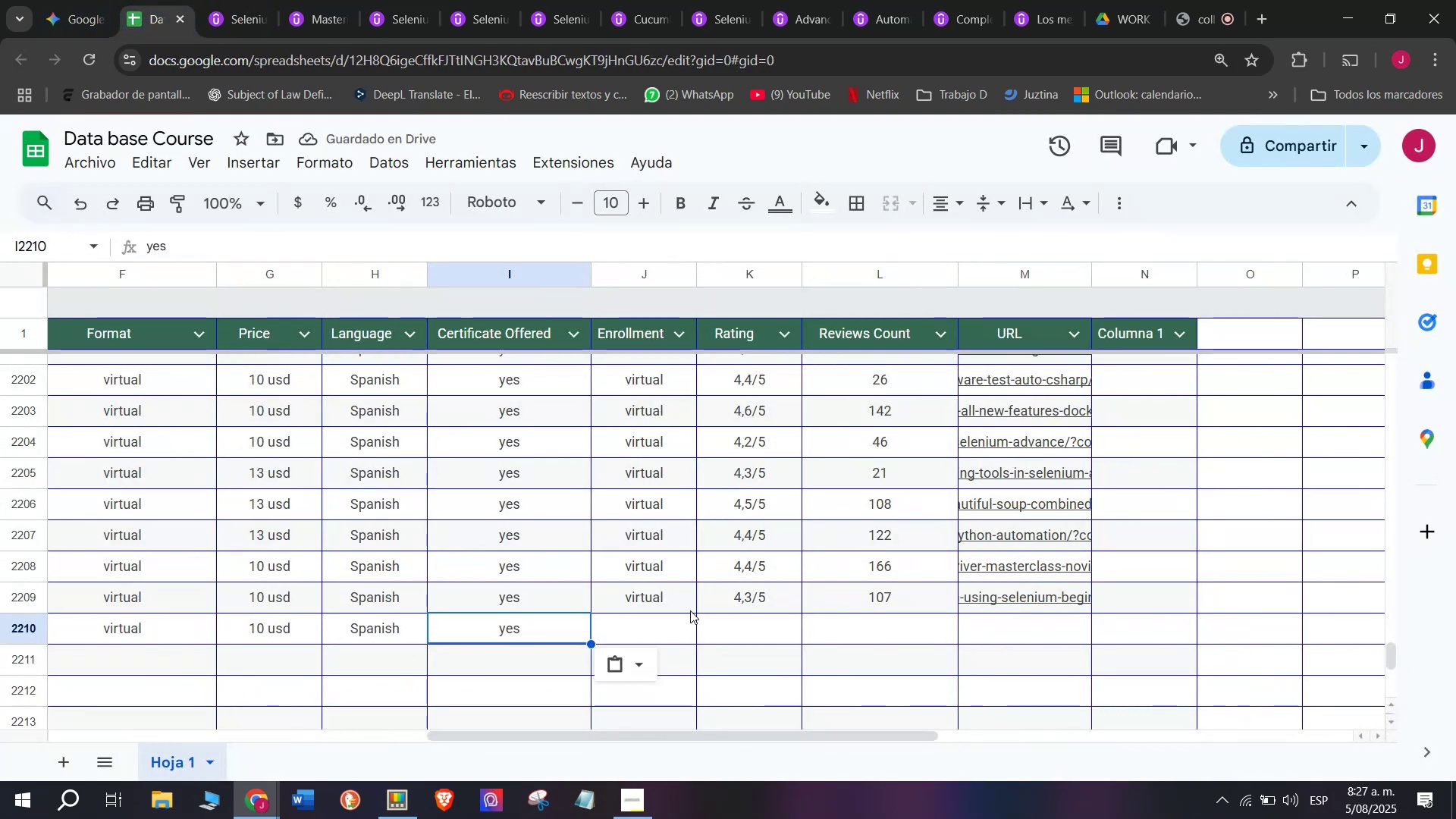 
left_click([673, 579])
 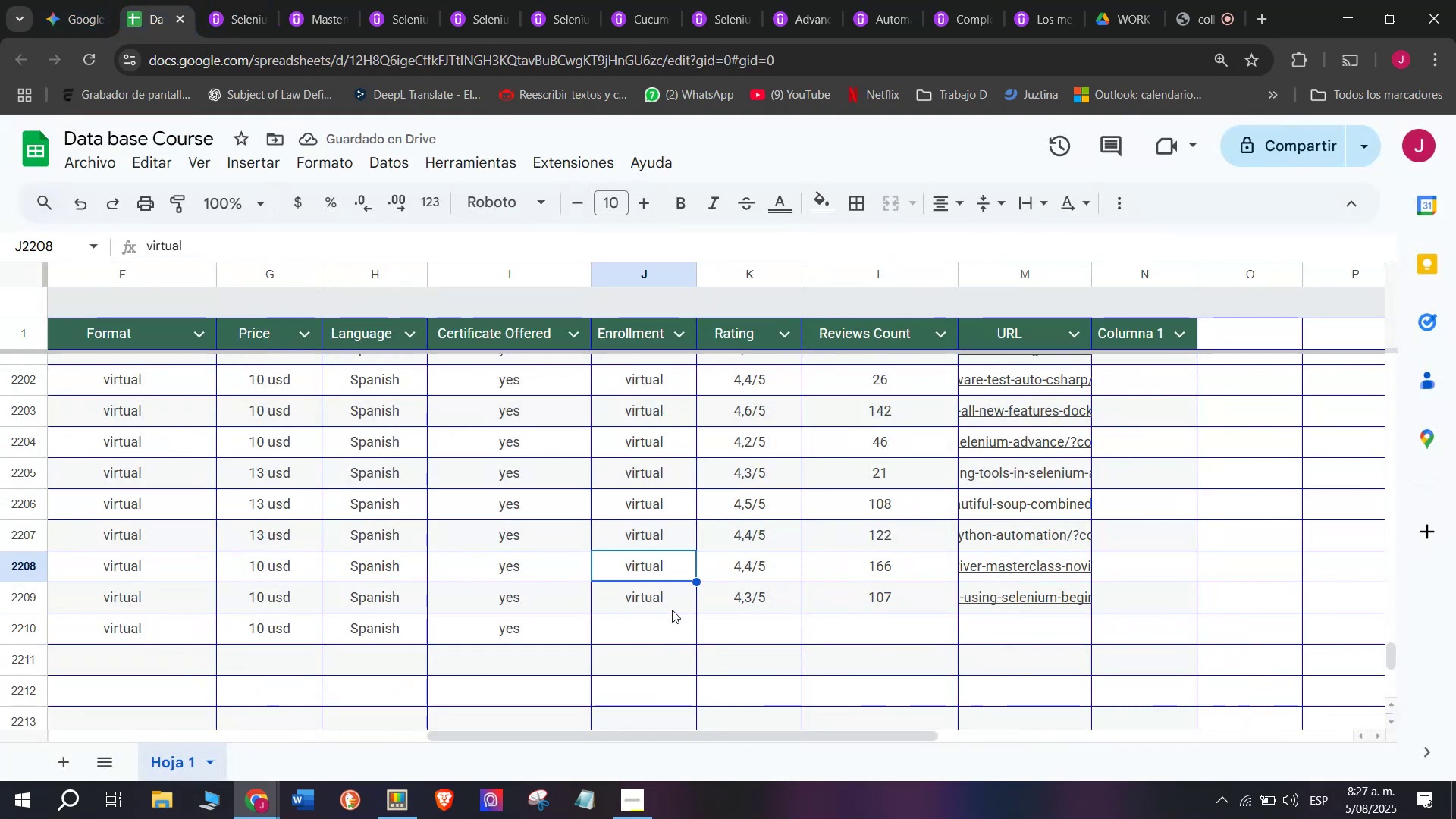 
key(Break)
 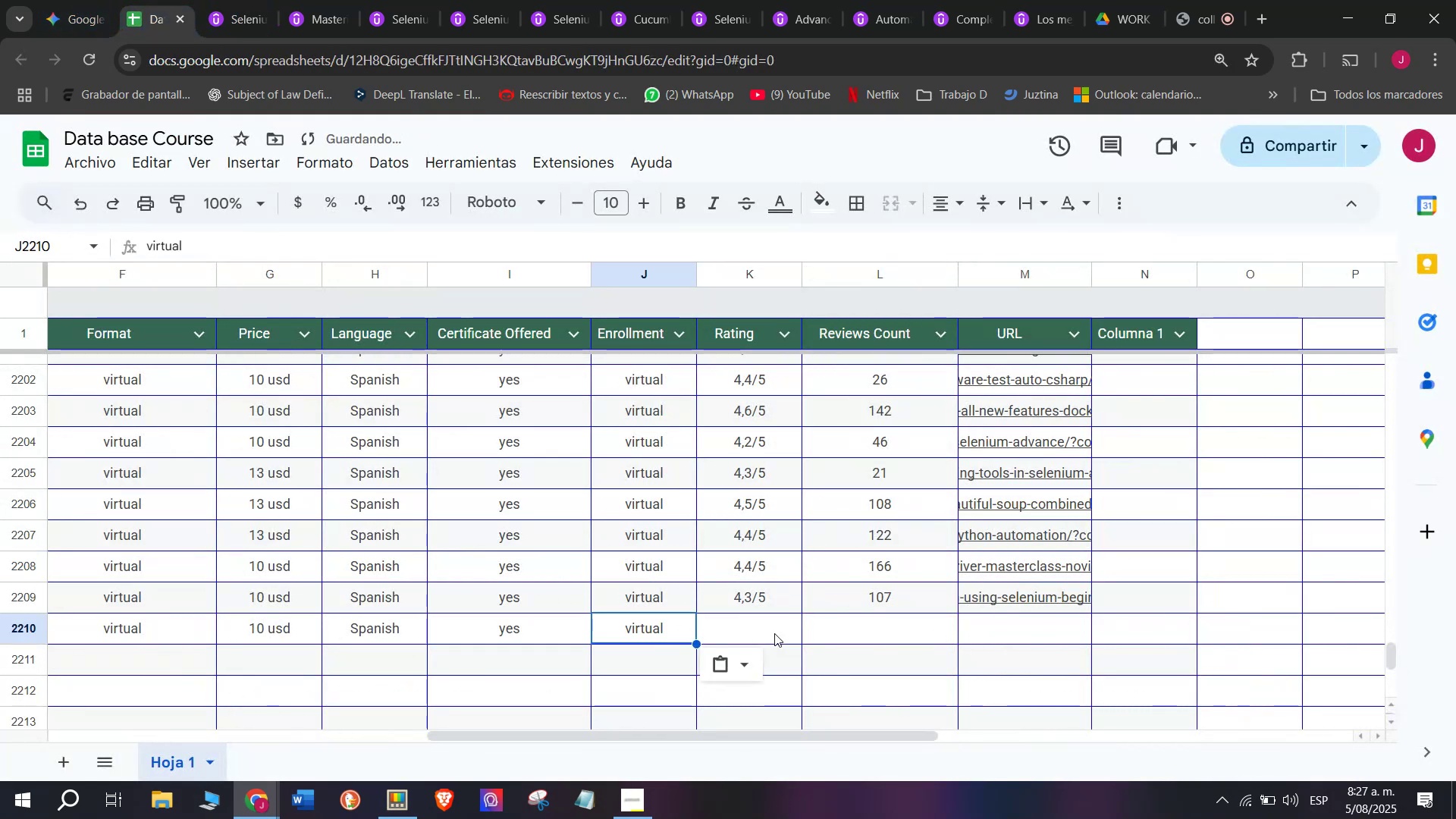 
key(Control+ControlLeft)
 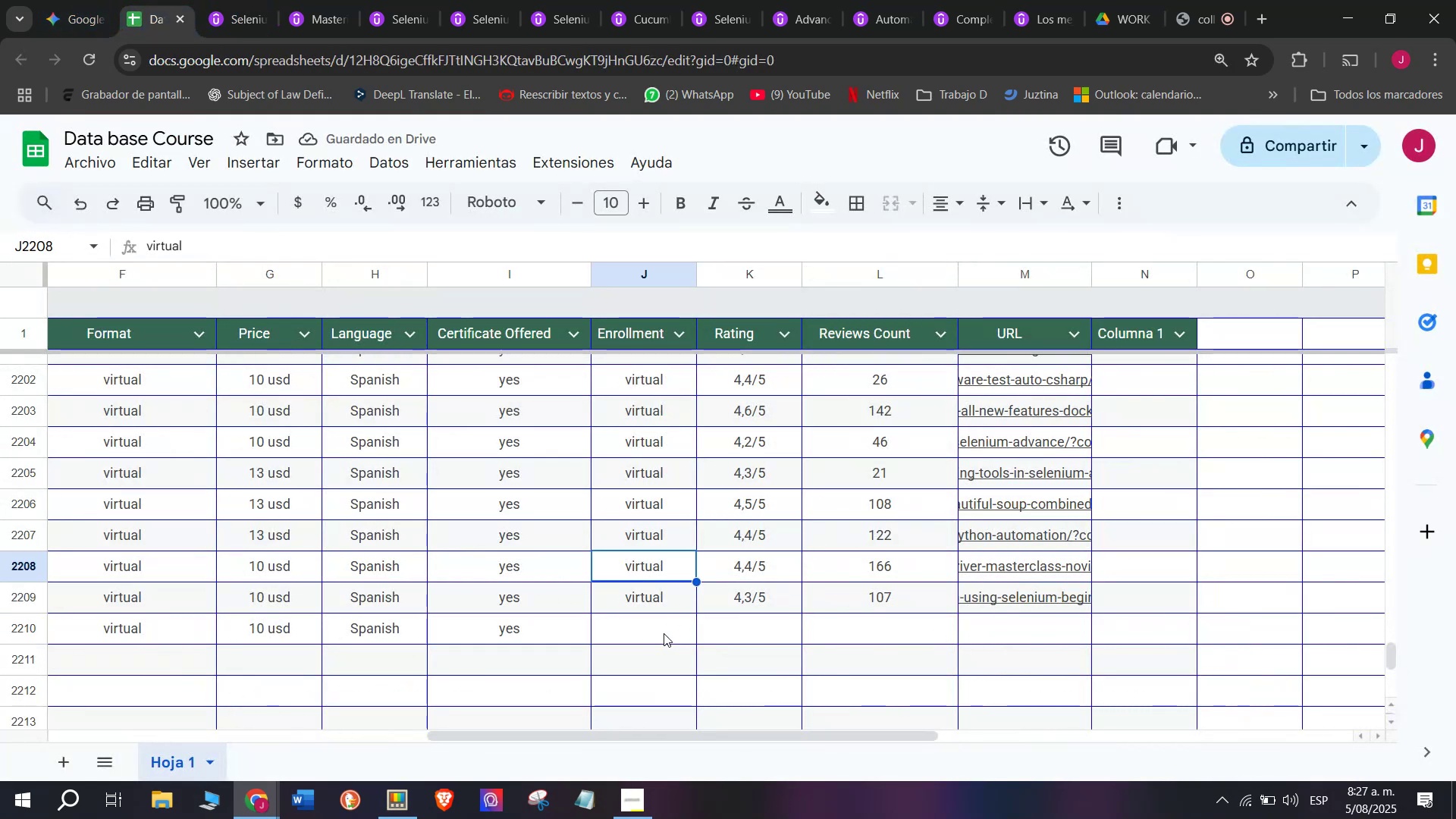 
key(Control+C)
 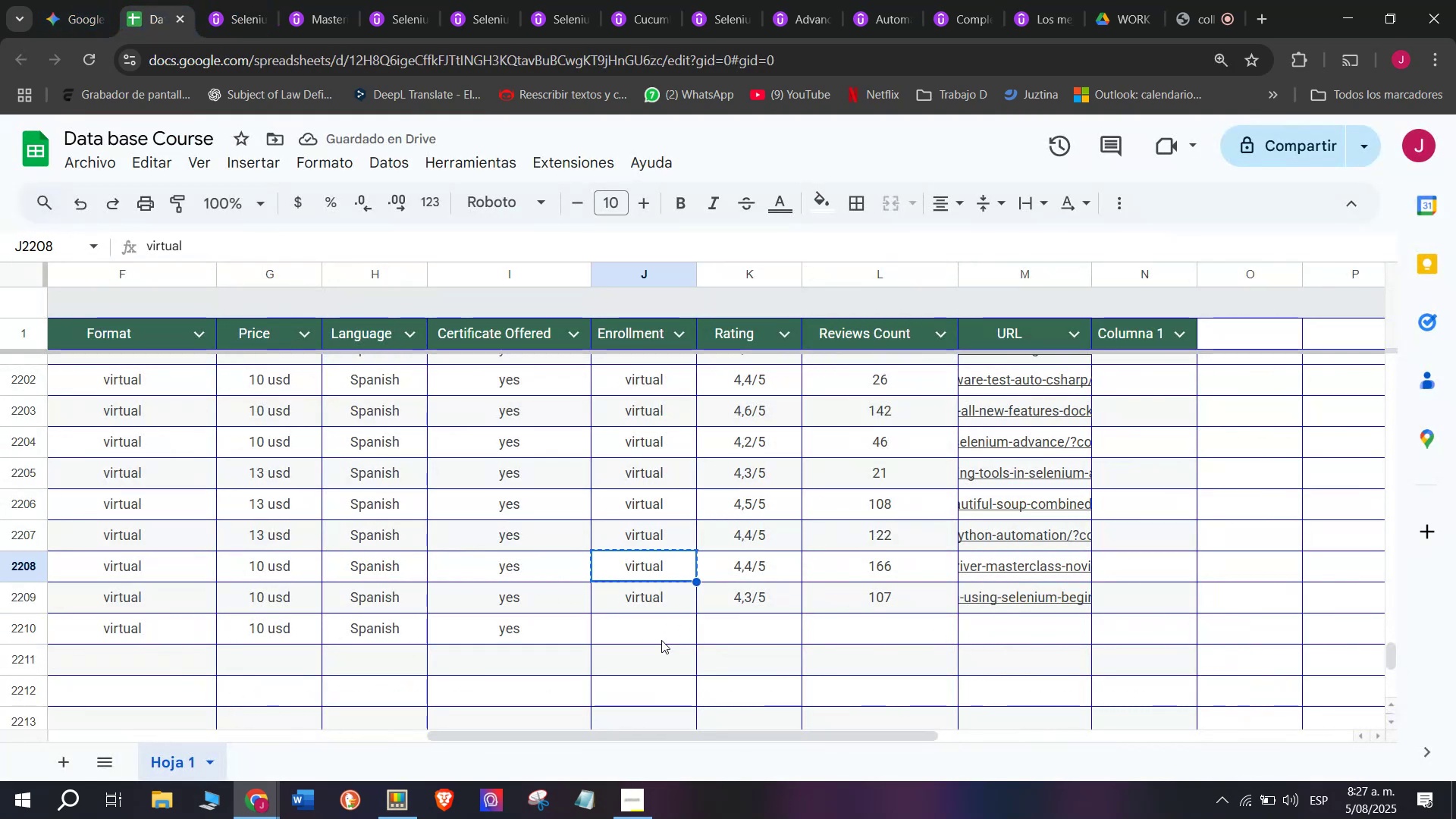 
double_click([661, 640])
 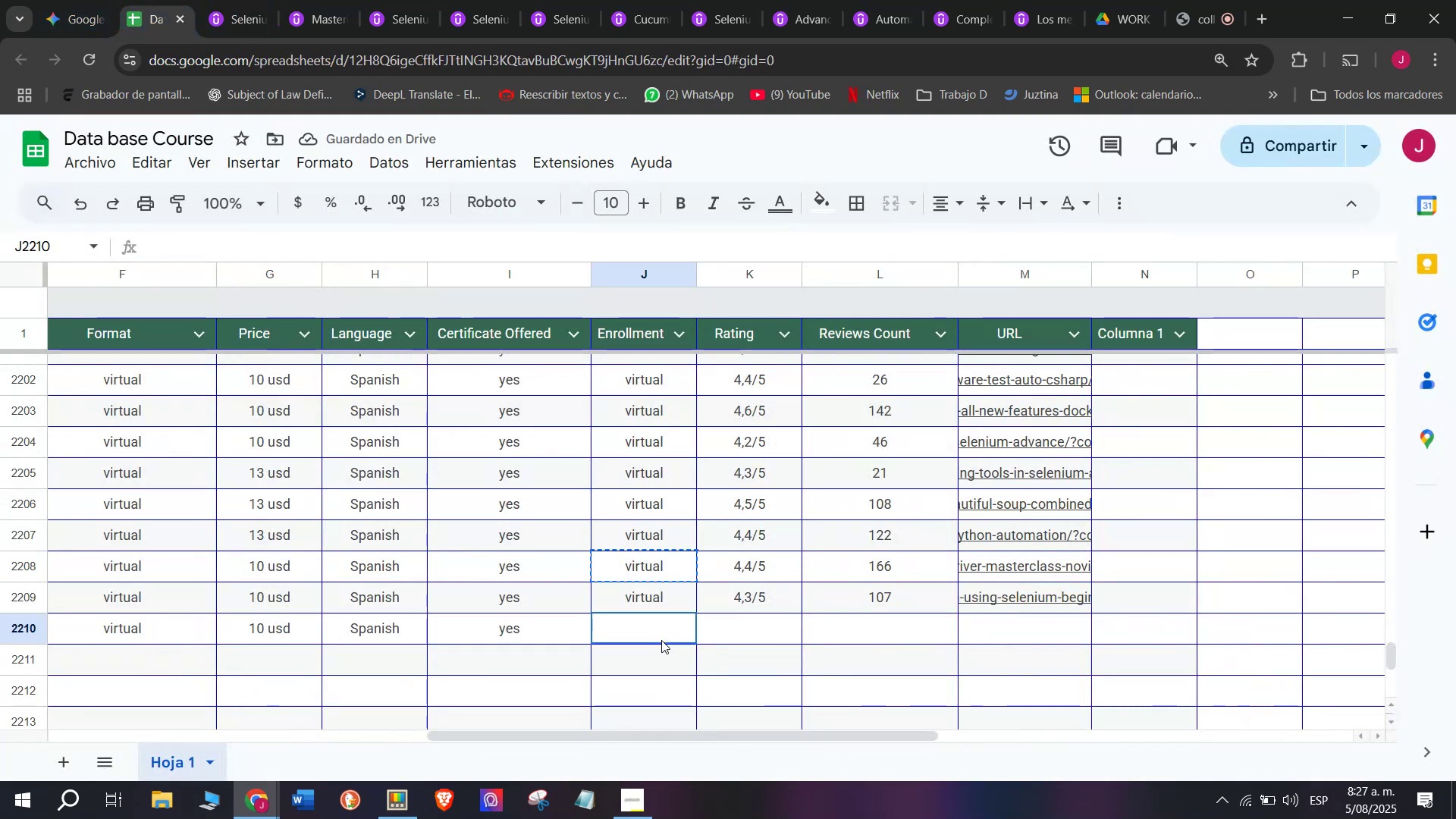 
key(Control+ControlLeft)
 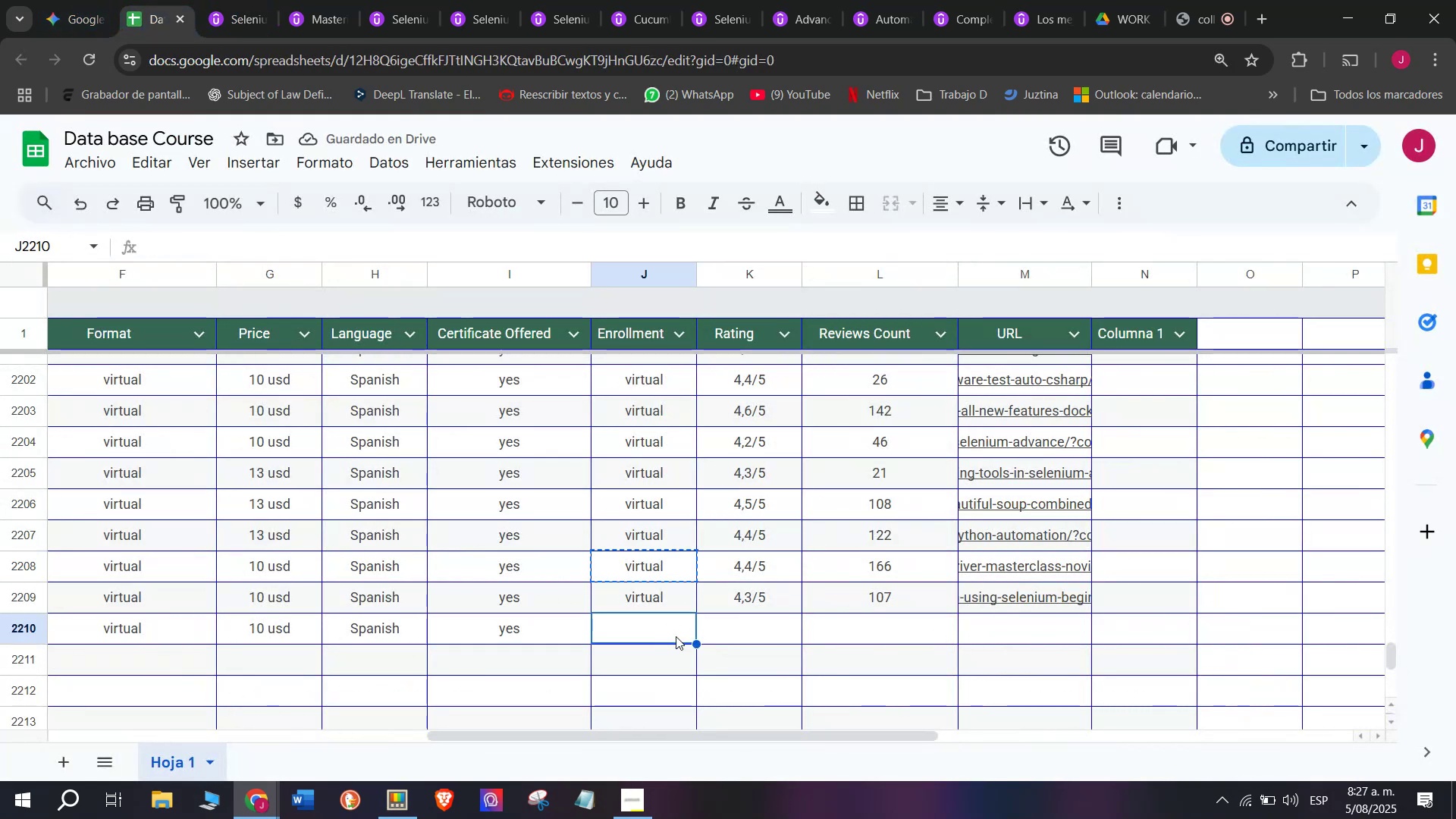 
key(Z)
 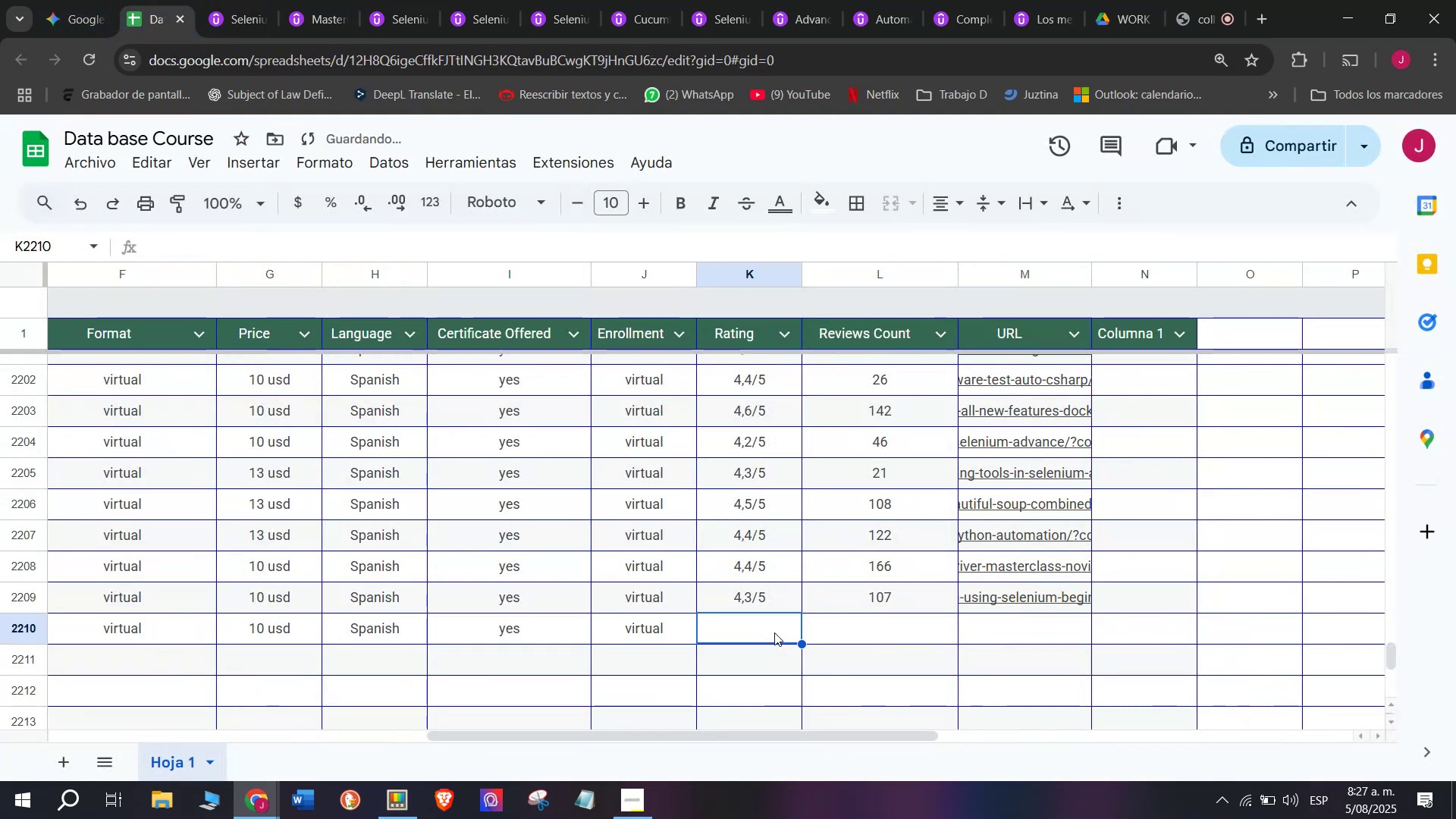 
key(Control+V)
 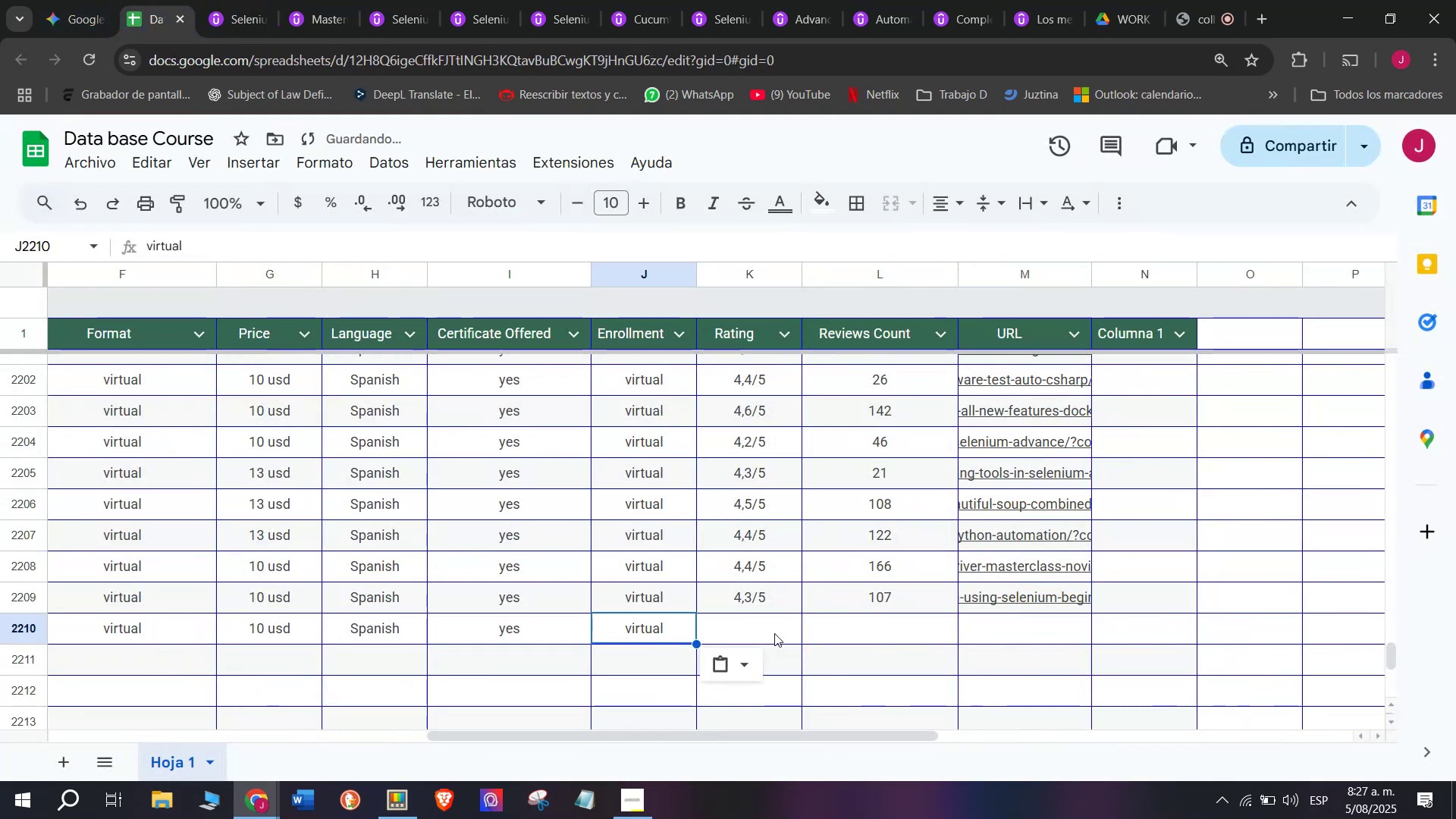 
left_click([774, 632])
 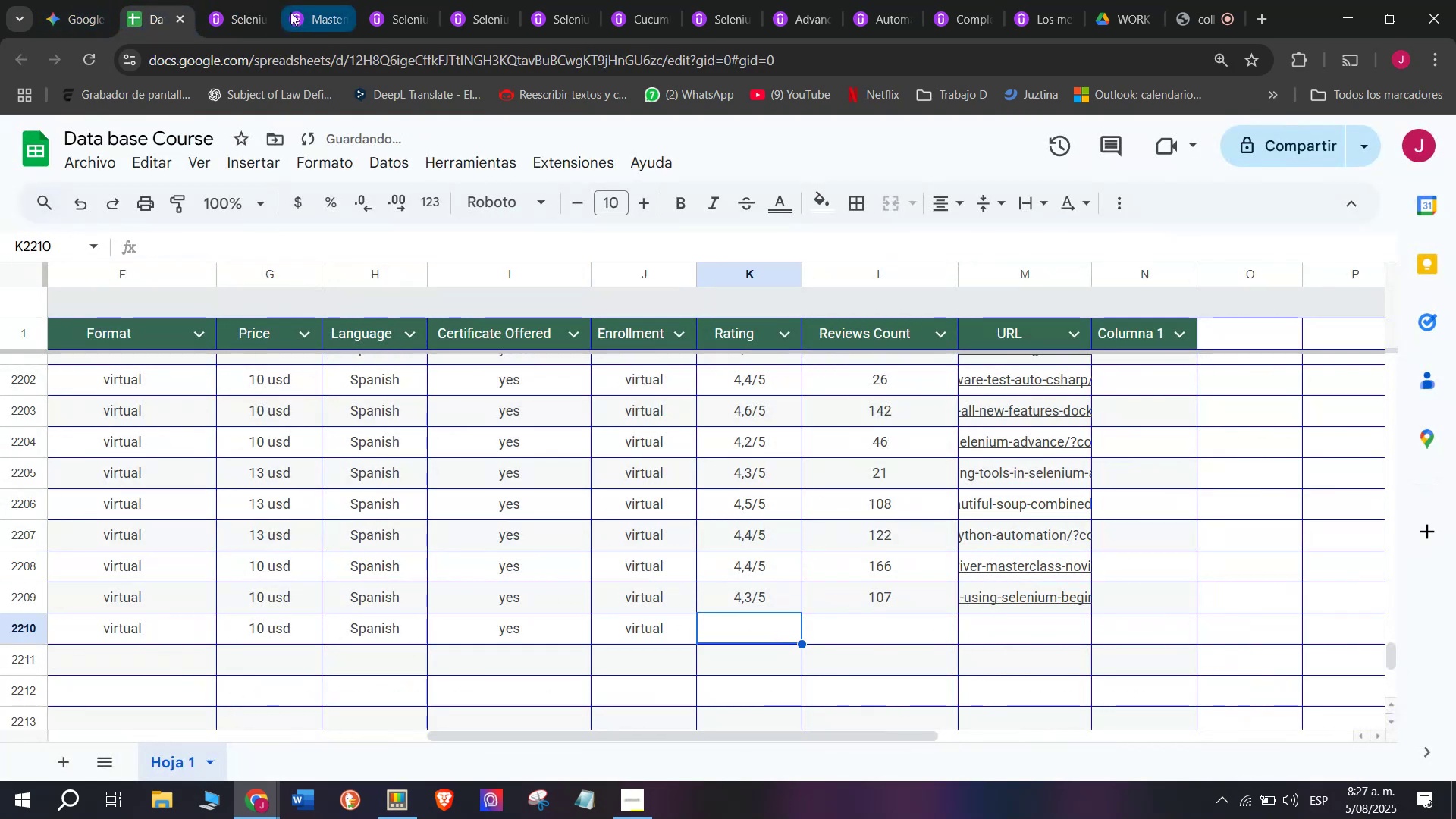 
left_click([250, 0])
 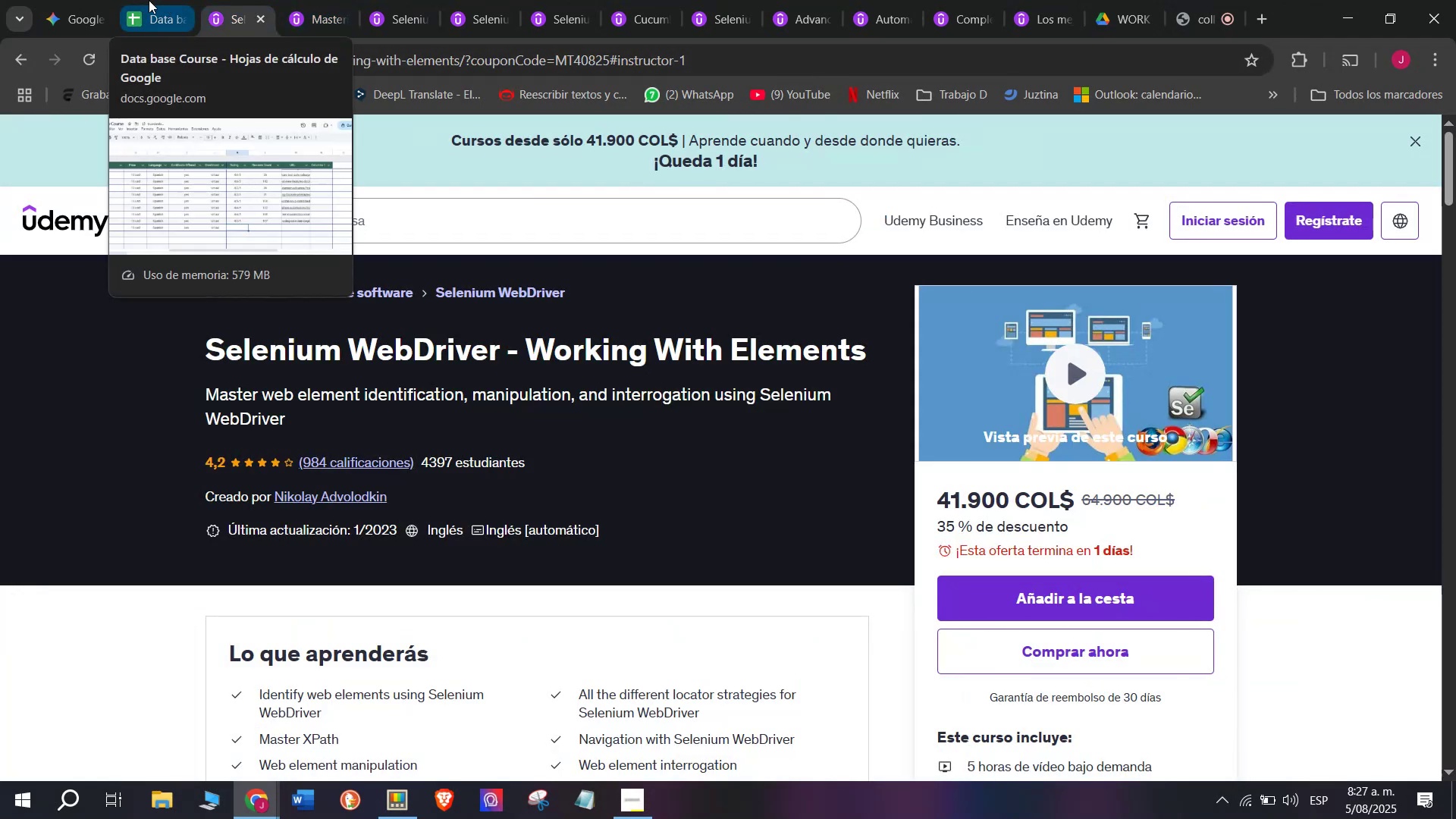 
left_click([149, 0])
 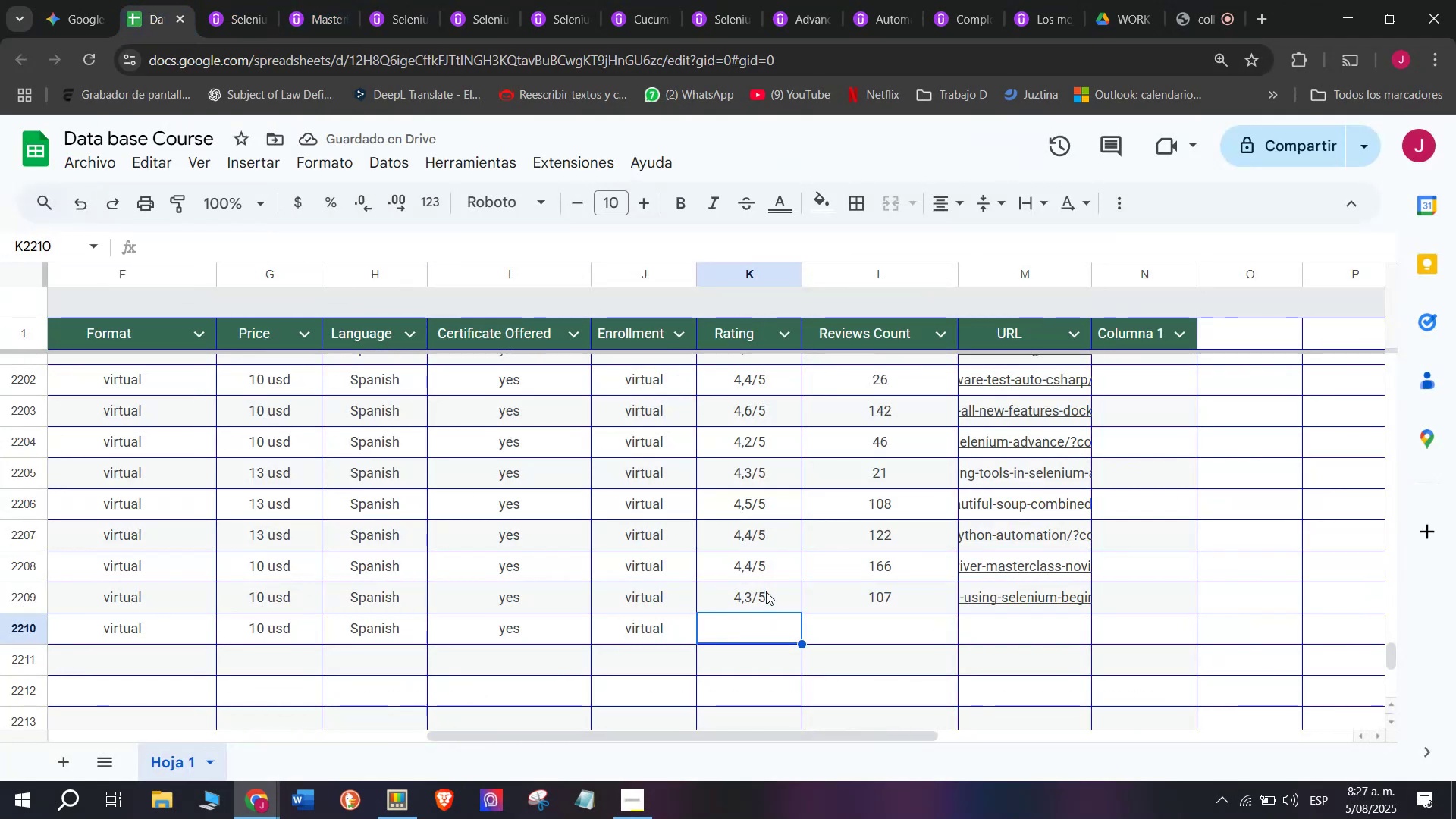 
key(Break)
 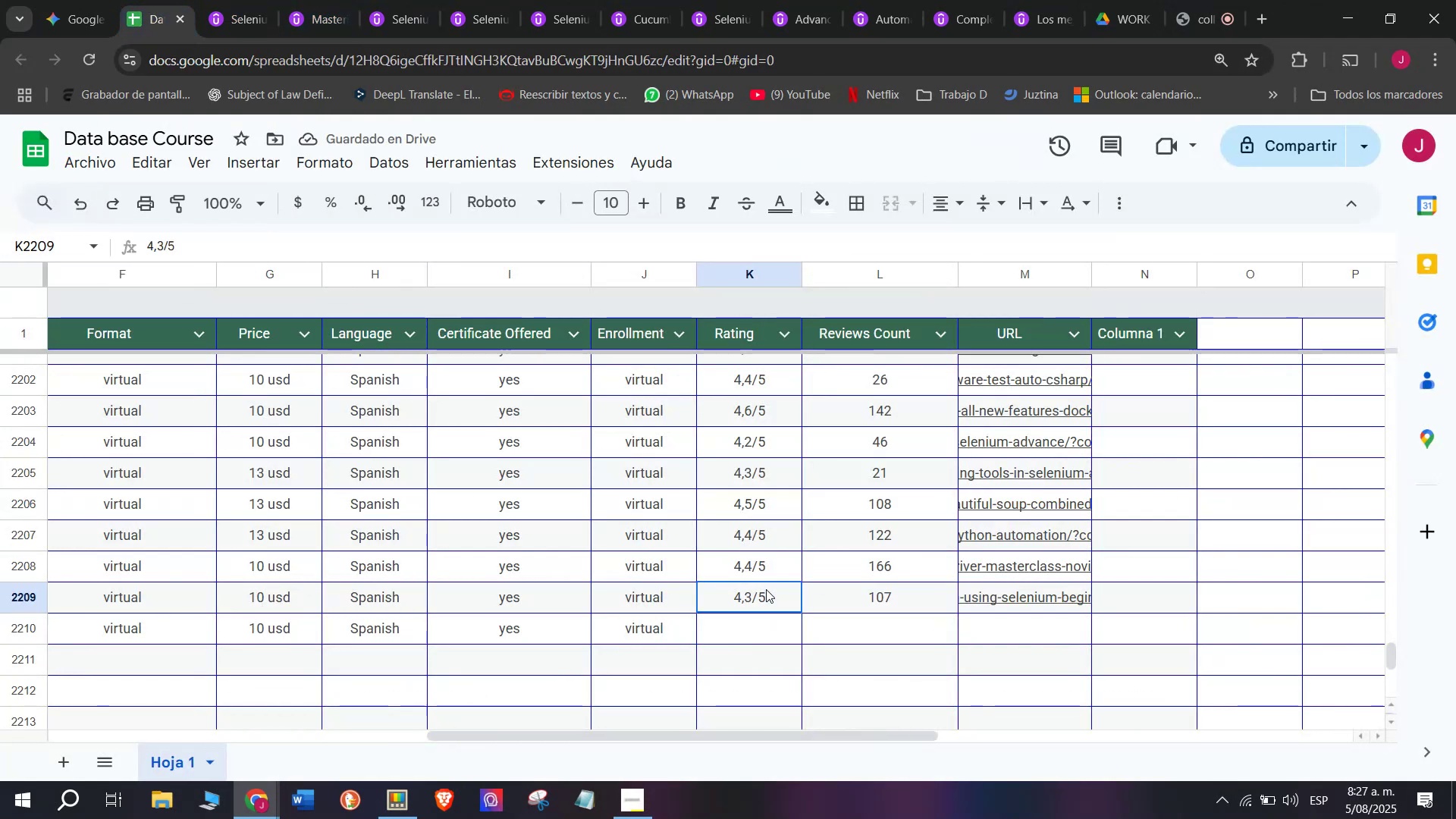 
key(Control+ControlLeft)
 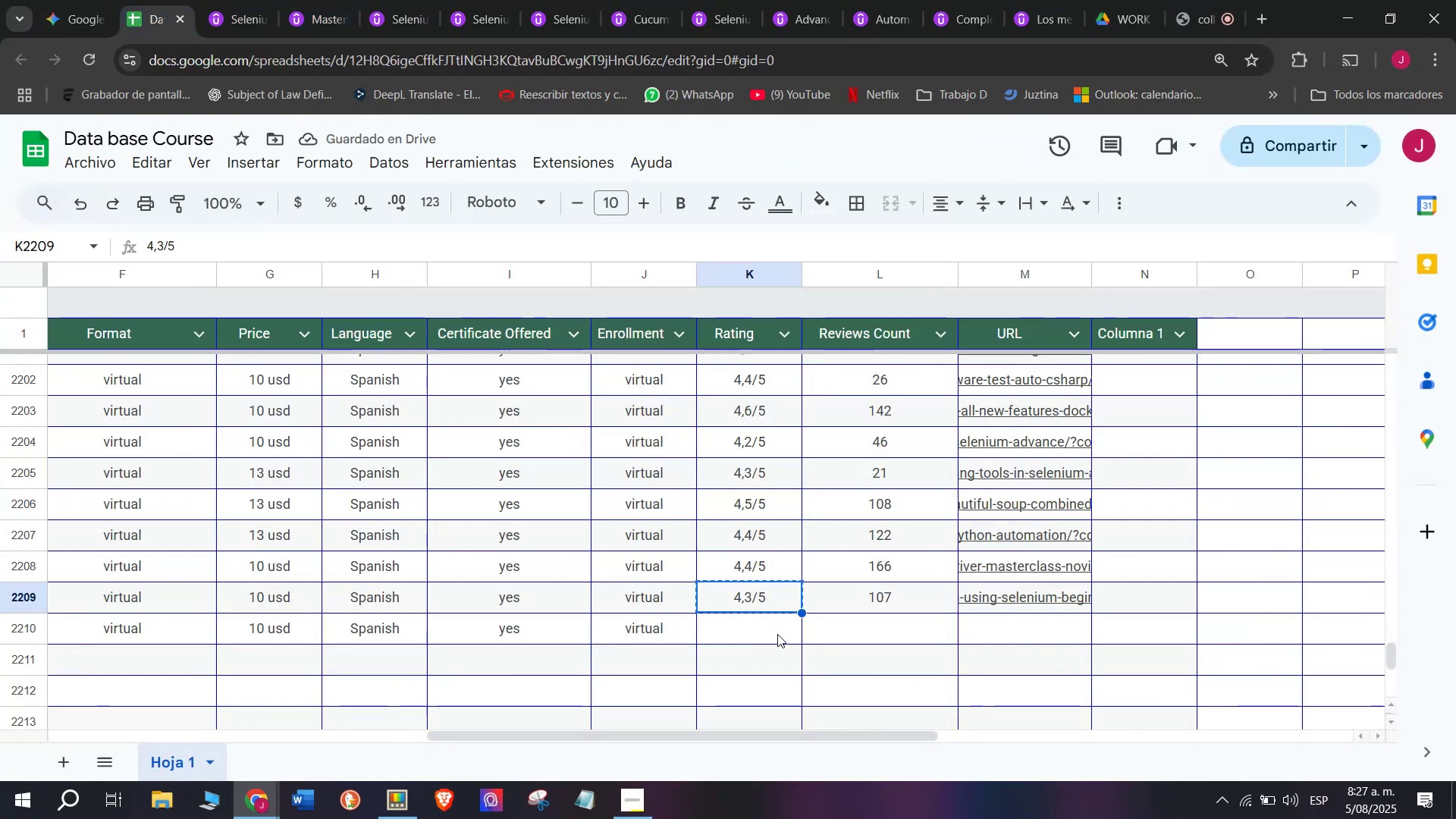 
key(Control+C)
 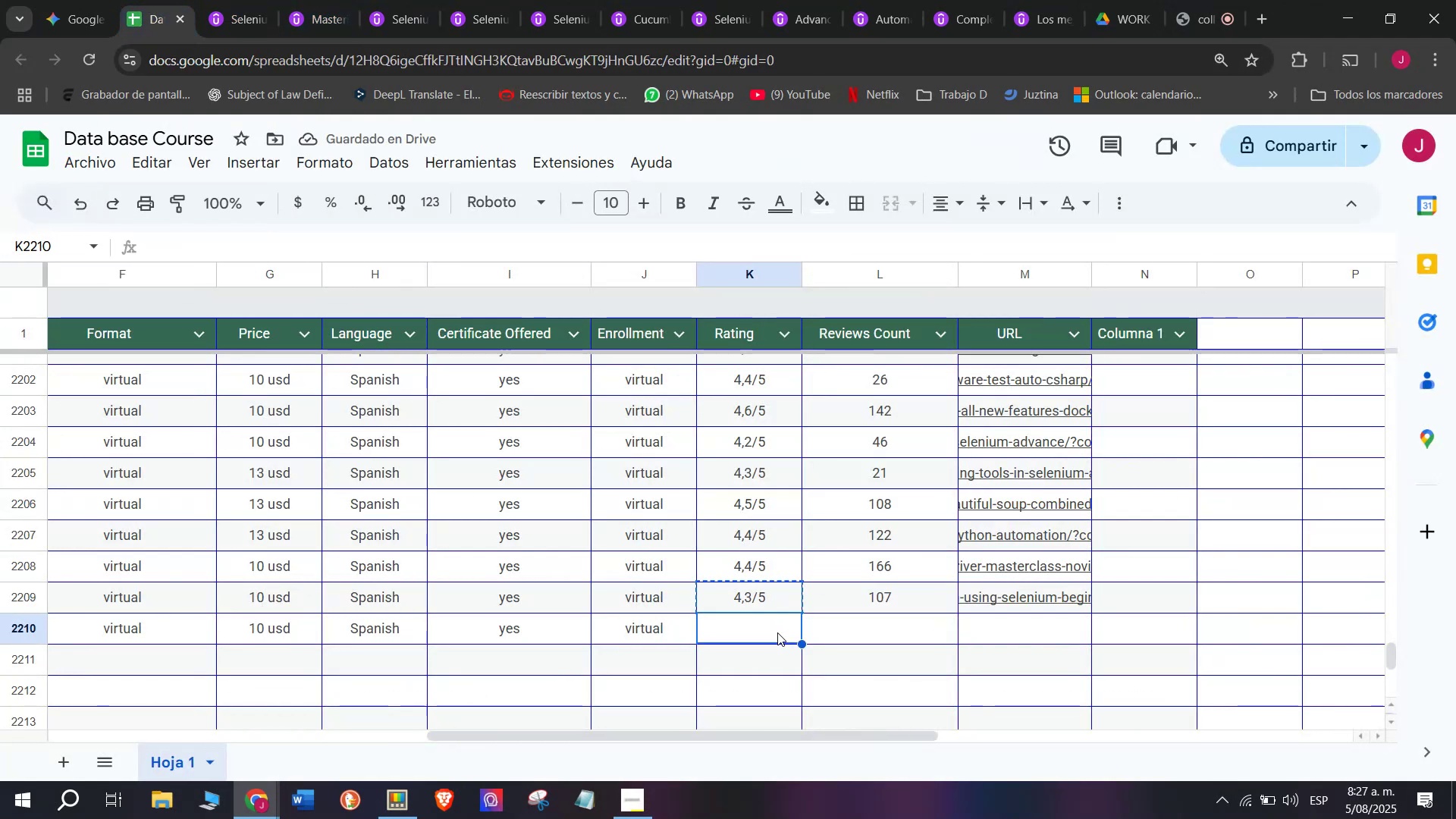 
key(Z)
 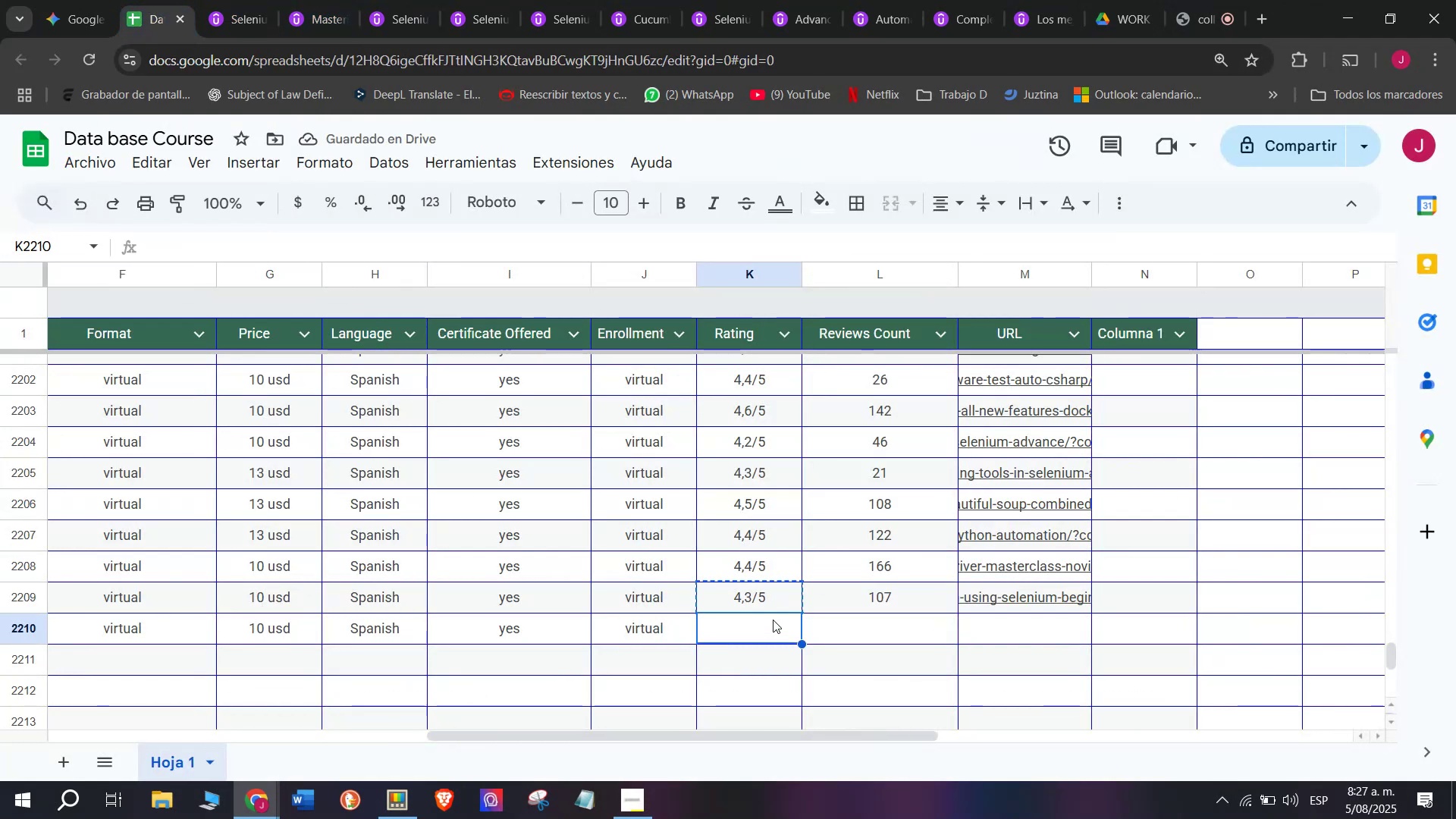 
key(Control+ControlLeft)
 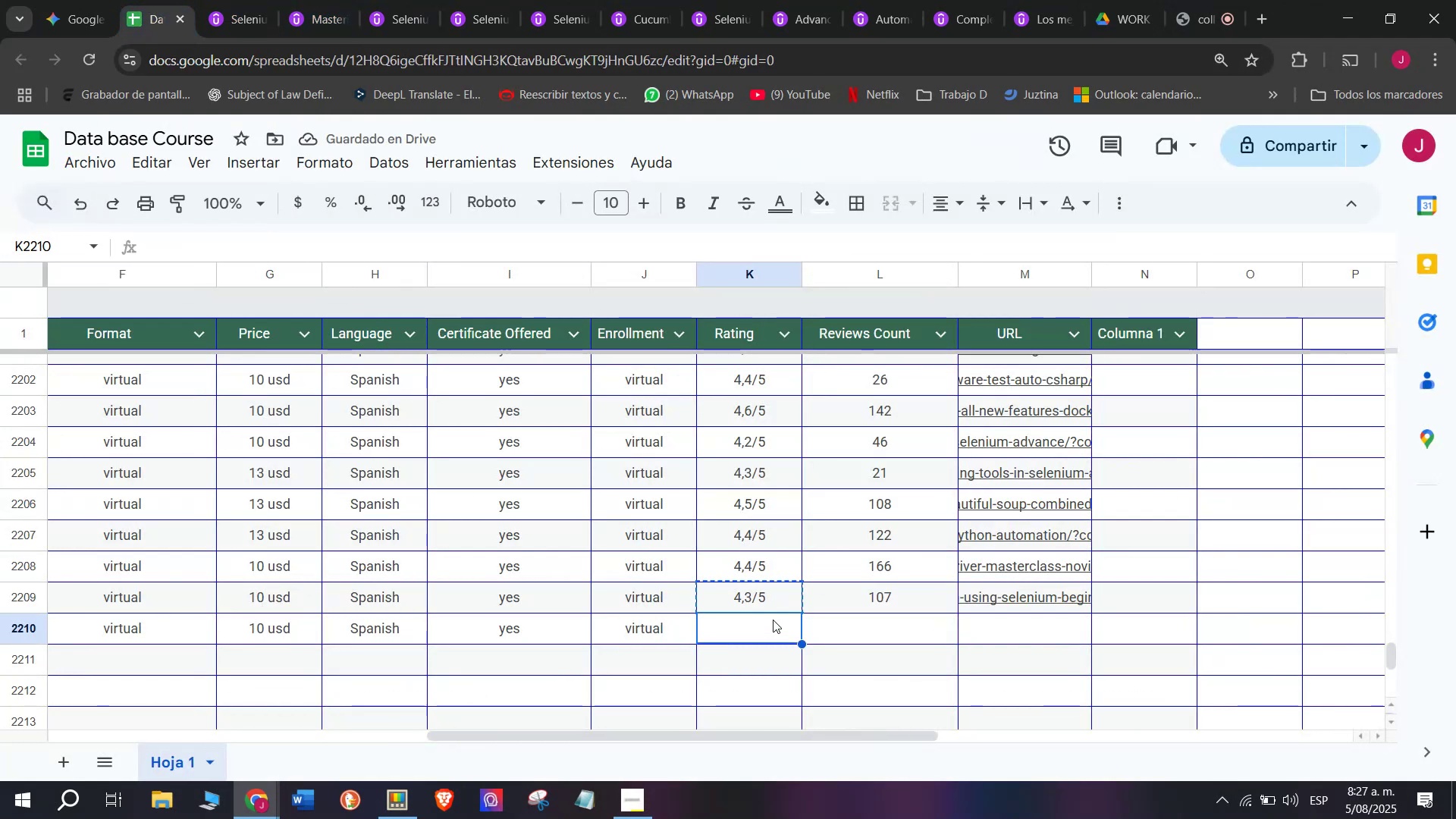 
key(Control+V)
 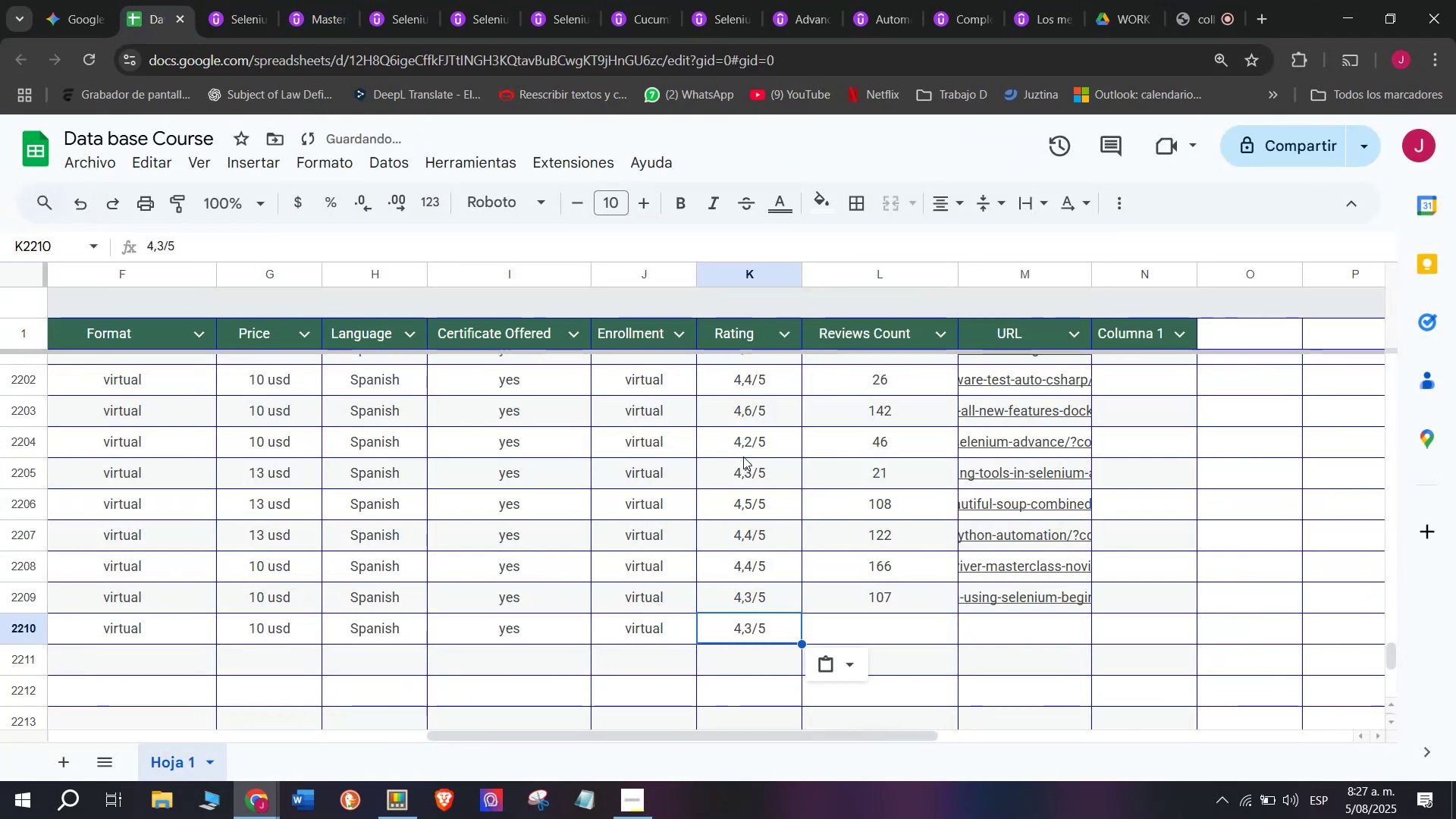 
key(Break)
 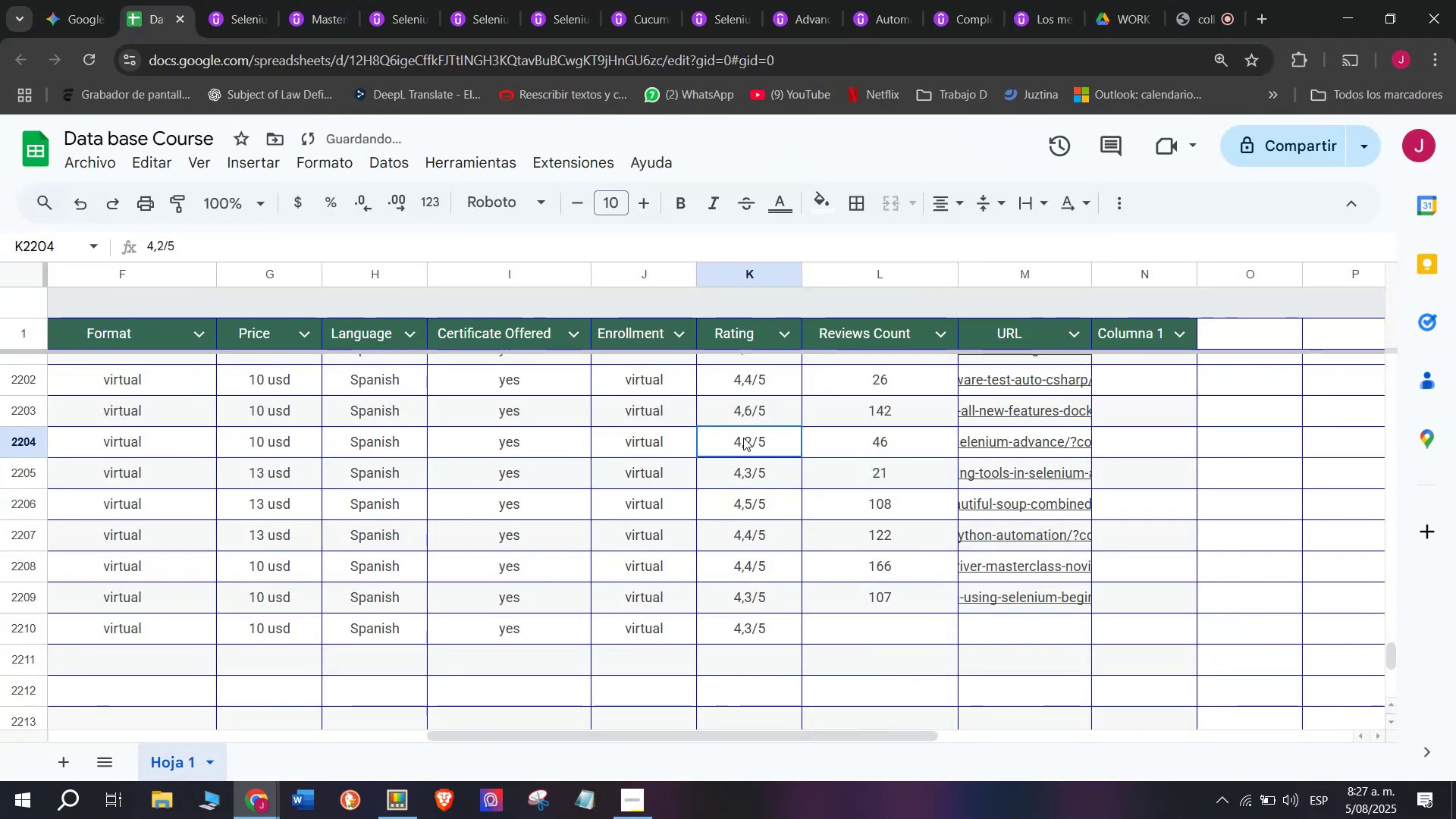 
key(Control+ControlLeft)
 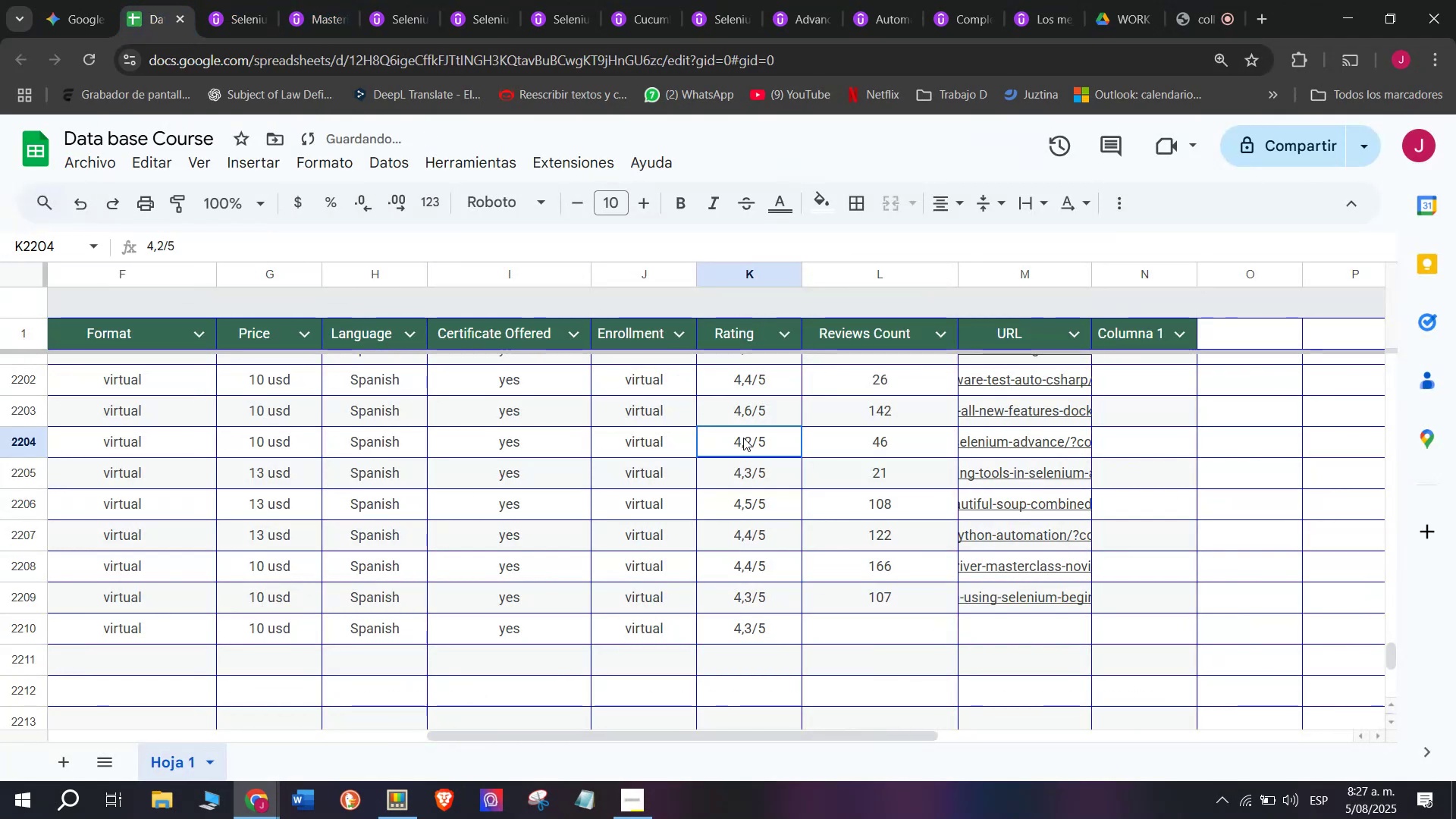 
key(Control+C)
 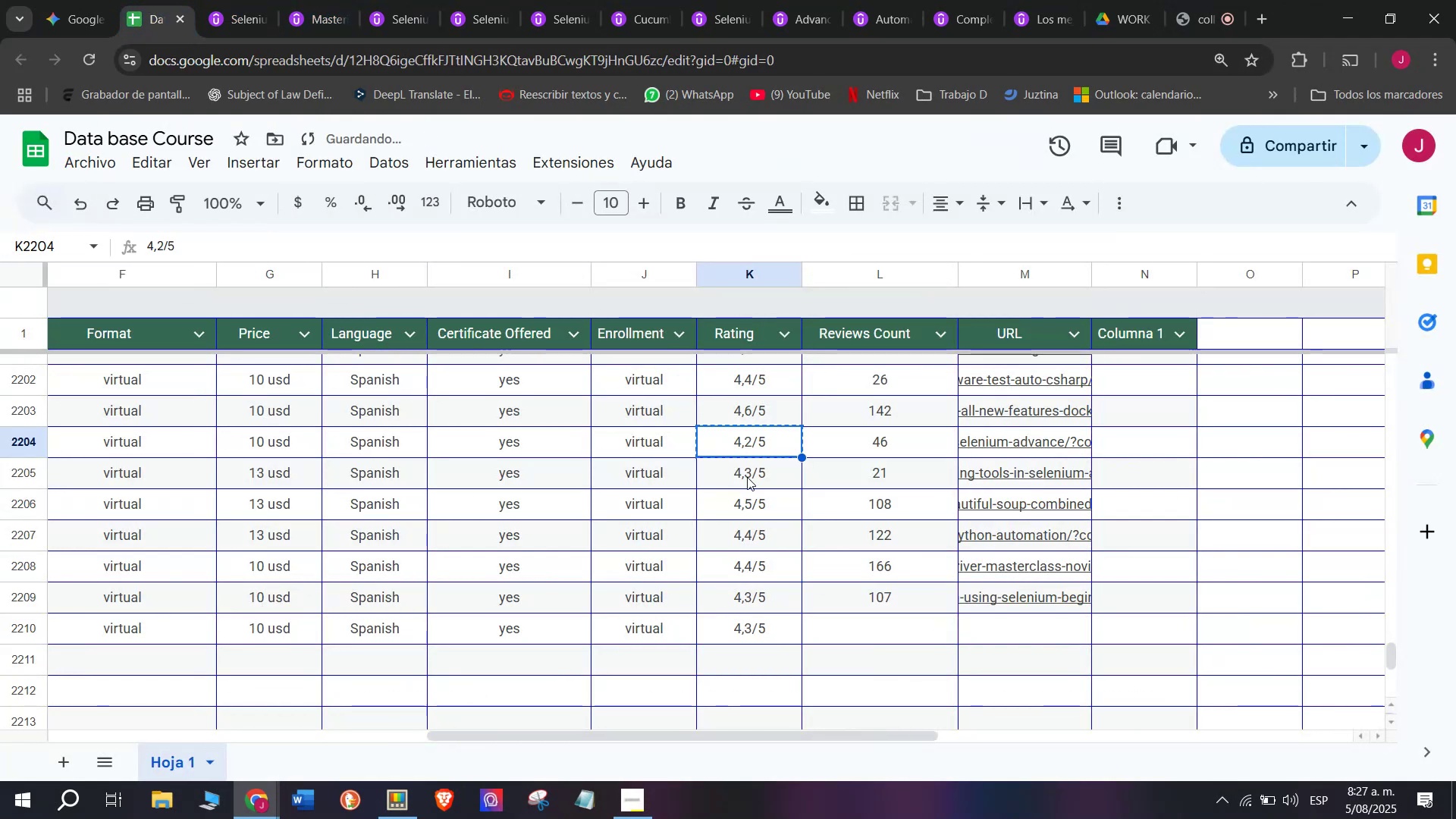 
left_click([743, 438])
 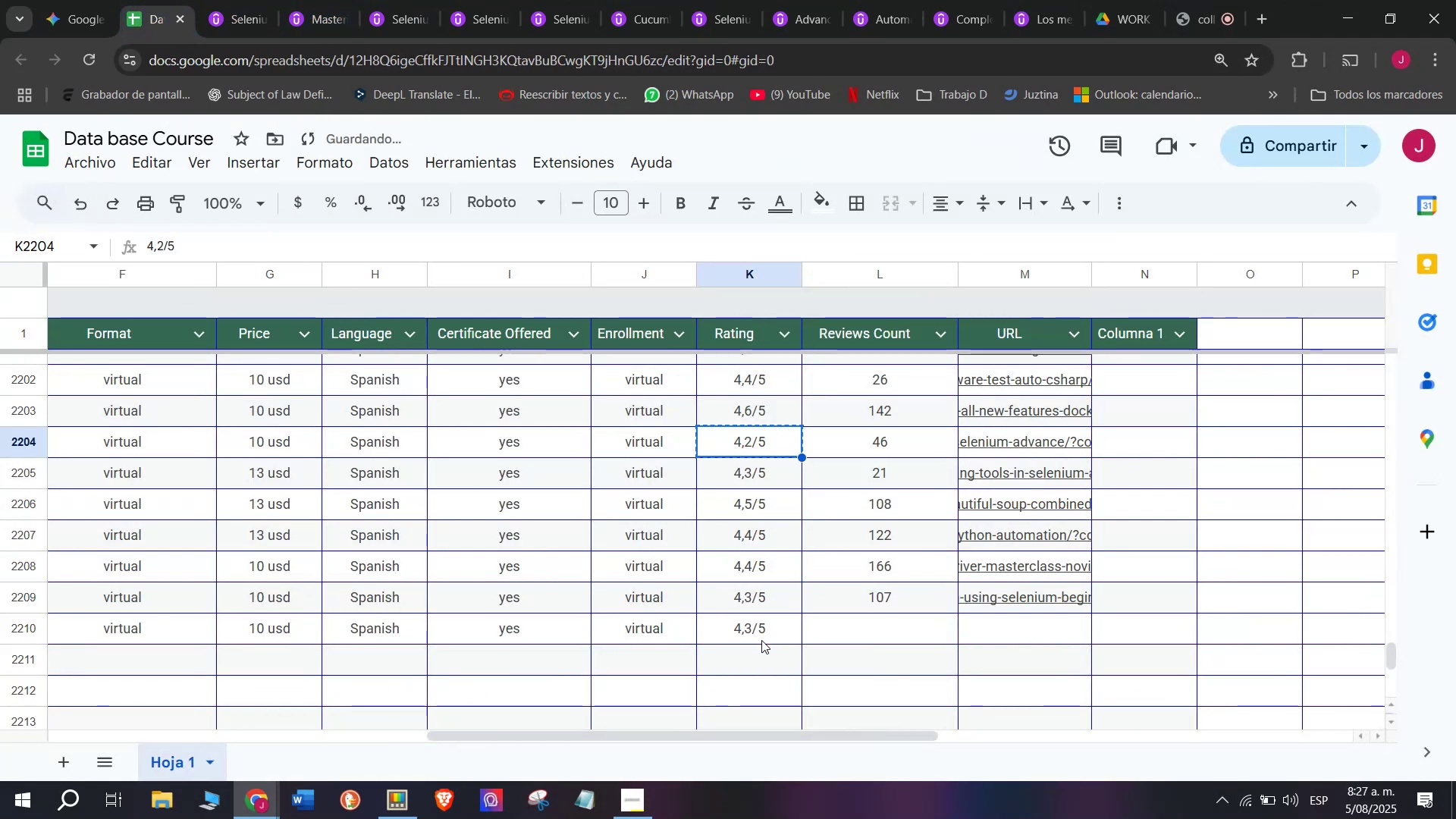 
key(Z)
 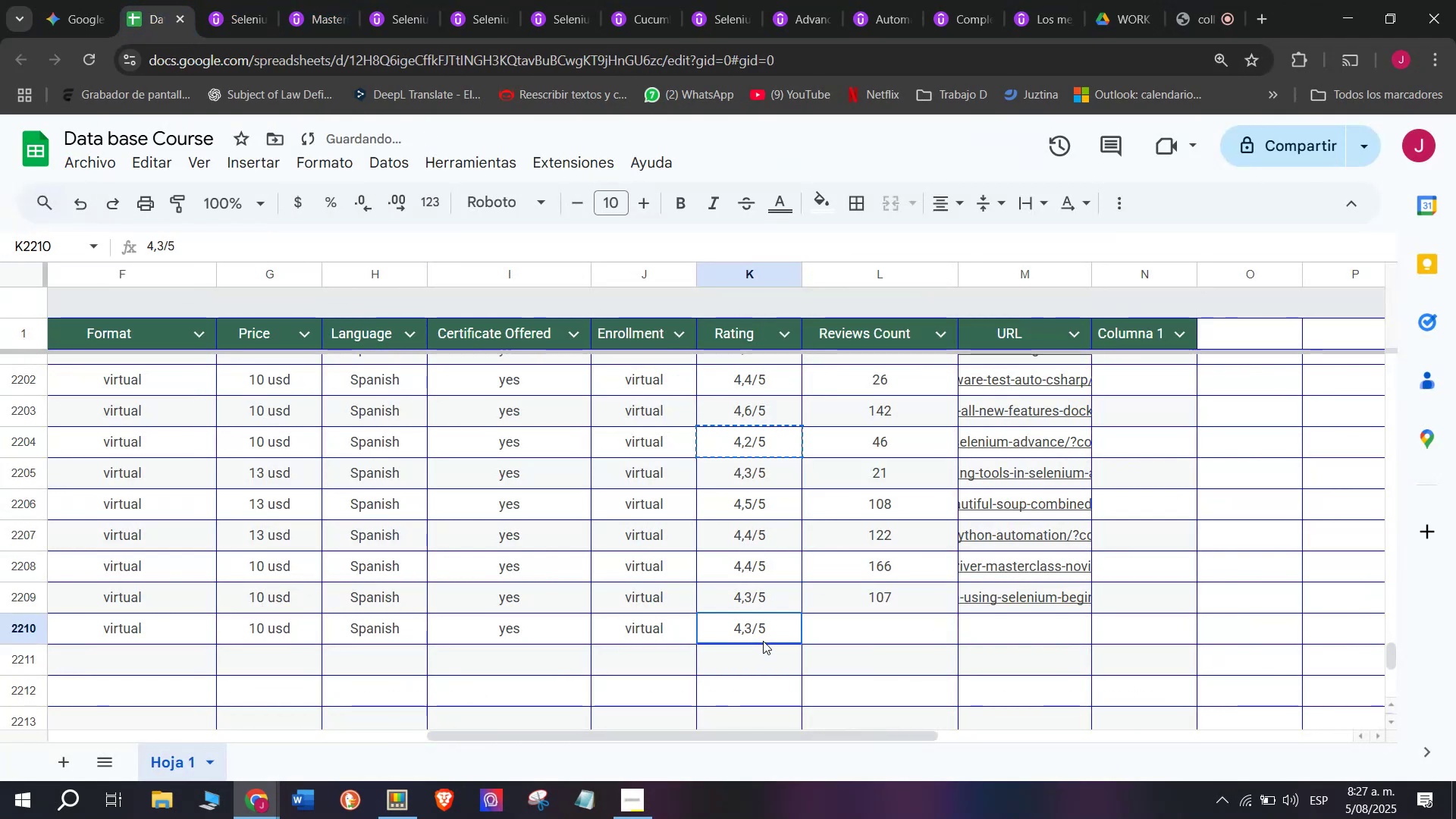 
key(Control+ControlLeft)
 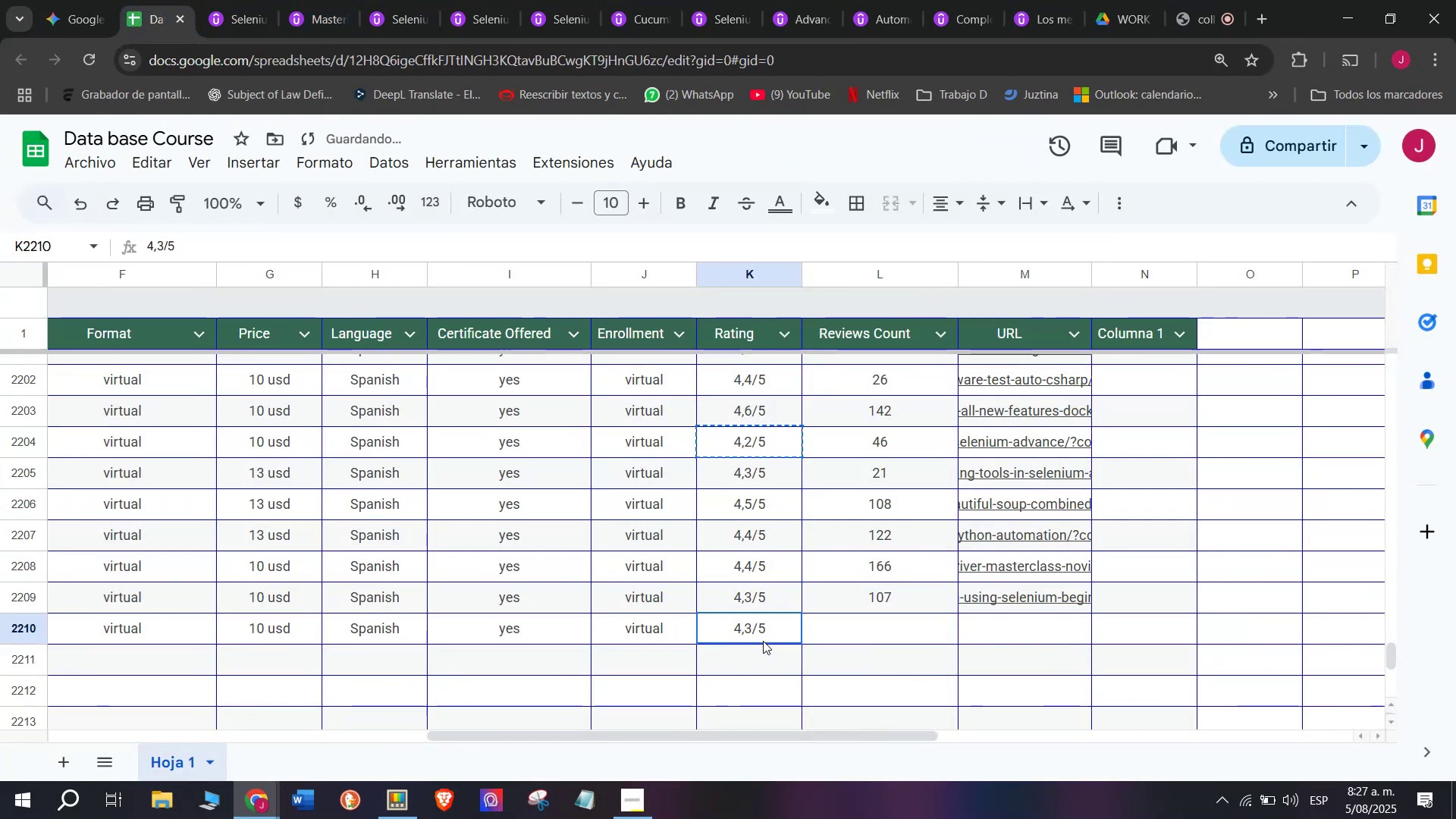 
key(Control+V)
 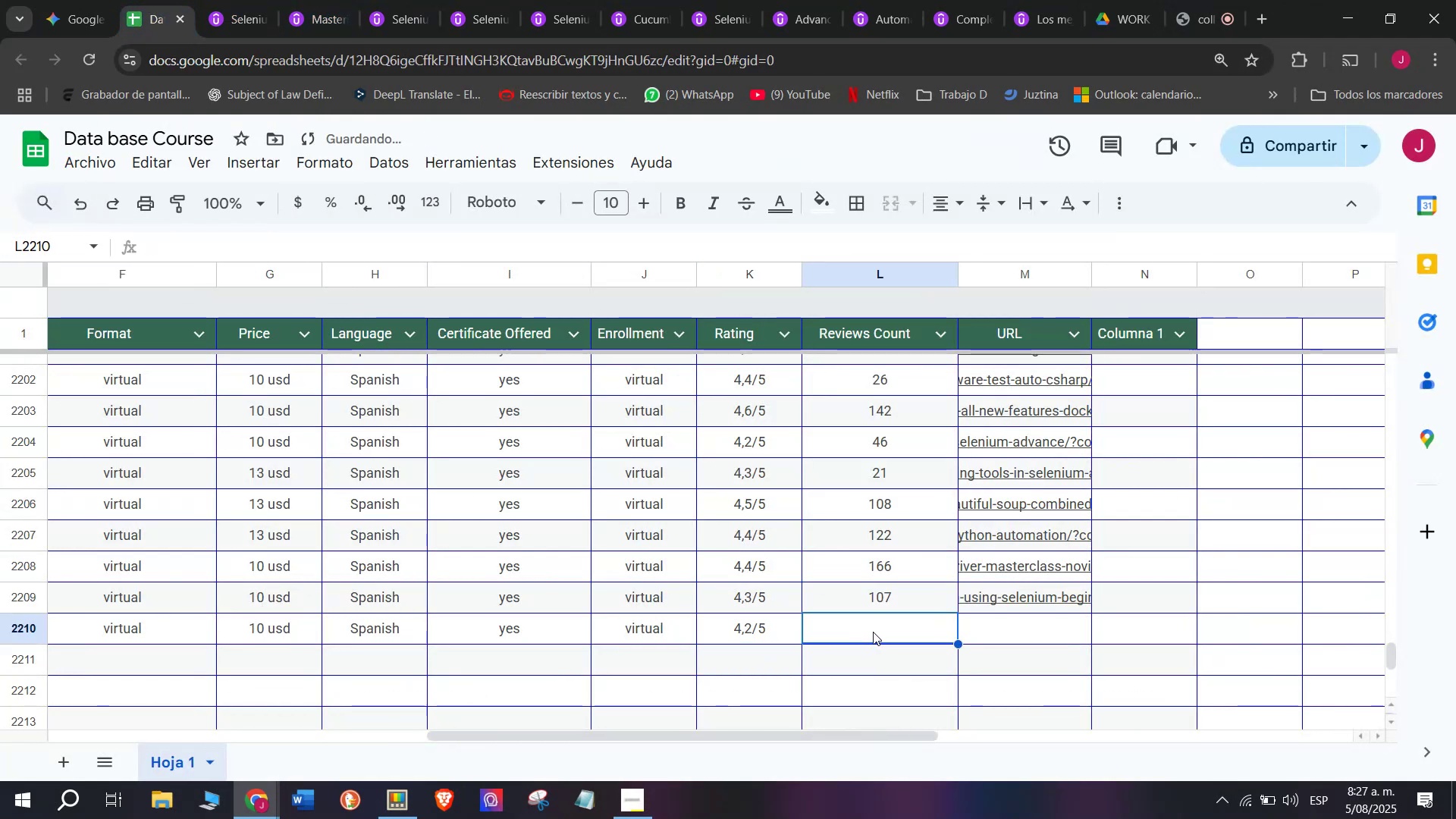 
type(984)
 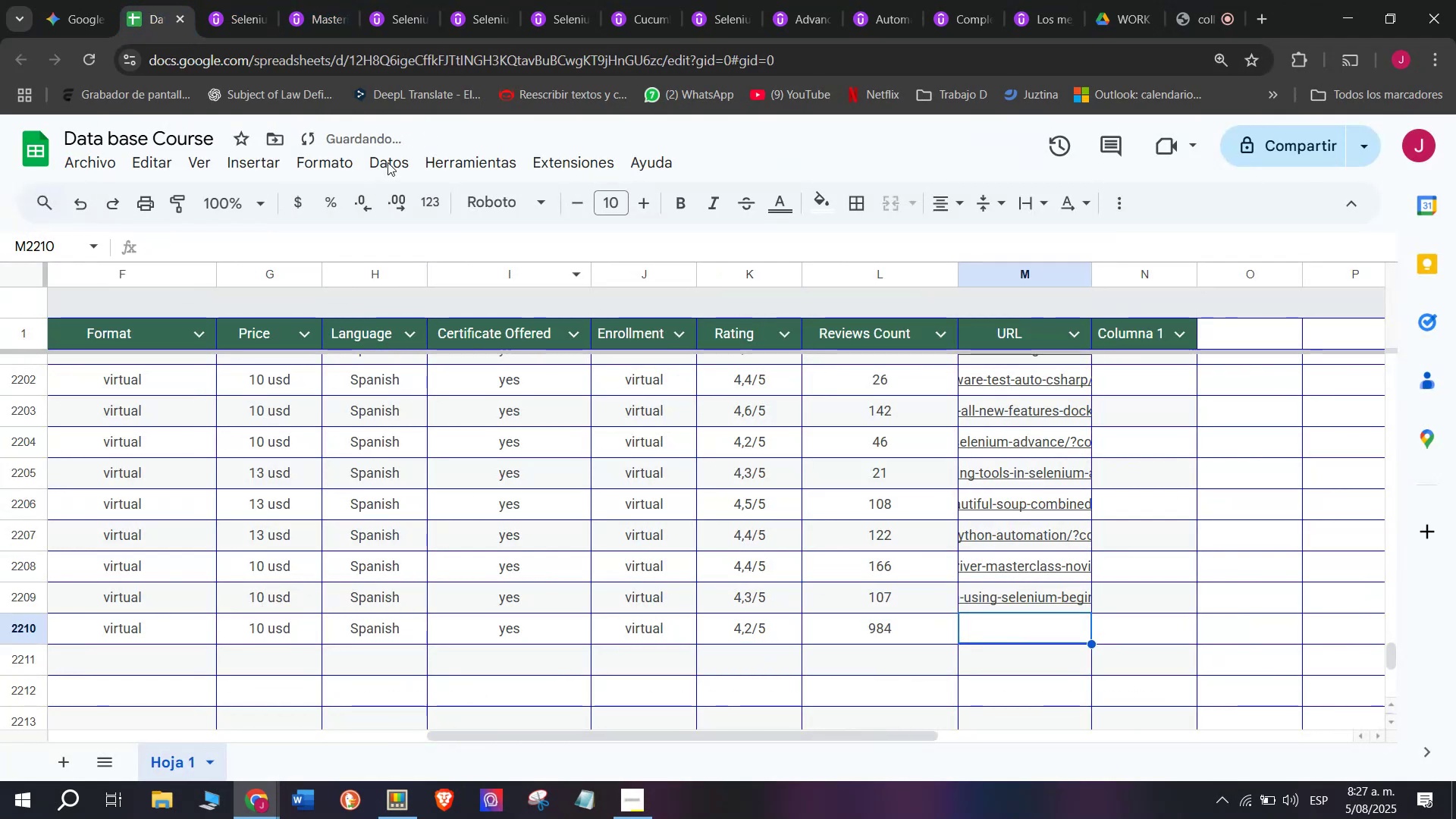 
left_click([235, 0])
 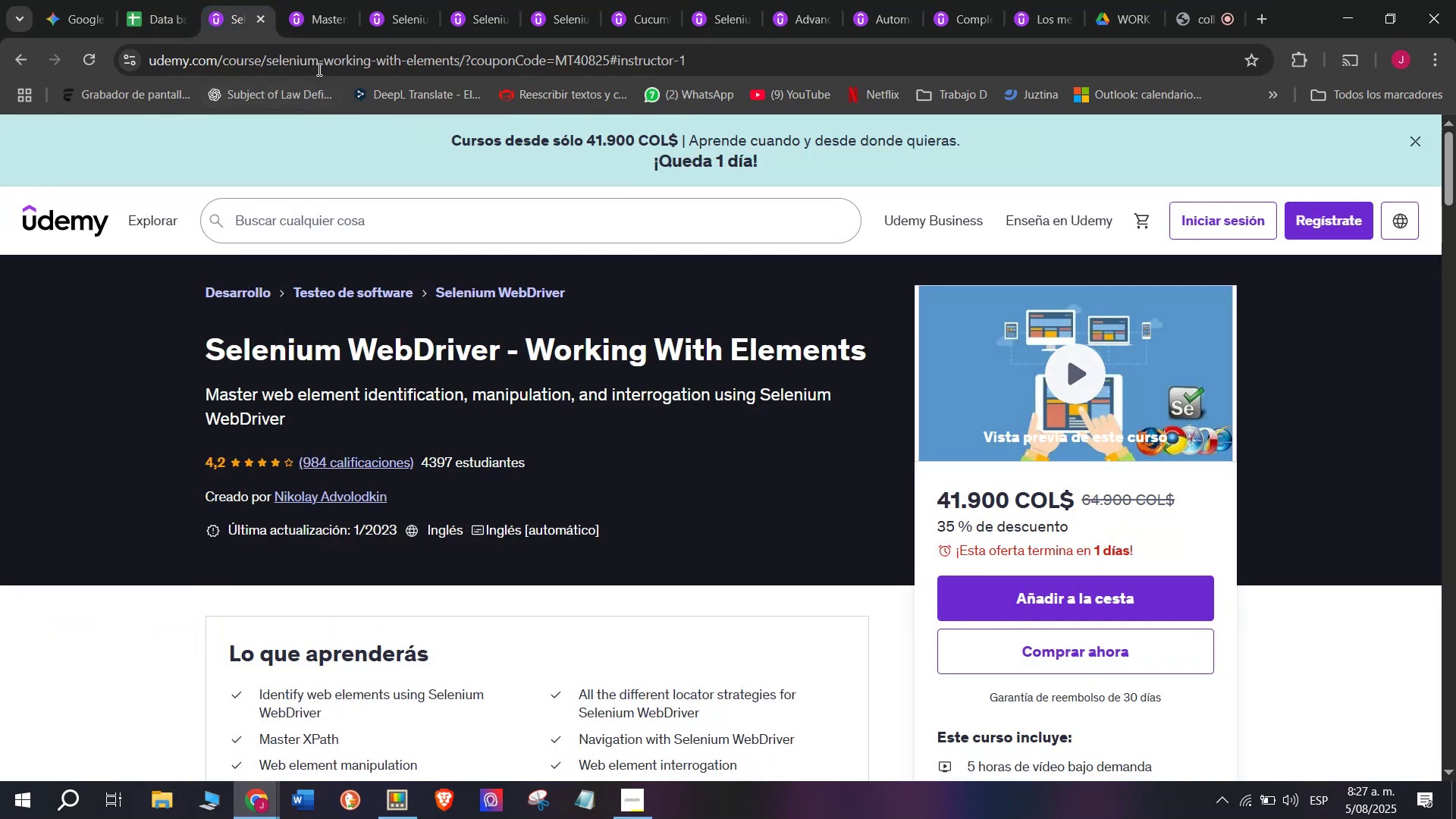 
double_click([318, 67])
 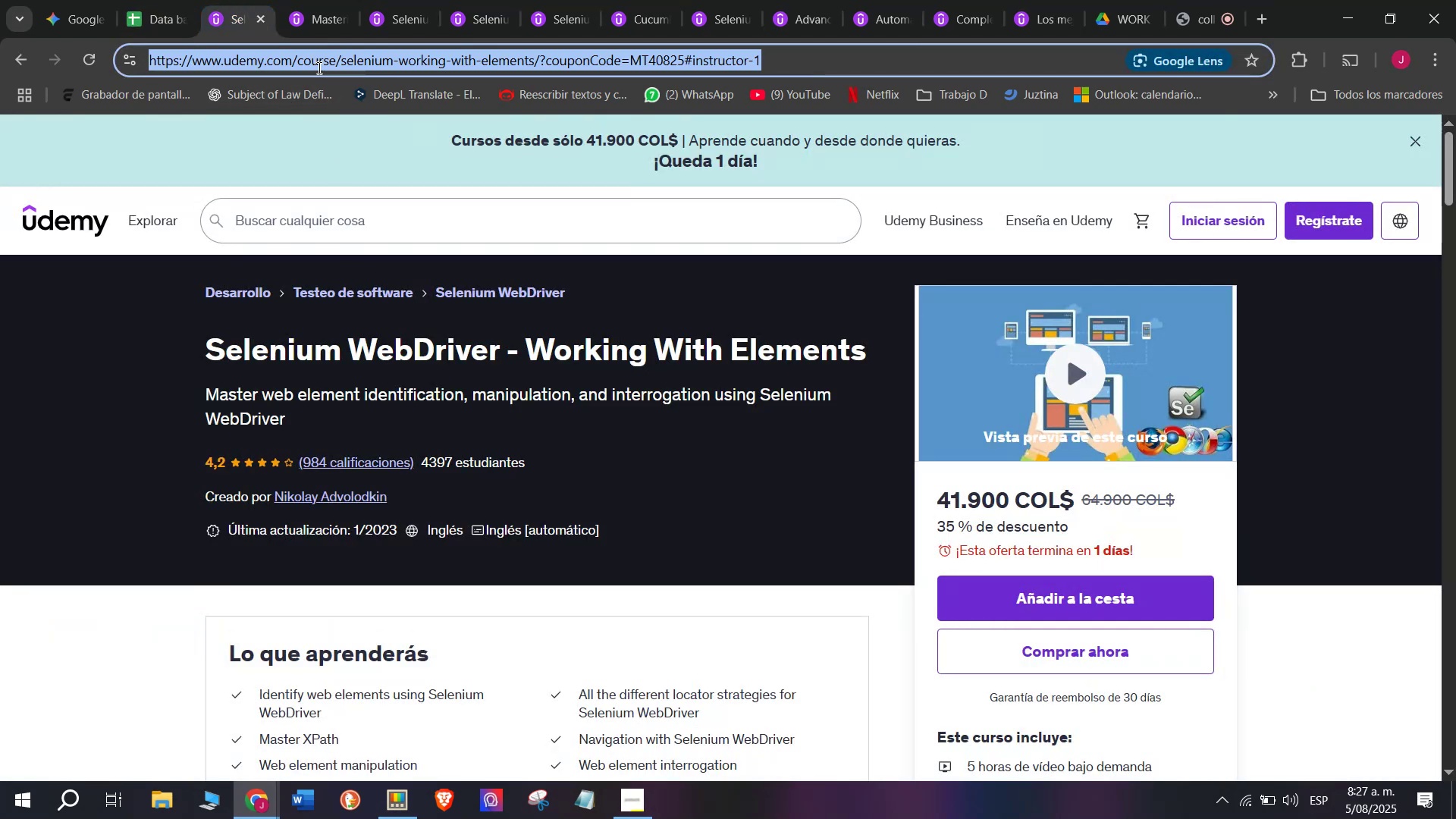 
triple_click([318, 67])
 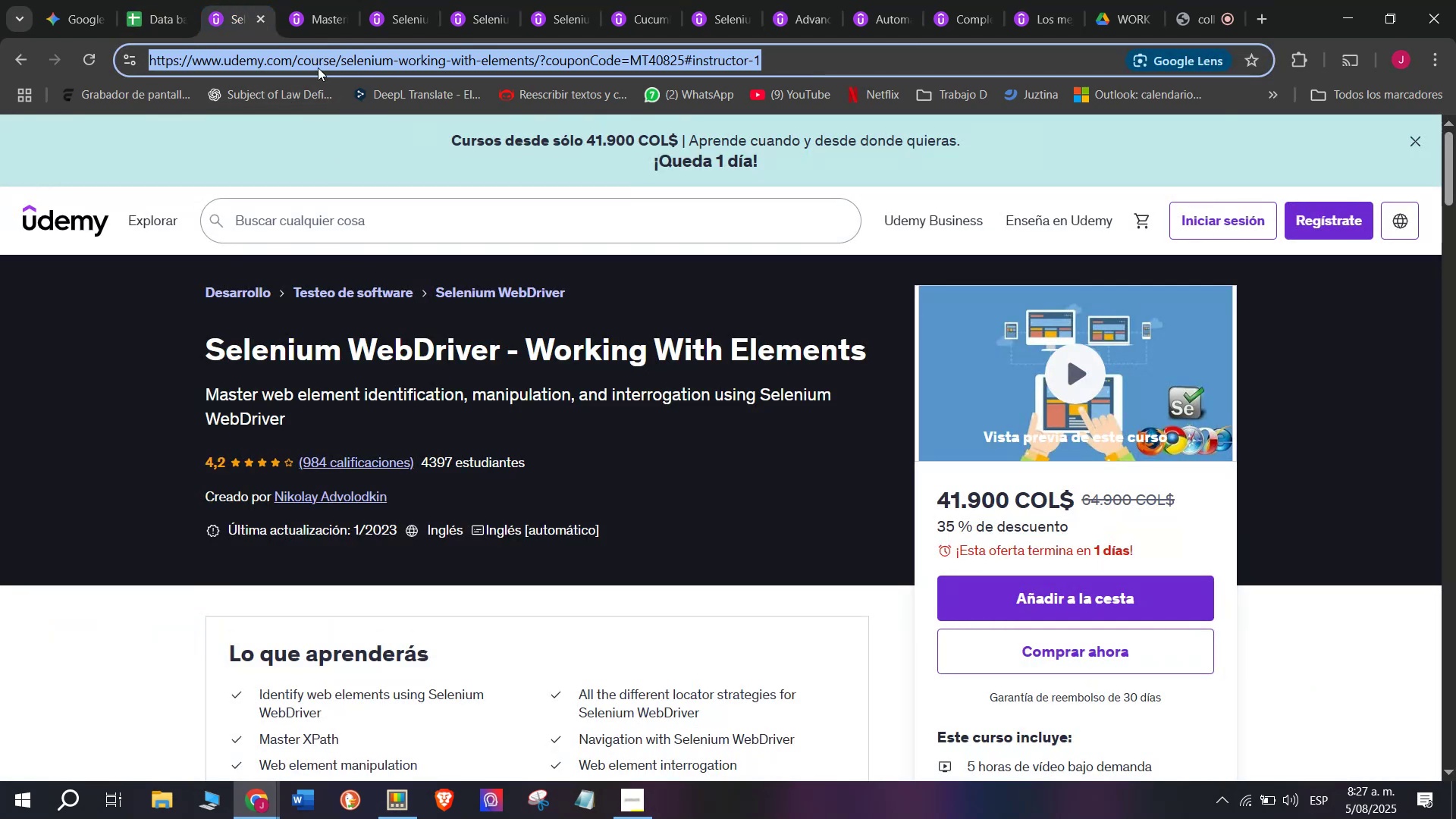 
key(Control+ControlLeft)
 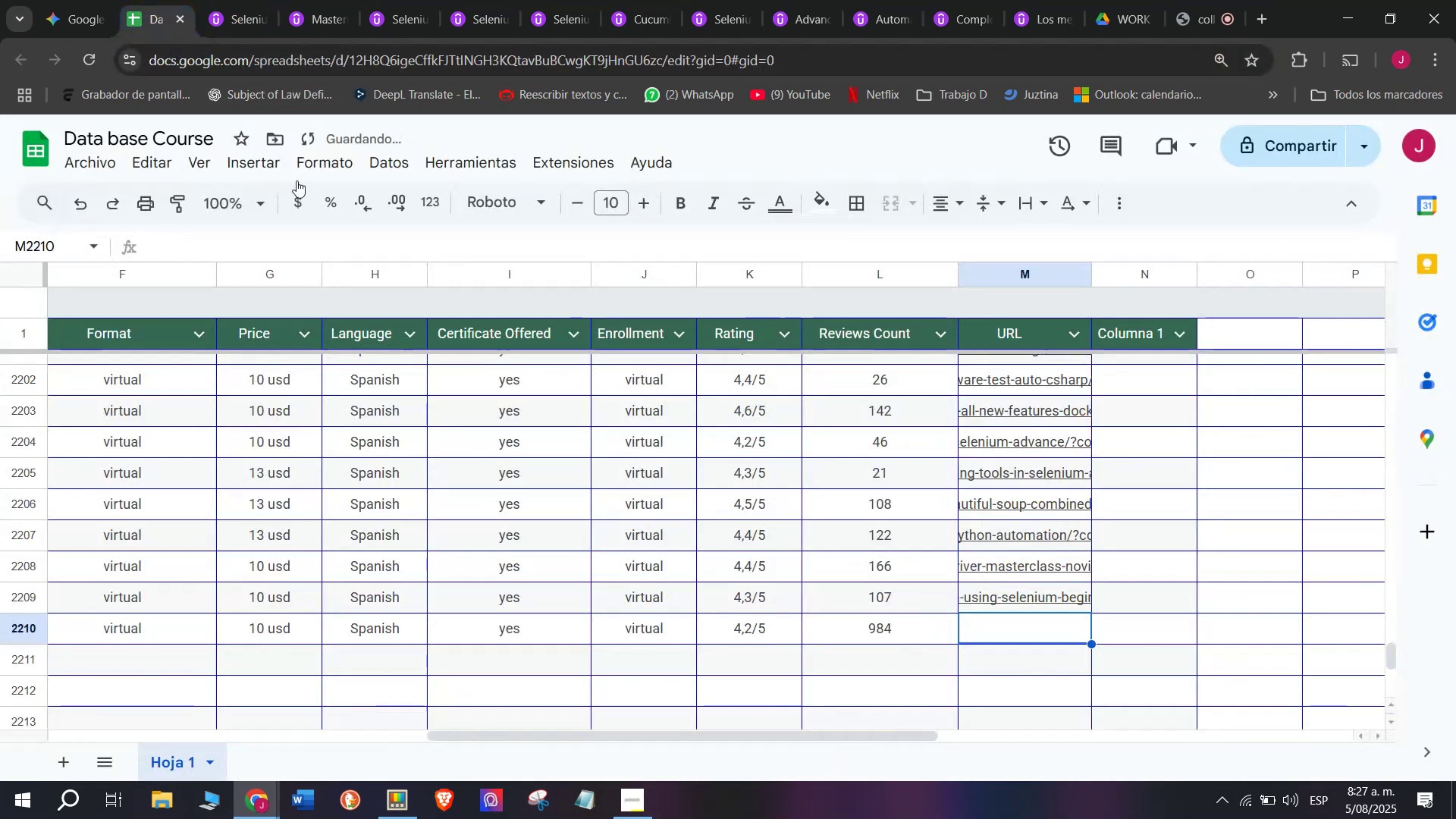 
key(Break)
 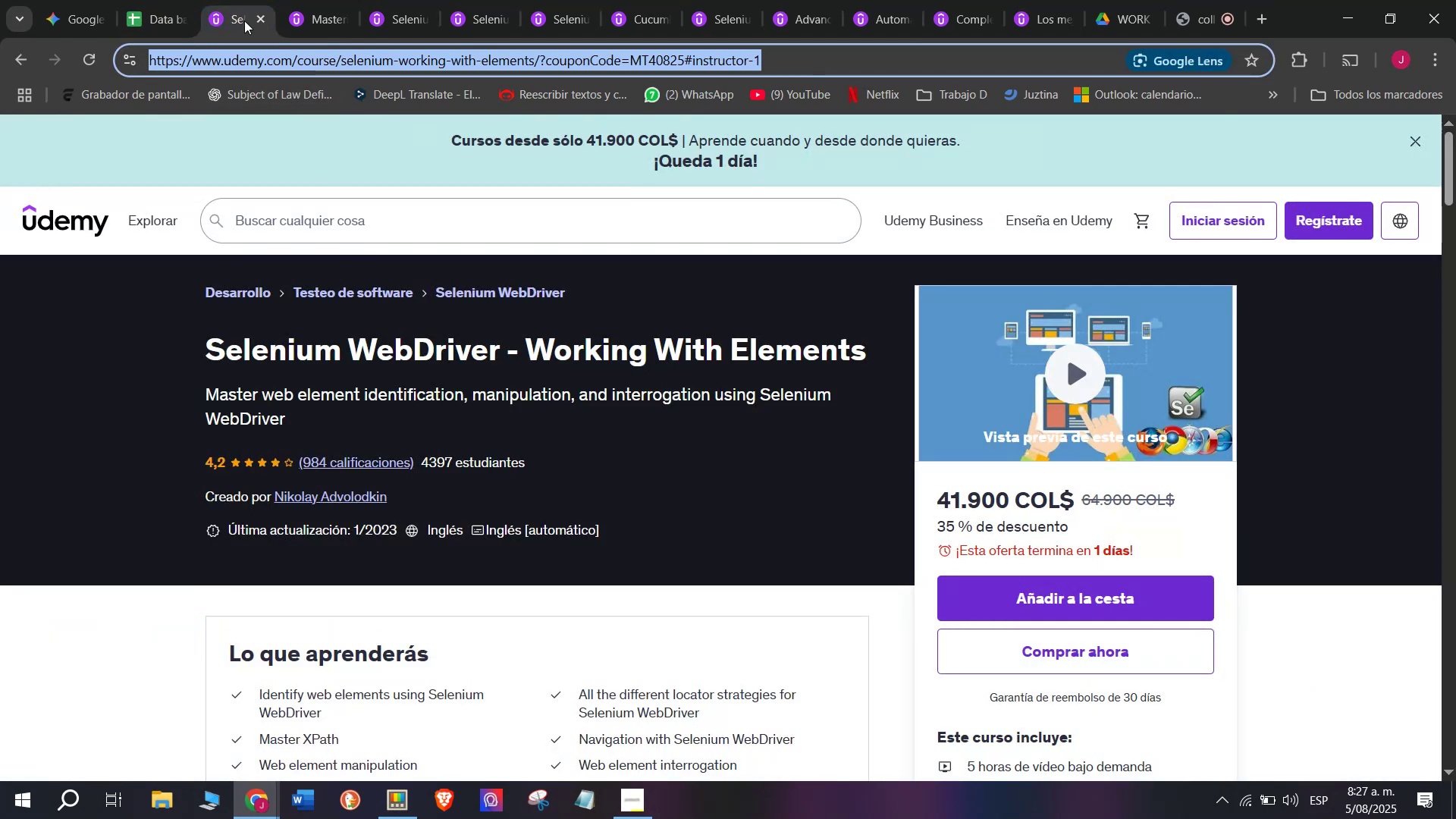 
key(Control+C)
 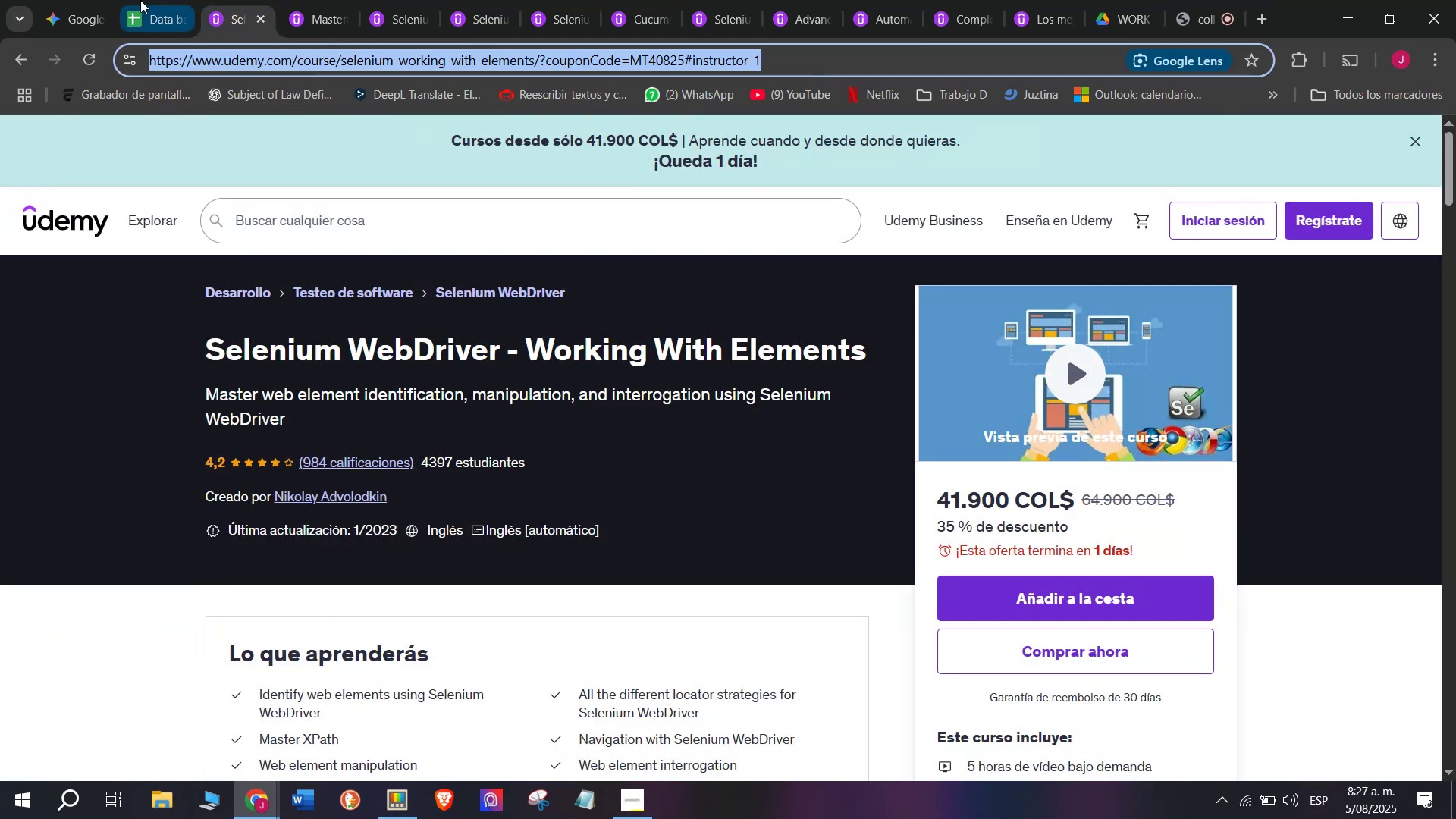 
triple_click([140, 0])
 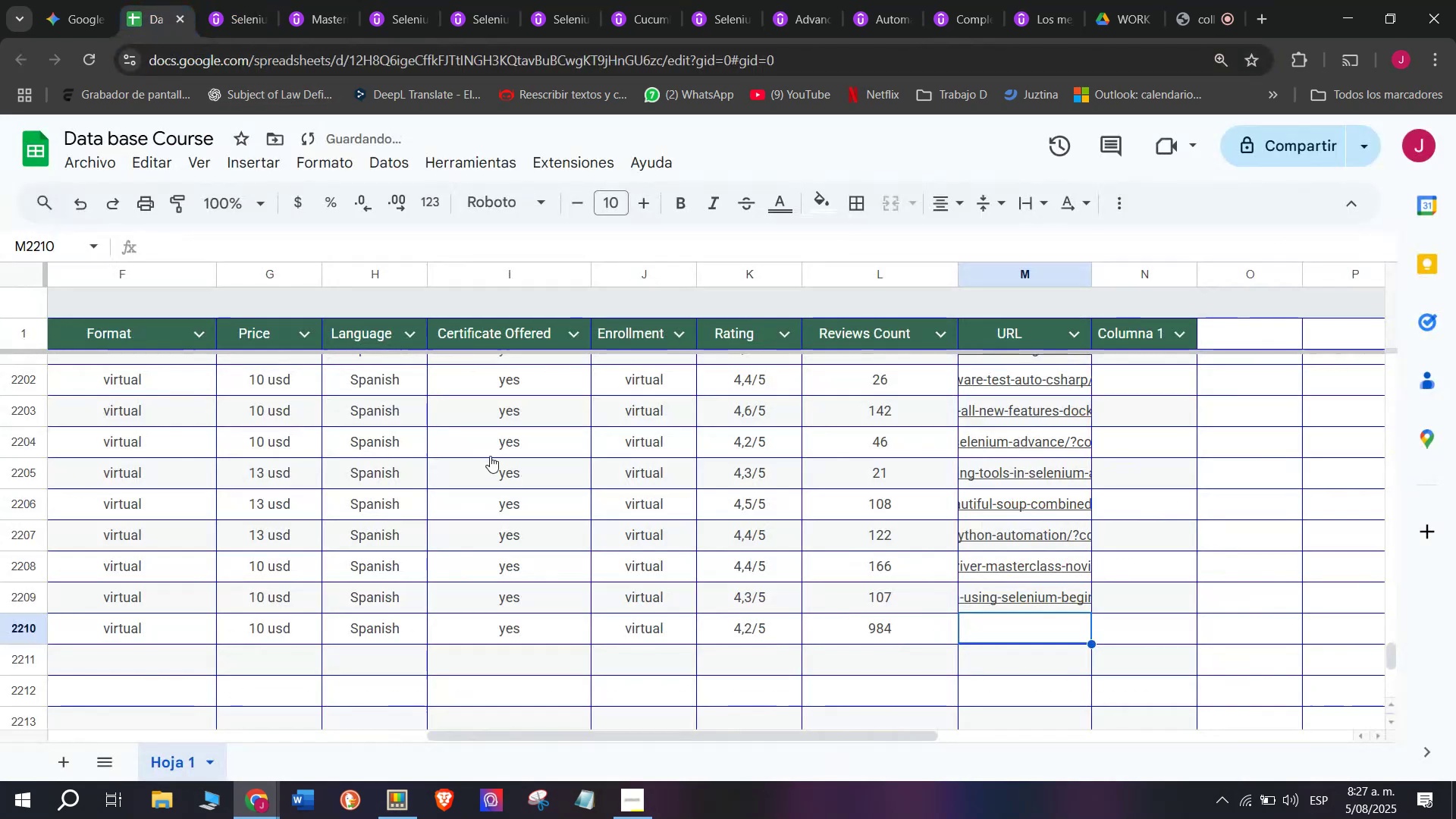 
key(Z)
 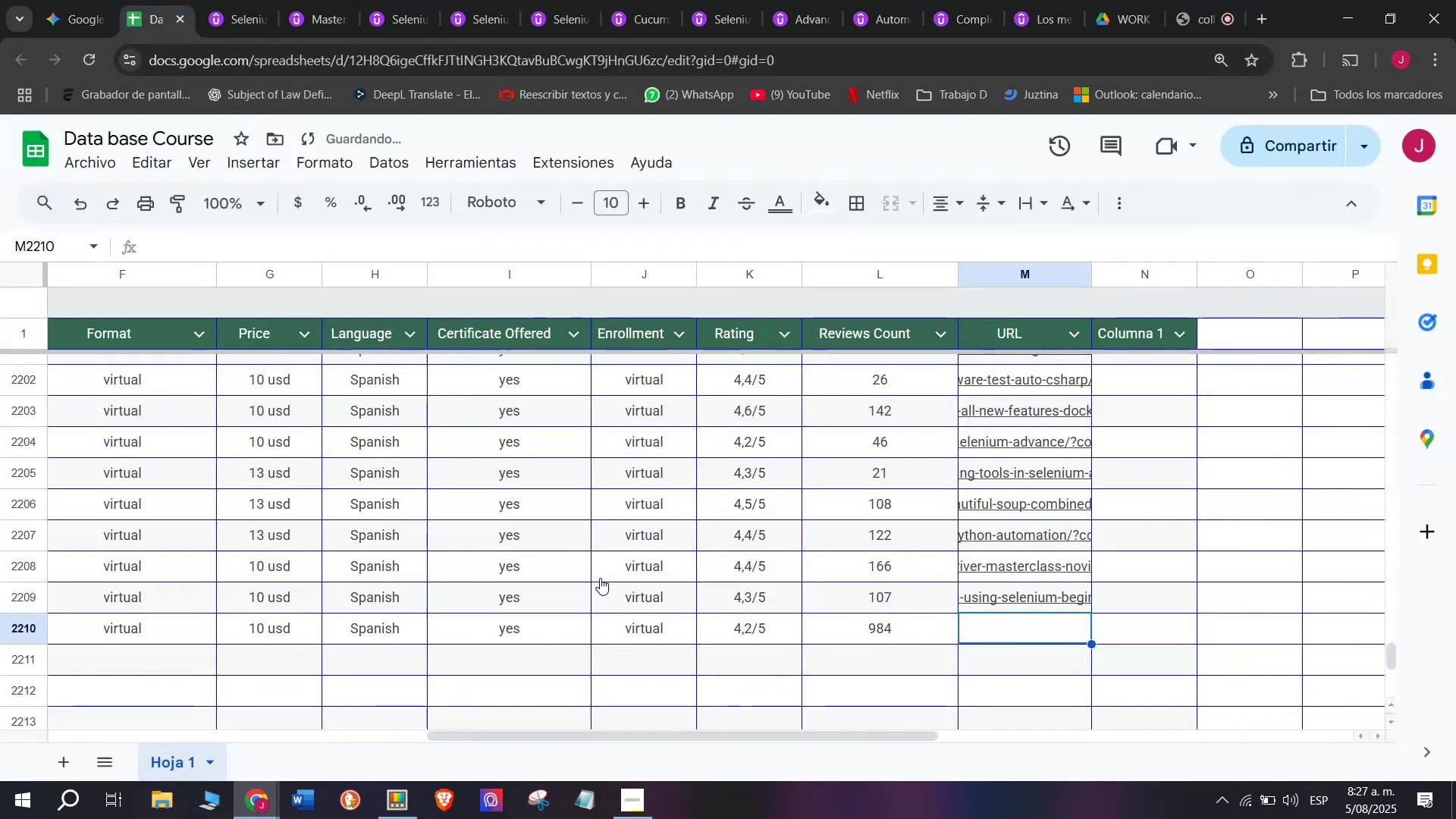 
key(Control+ControlLeft)
 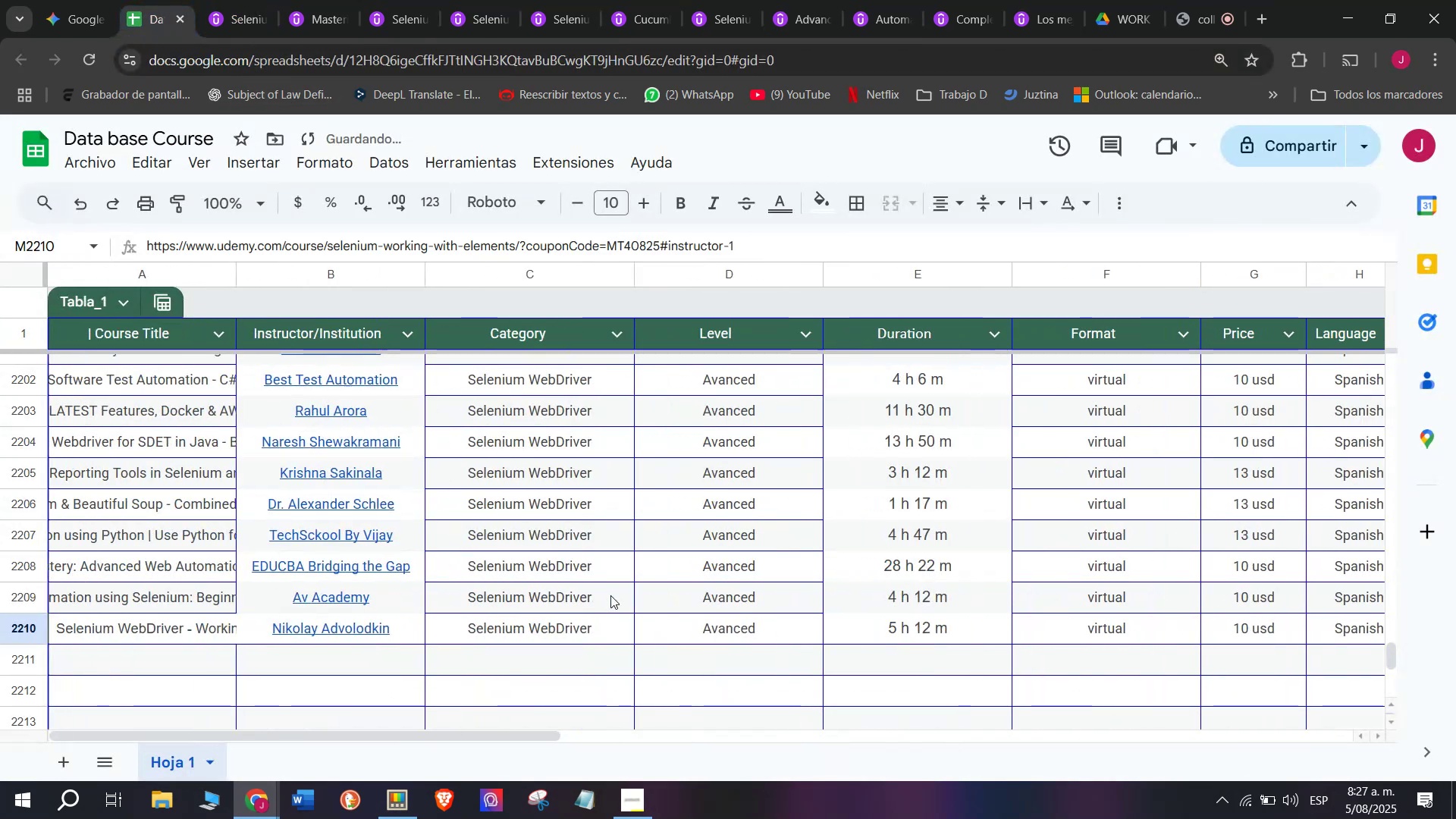 
key(Control+V)
 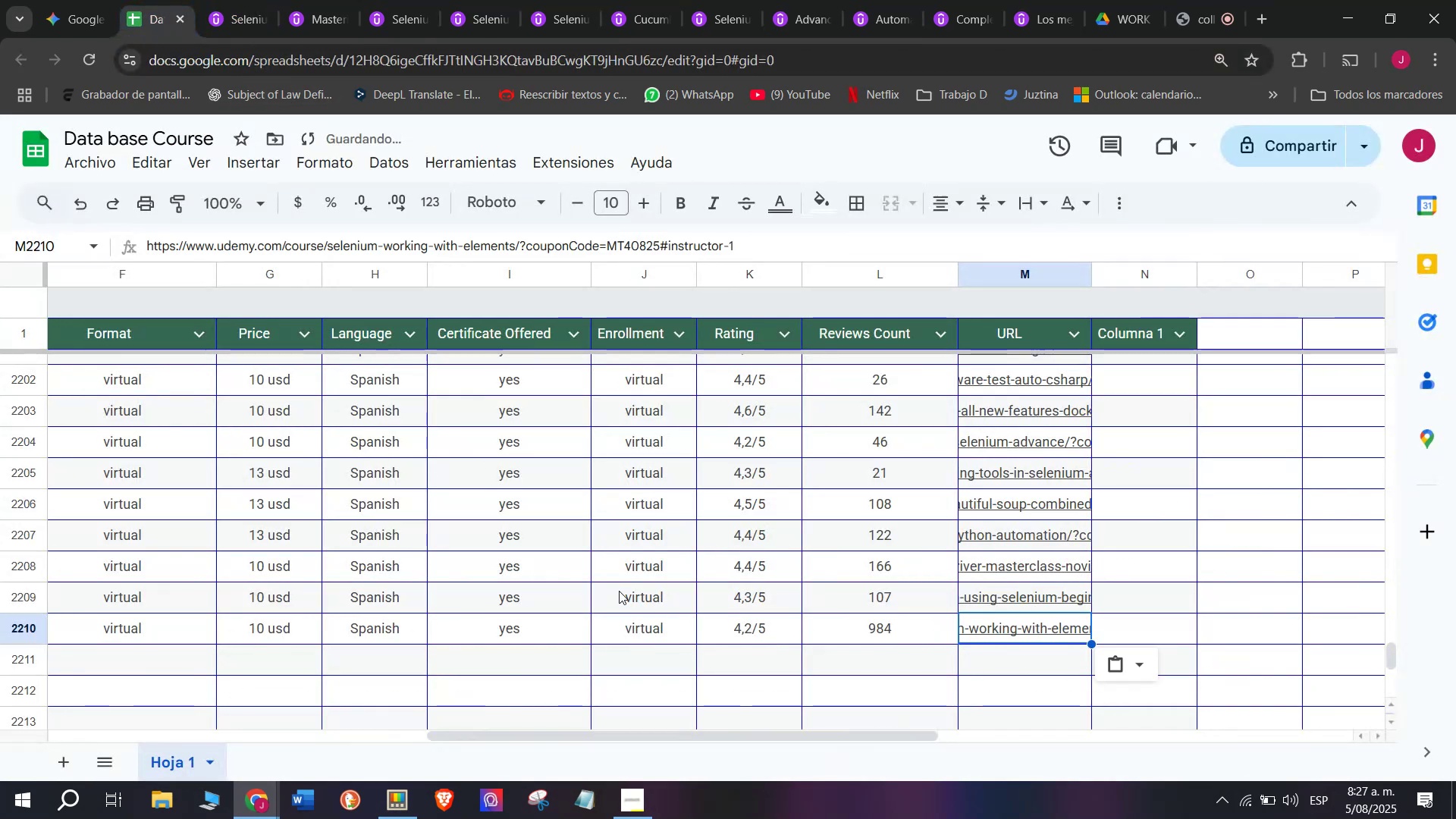 
scroll: coordinate [197, 695], scroll_direction: up, amount: 4.0
 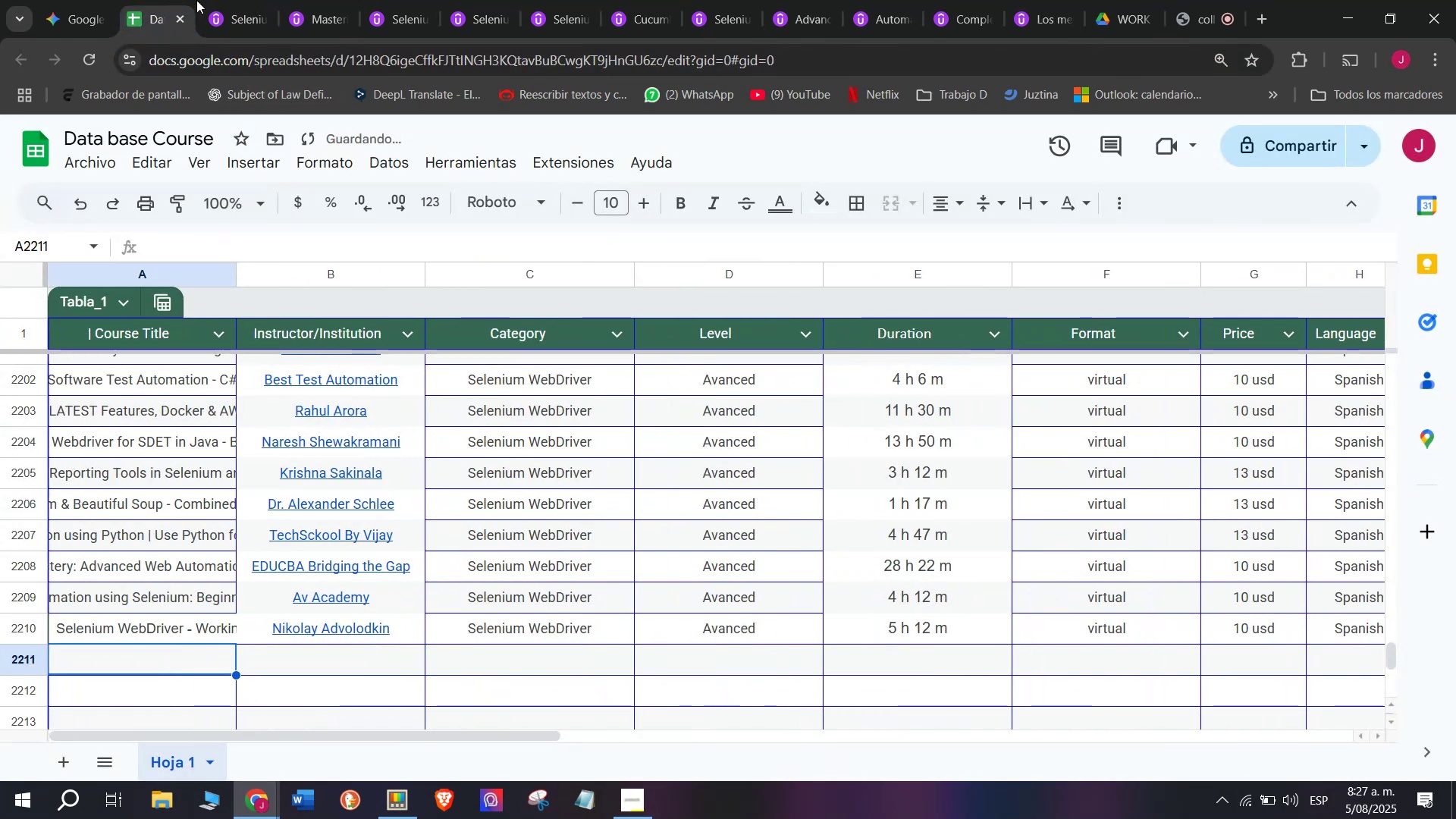 
left_click([218, 0])
 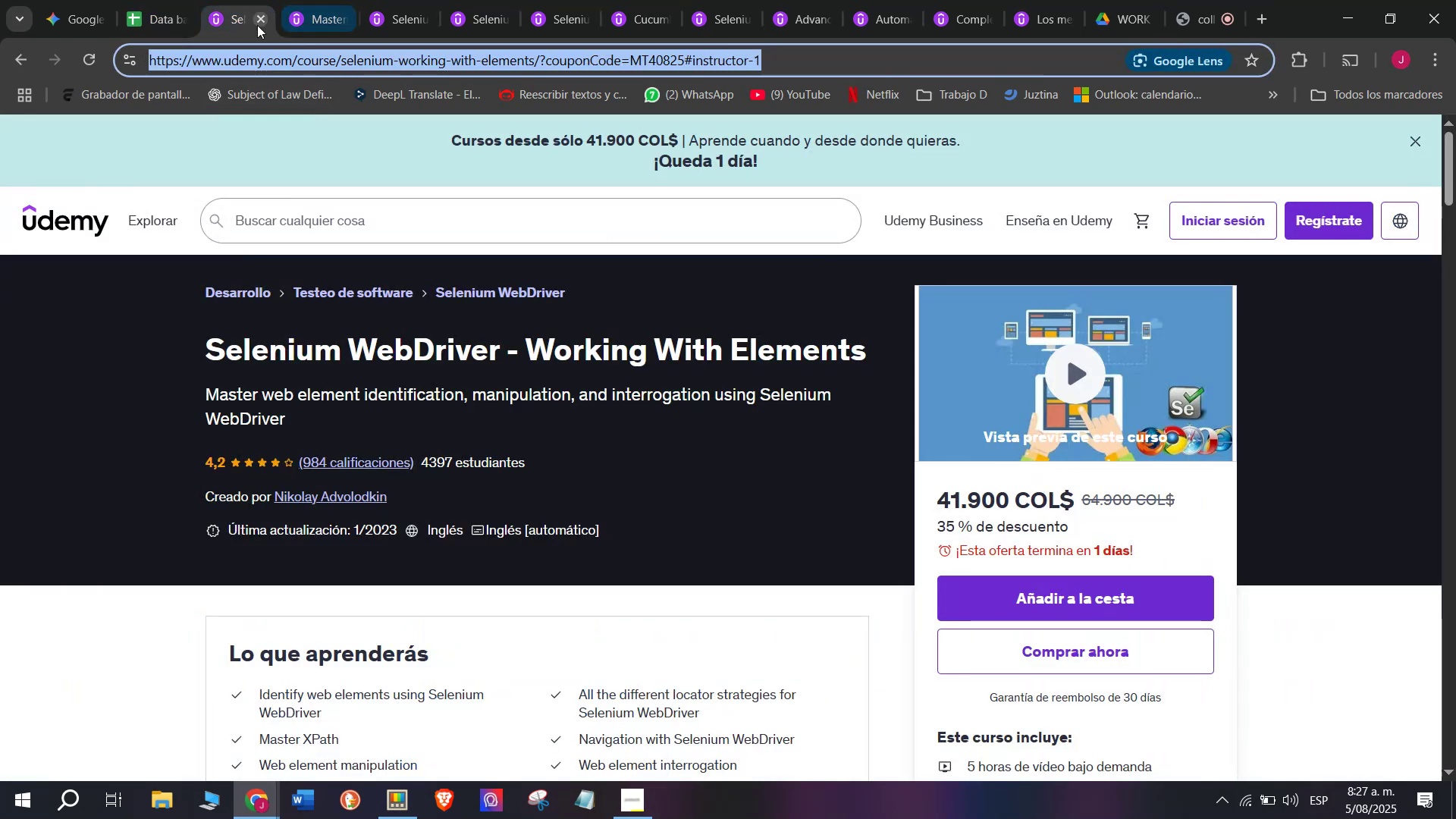 
left_click([256, 27])
 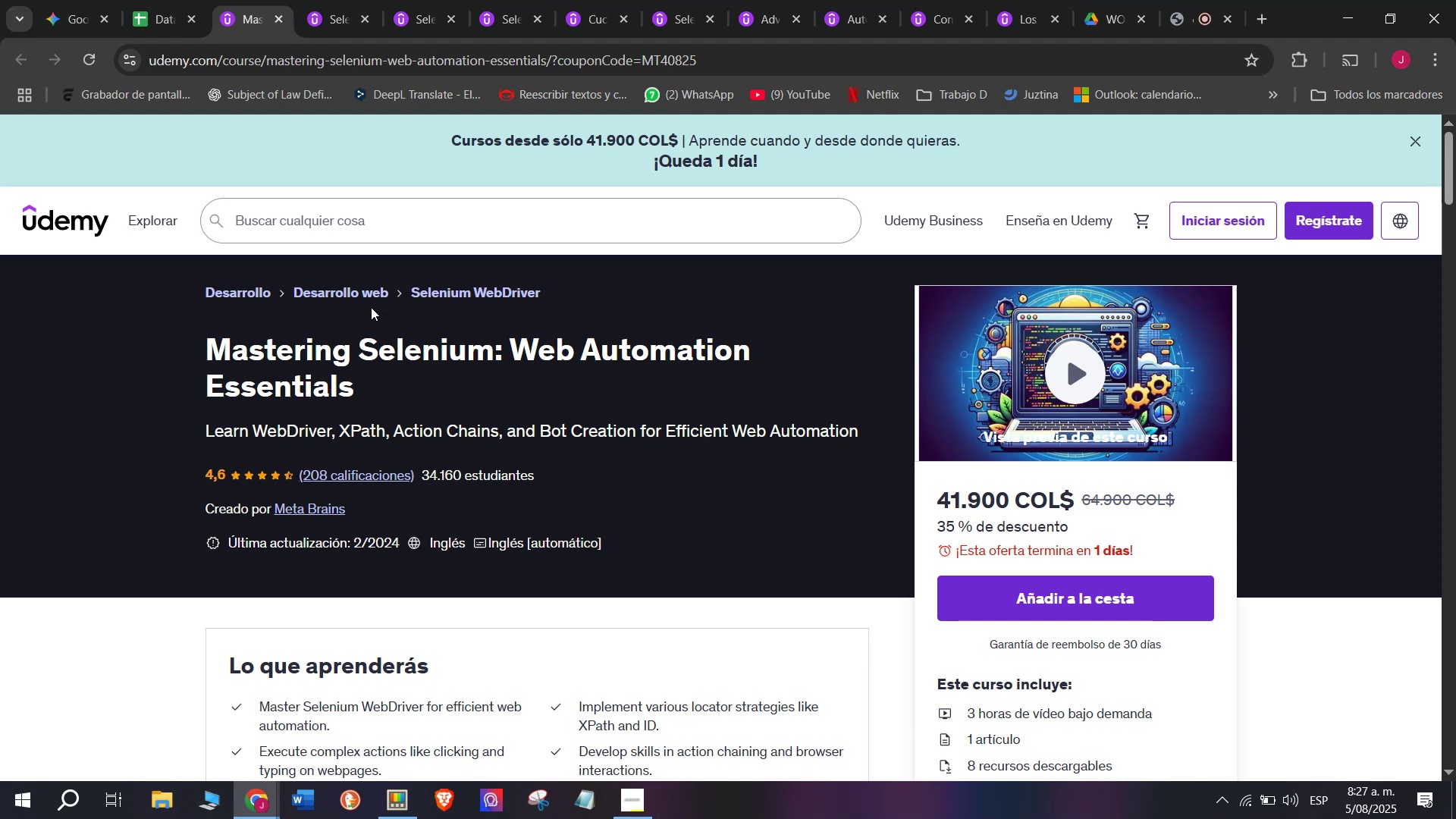 
wait(28.48)
 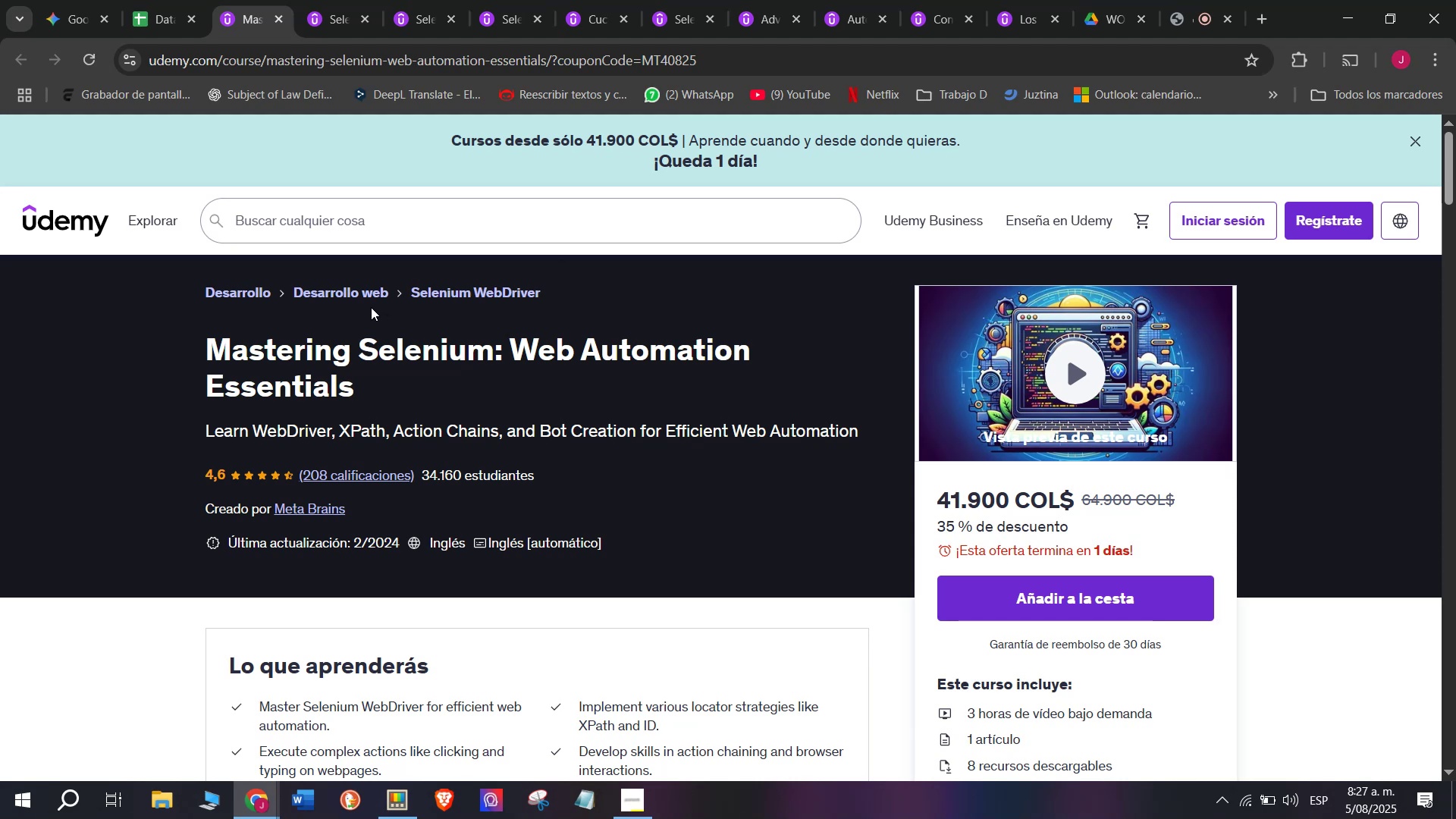 
scroll: coordinate [330, 368], scroll_direction: down, amount: 1.0
 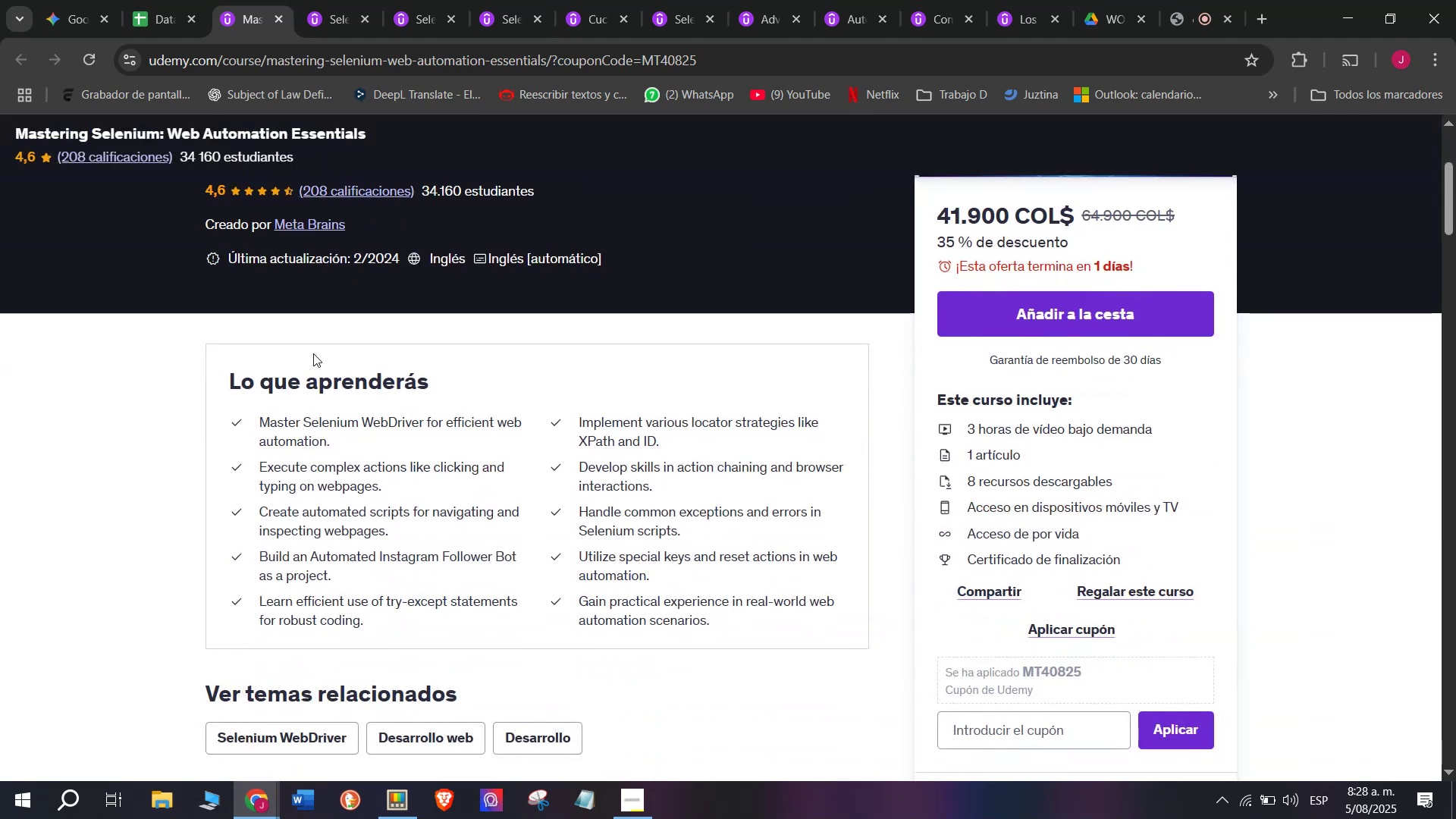 
scroll: coordinate [273, 315], scroll_direction: up, amount: 2.0
 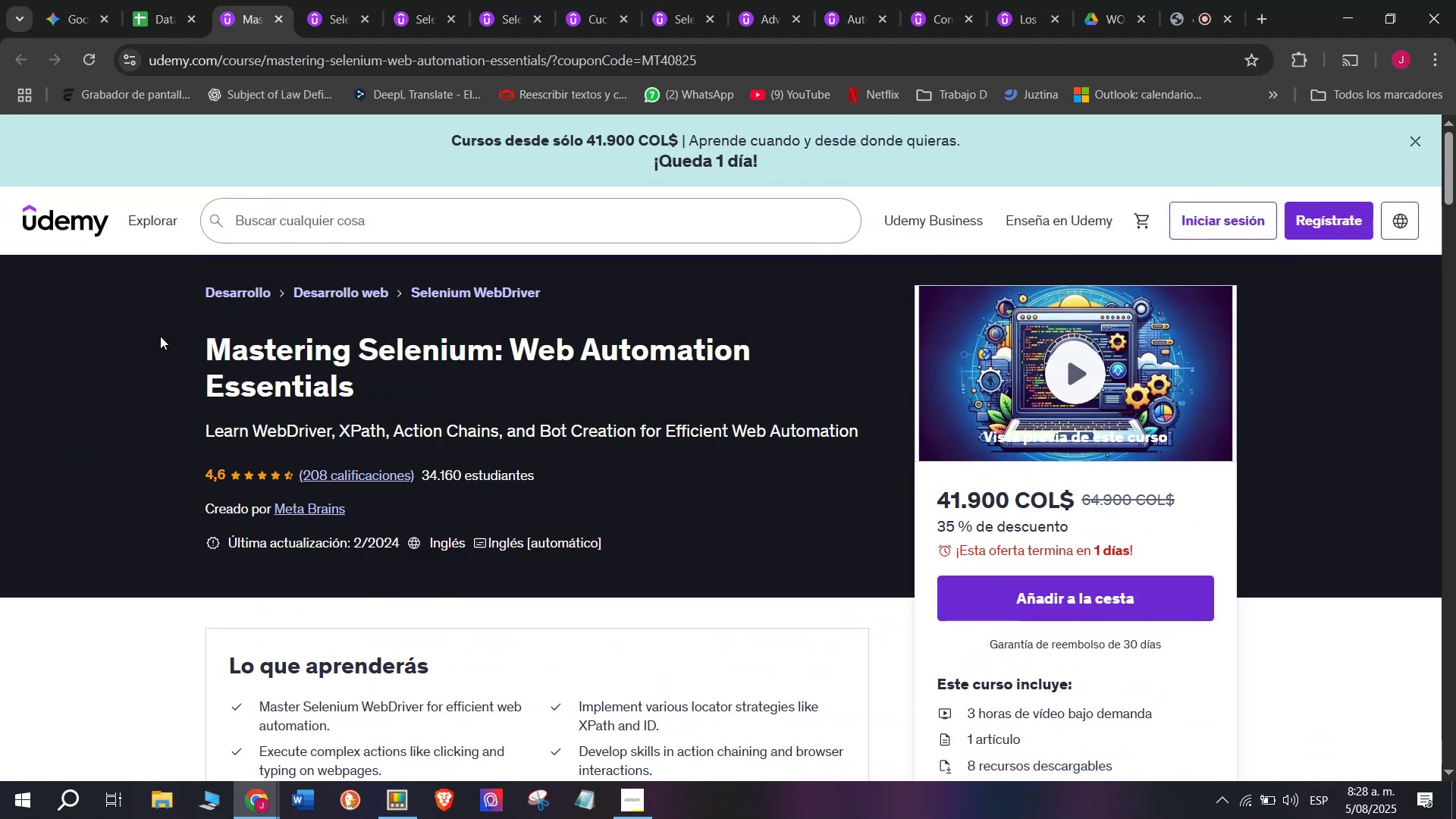 
left_click_drag(start_coordinate=[182, 343], to_coordinate=[387, 381])
 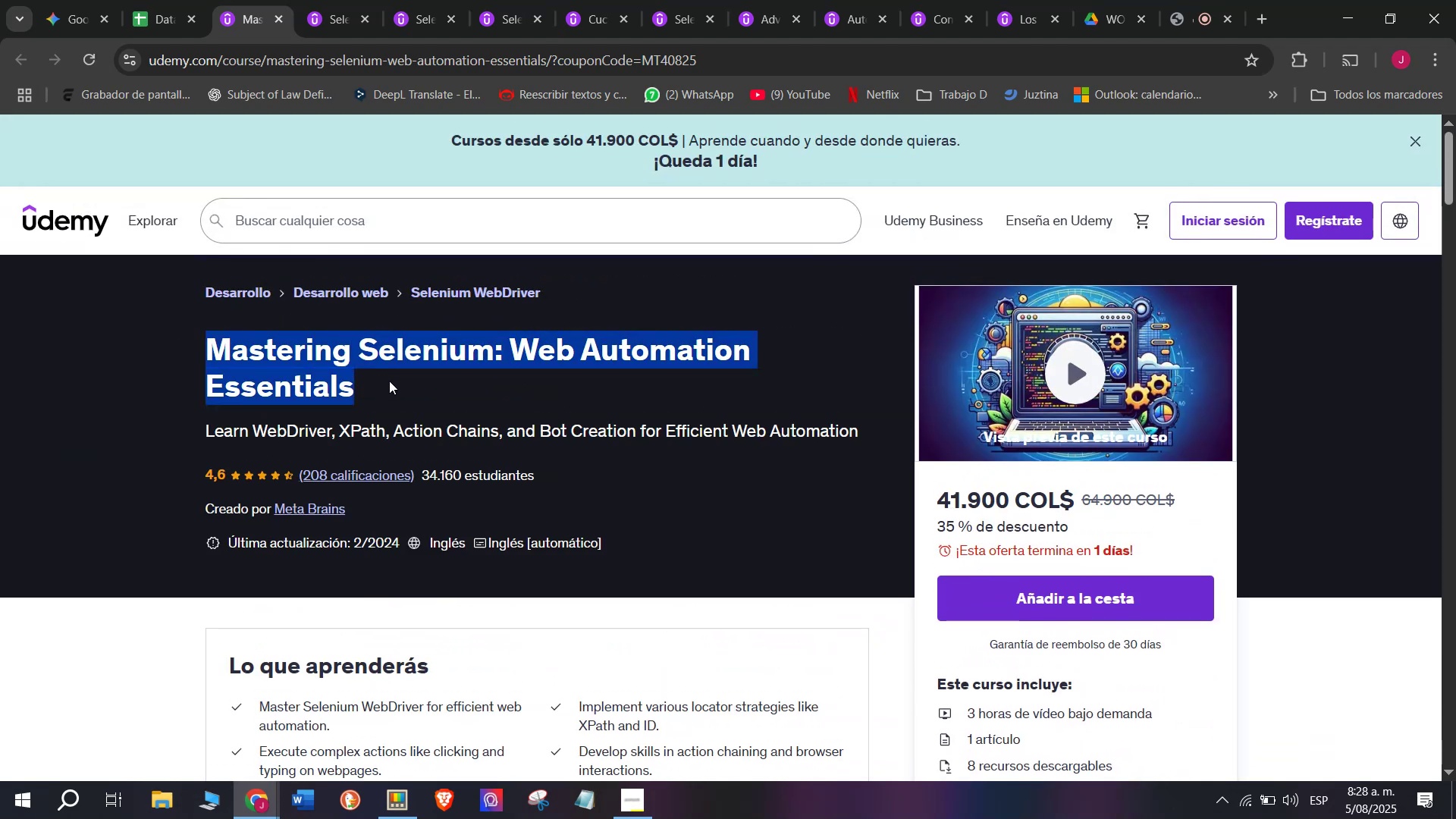 
key(Break)
 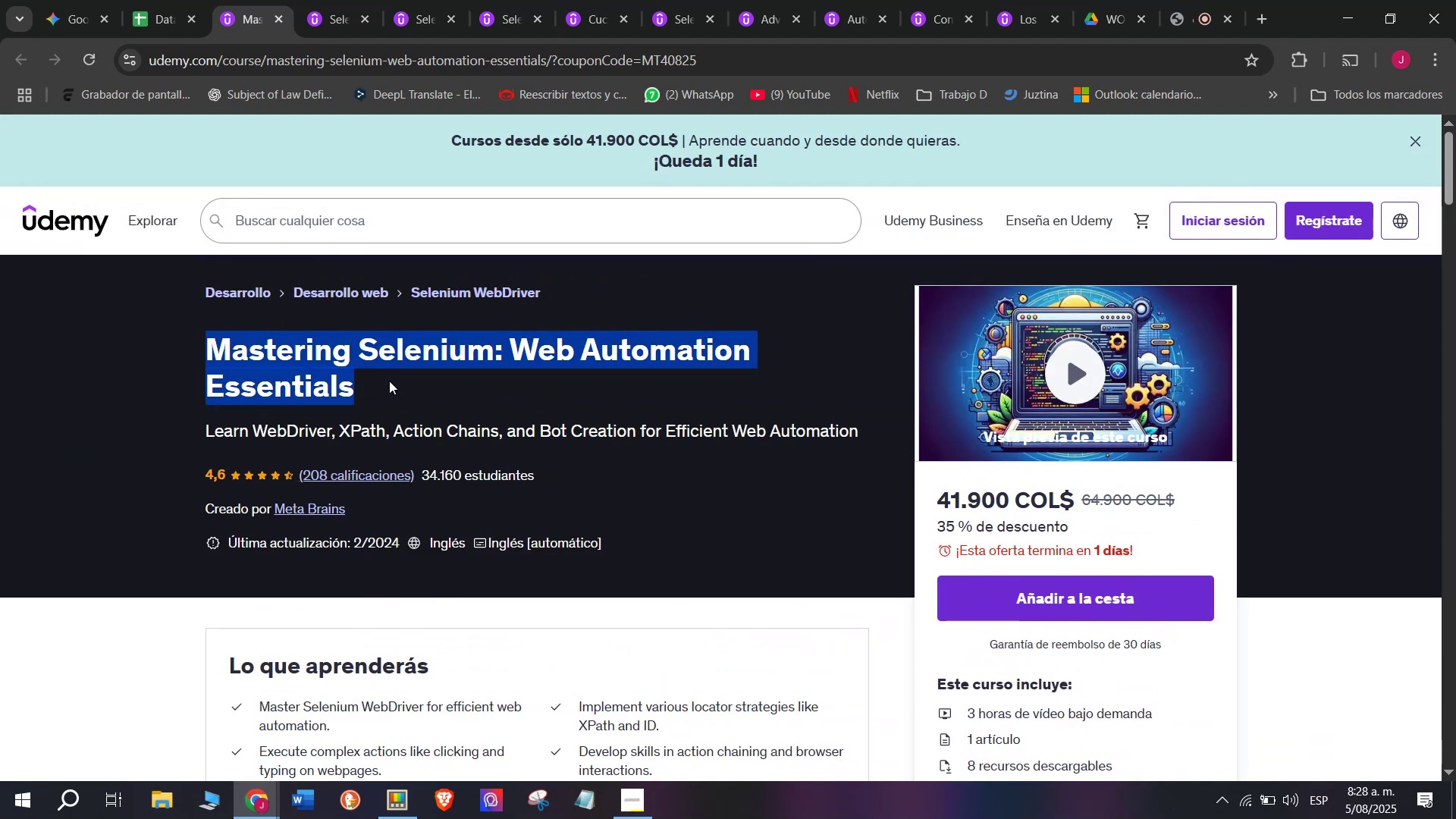 
key(Control+ControlLeft)
 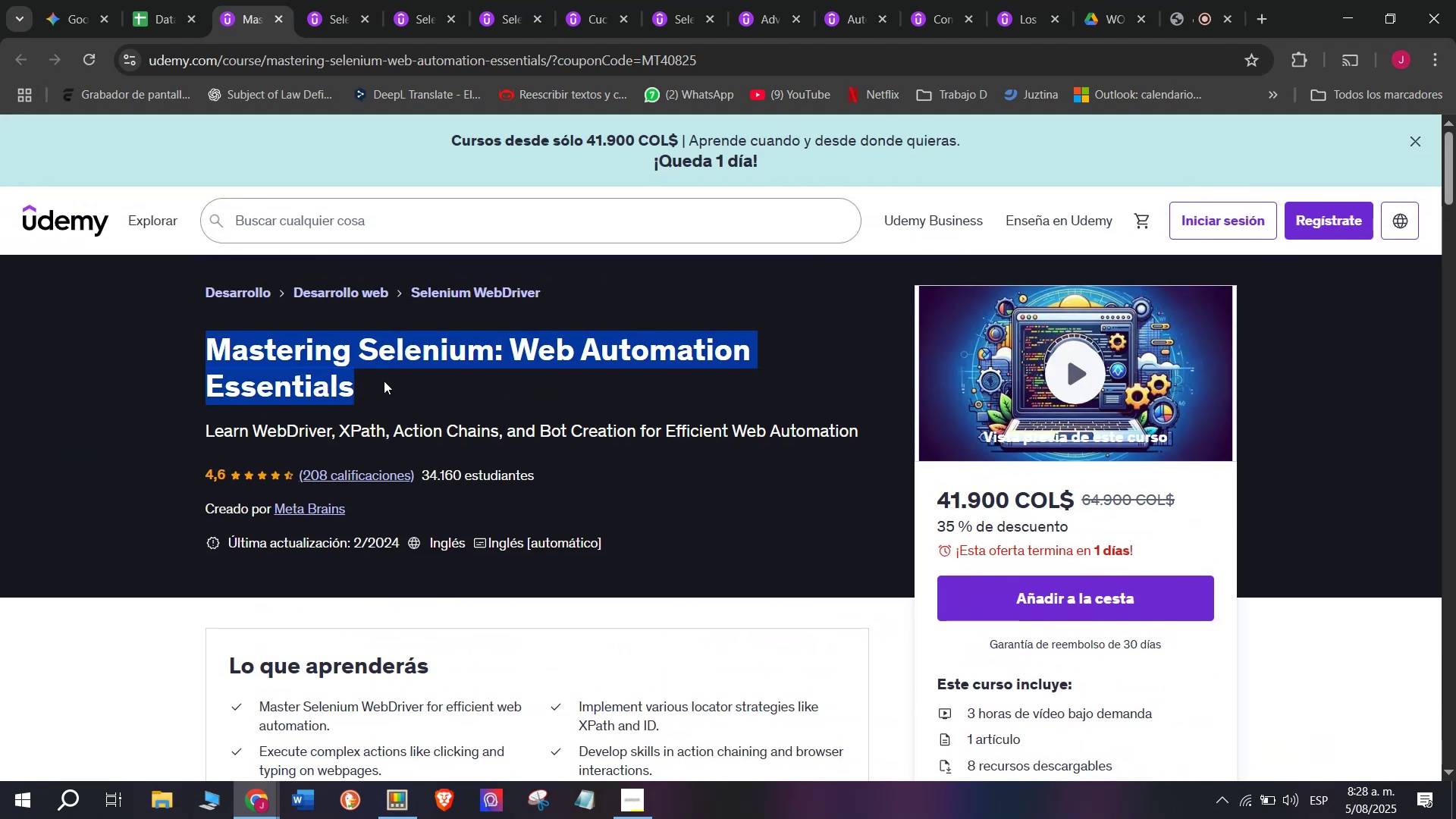 
key(Control+C)
 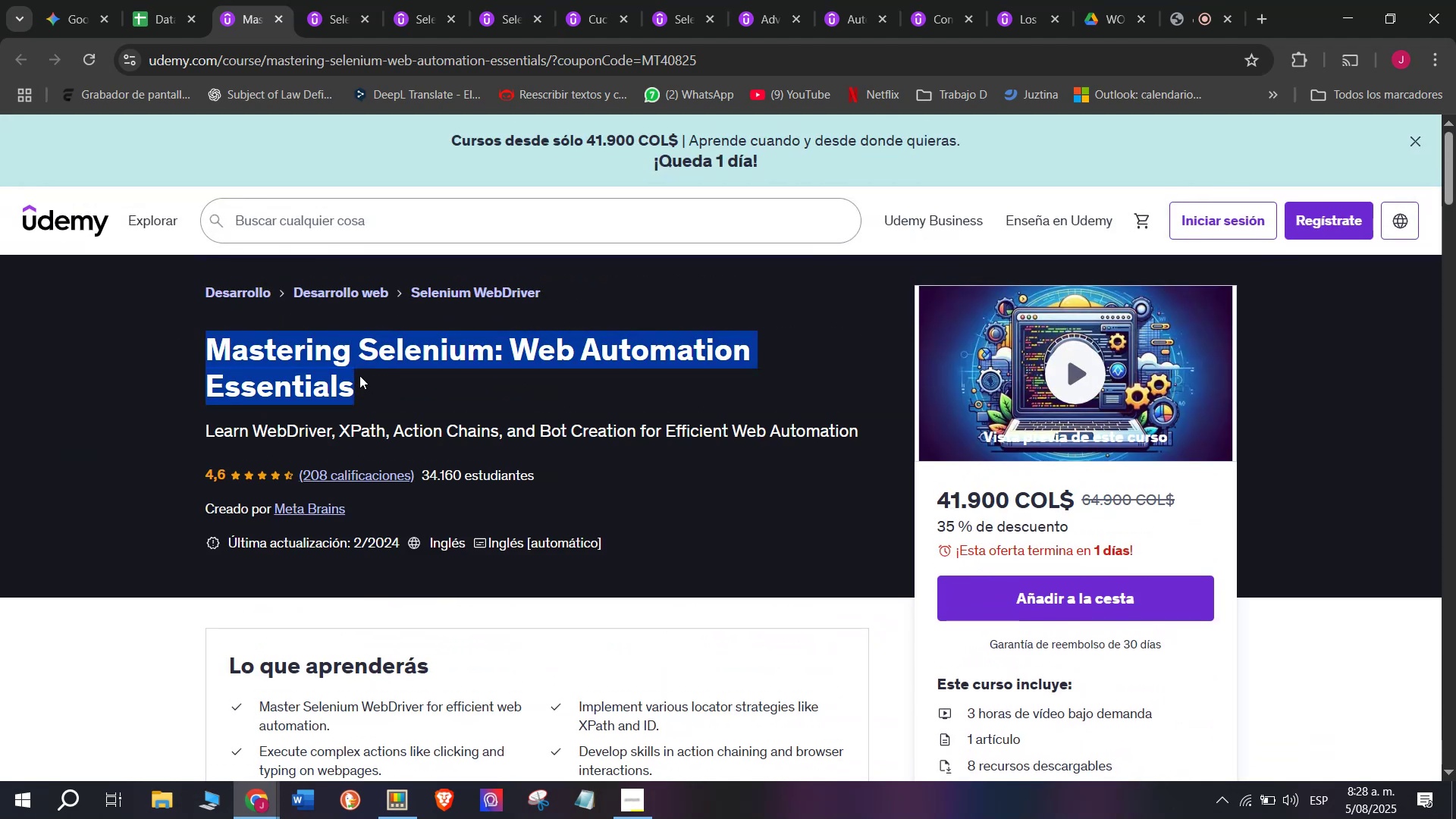 
key(Control+ControlLeft)
 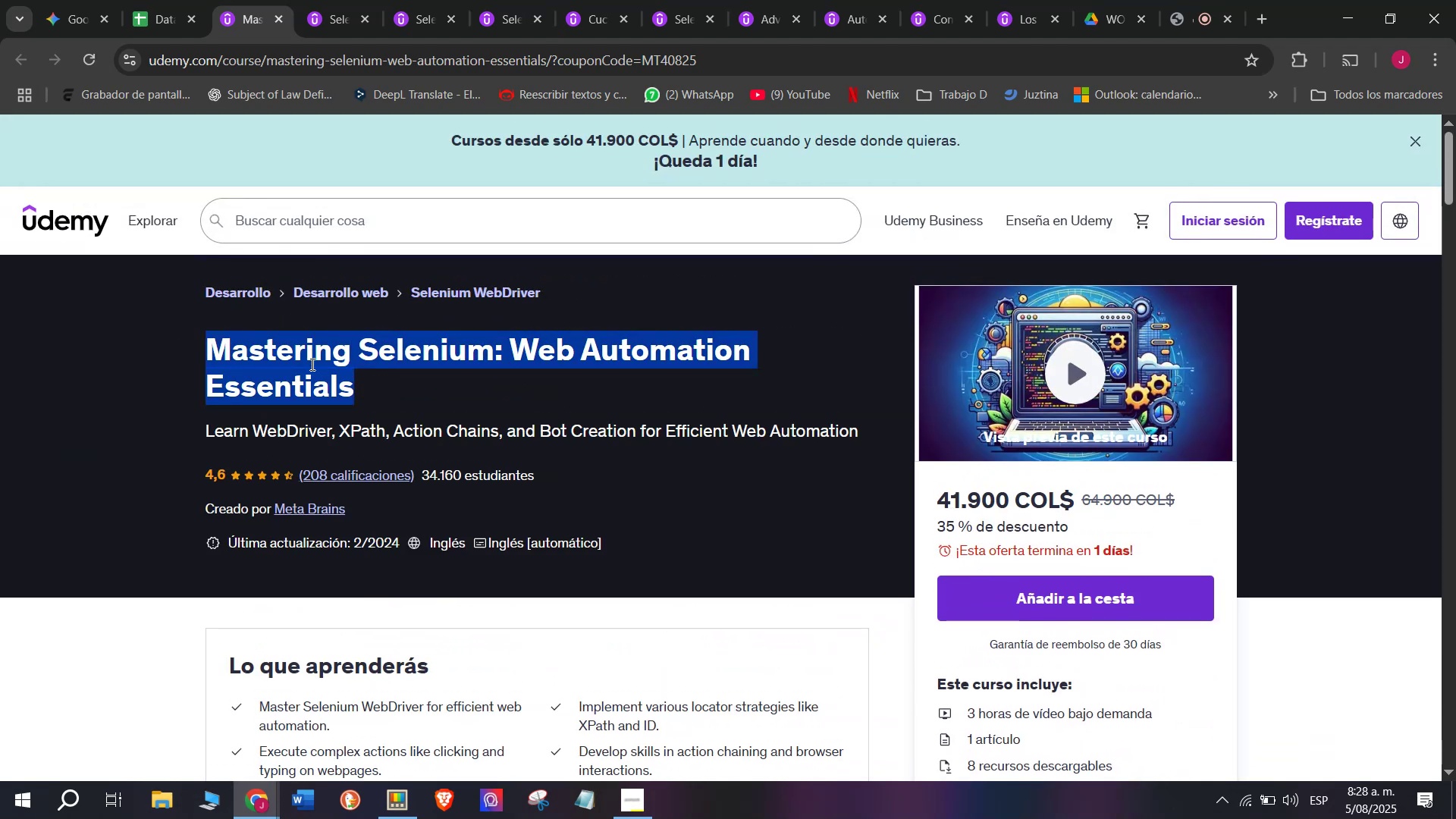 
key(Break)
 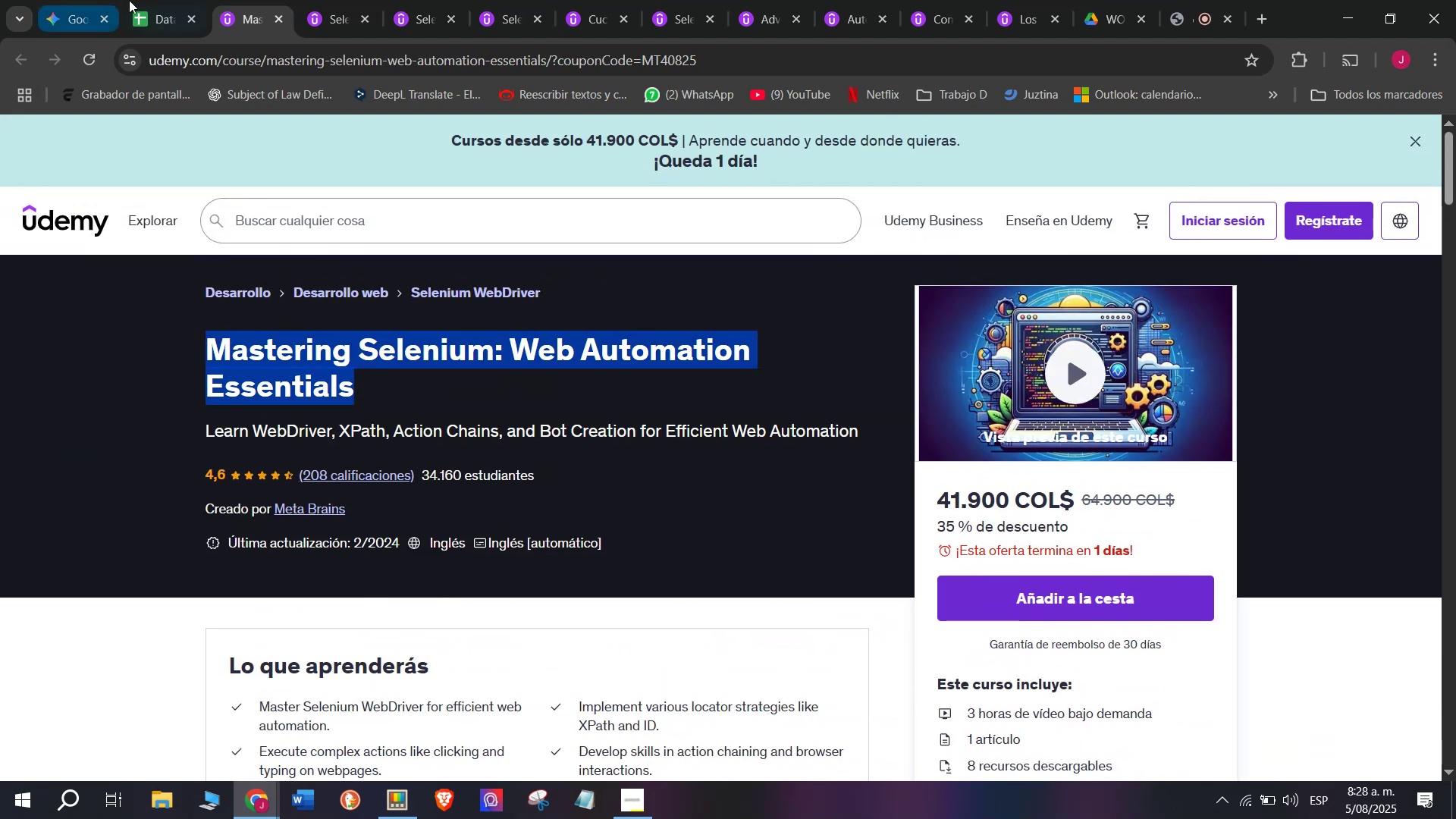 
key(Control+C)
 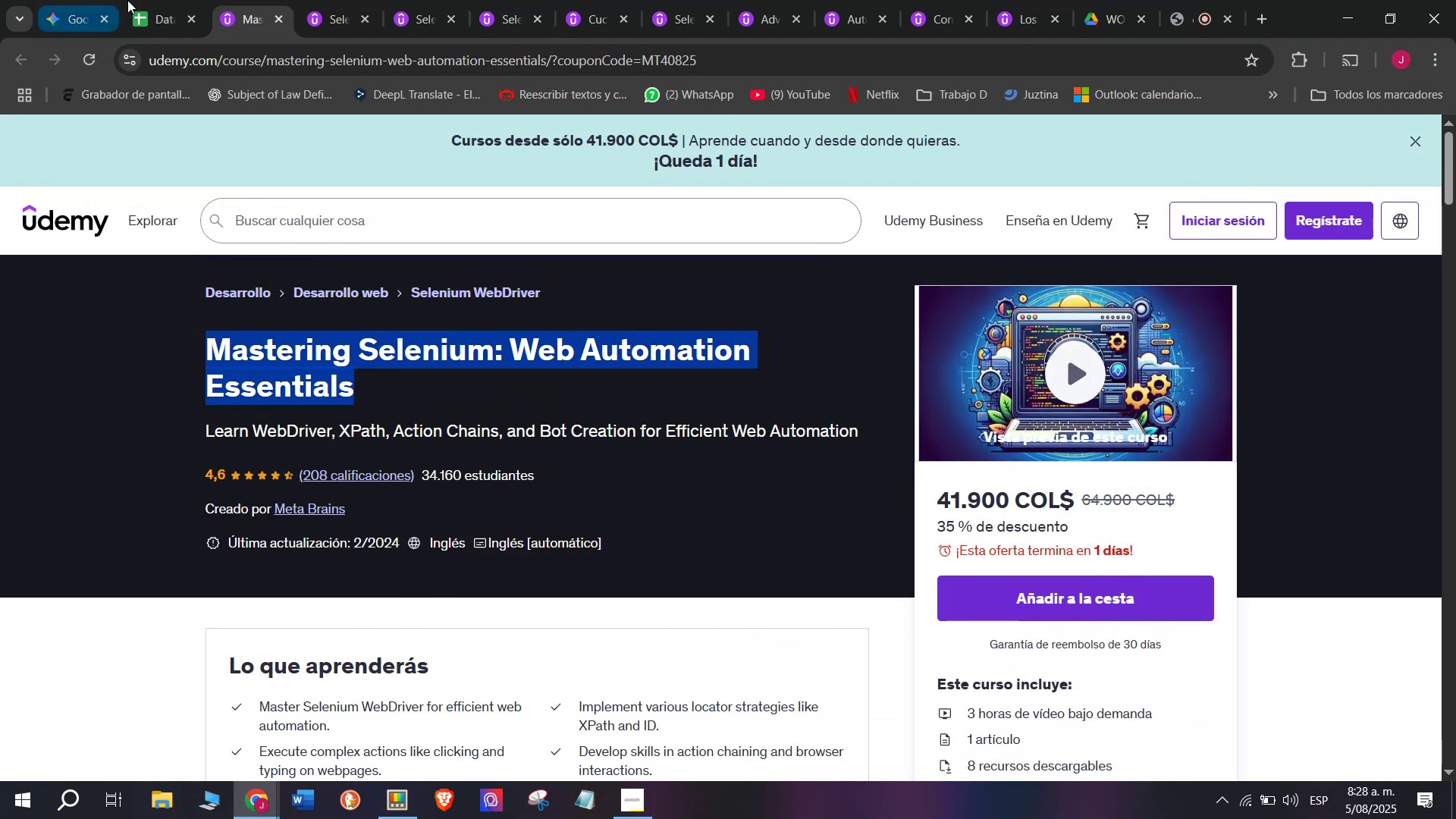 
left_click([129, 0])
 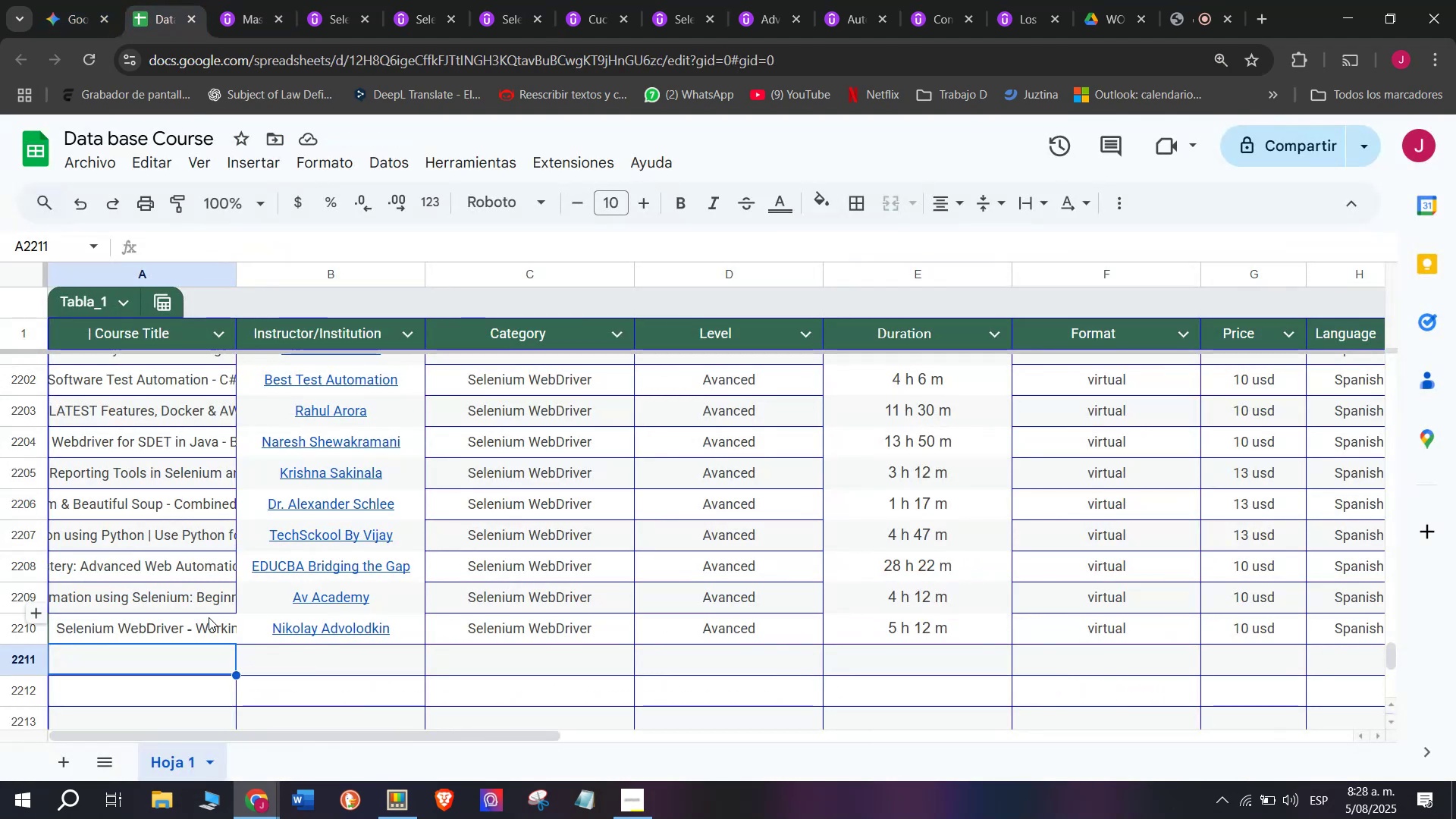 
key(Z)
 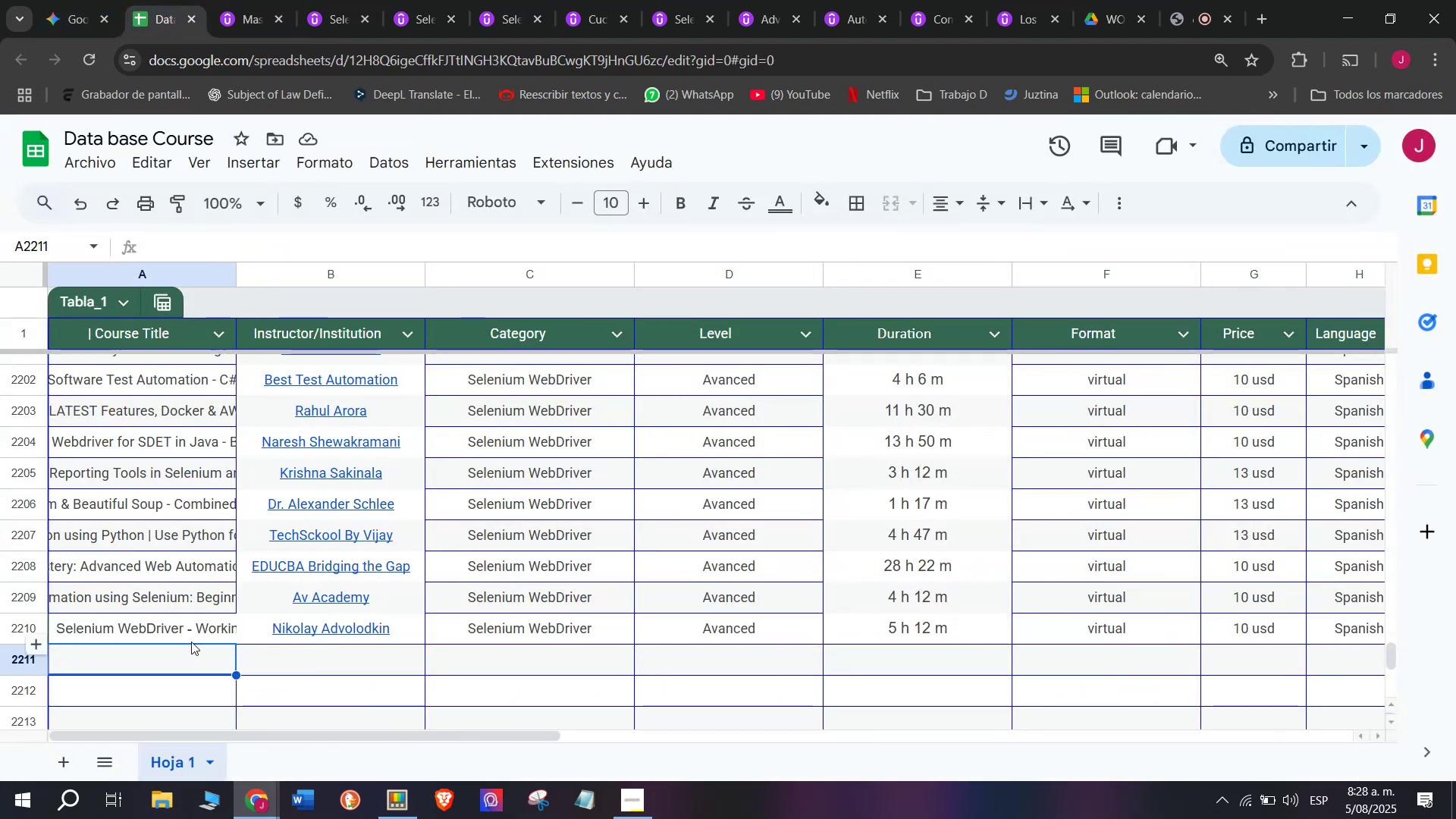 
key(Control+ControlLeft)
 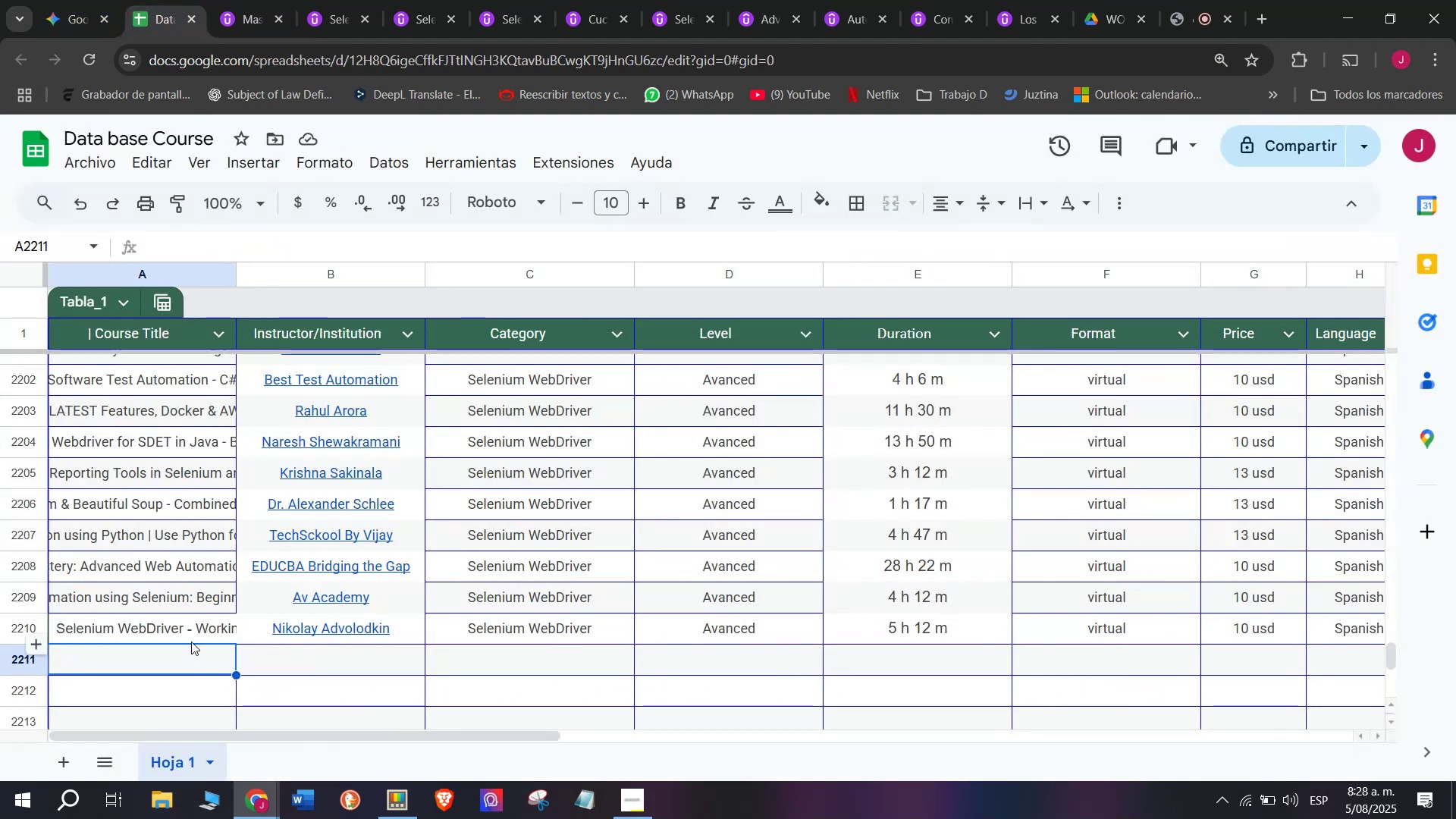 
key(Control+V)
 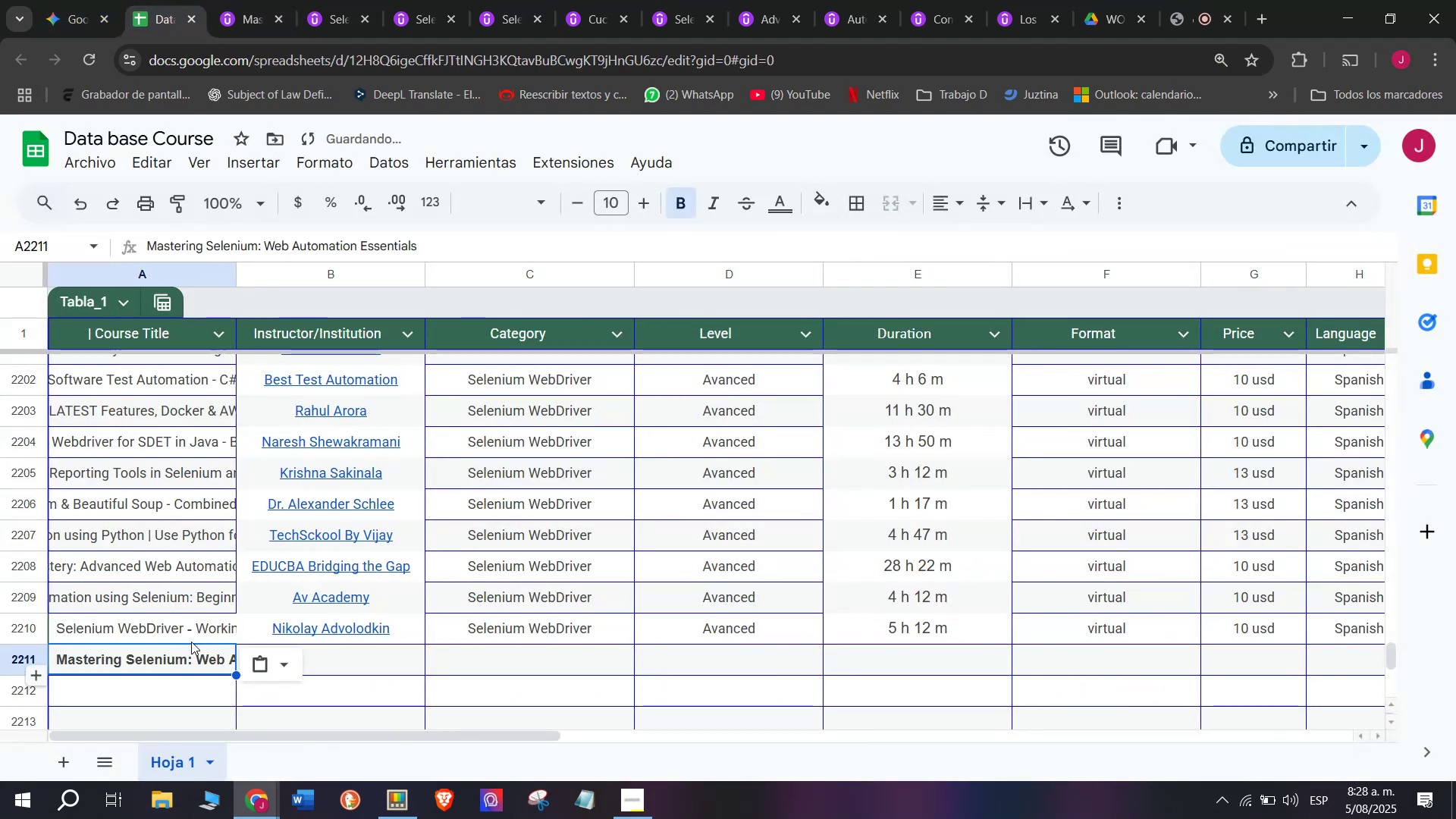 
key(Control+Shift+ControlLeft)
 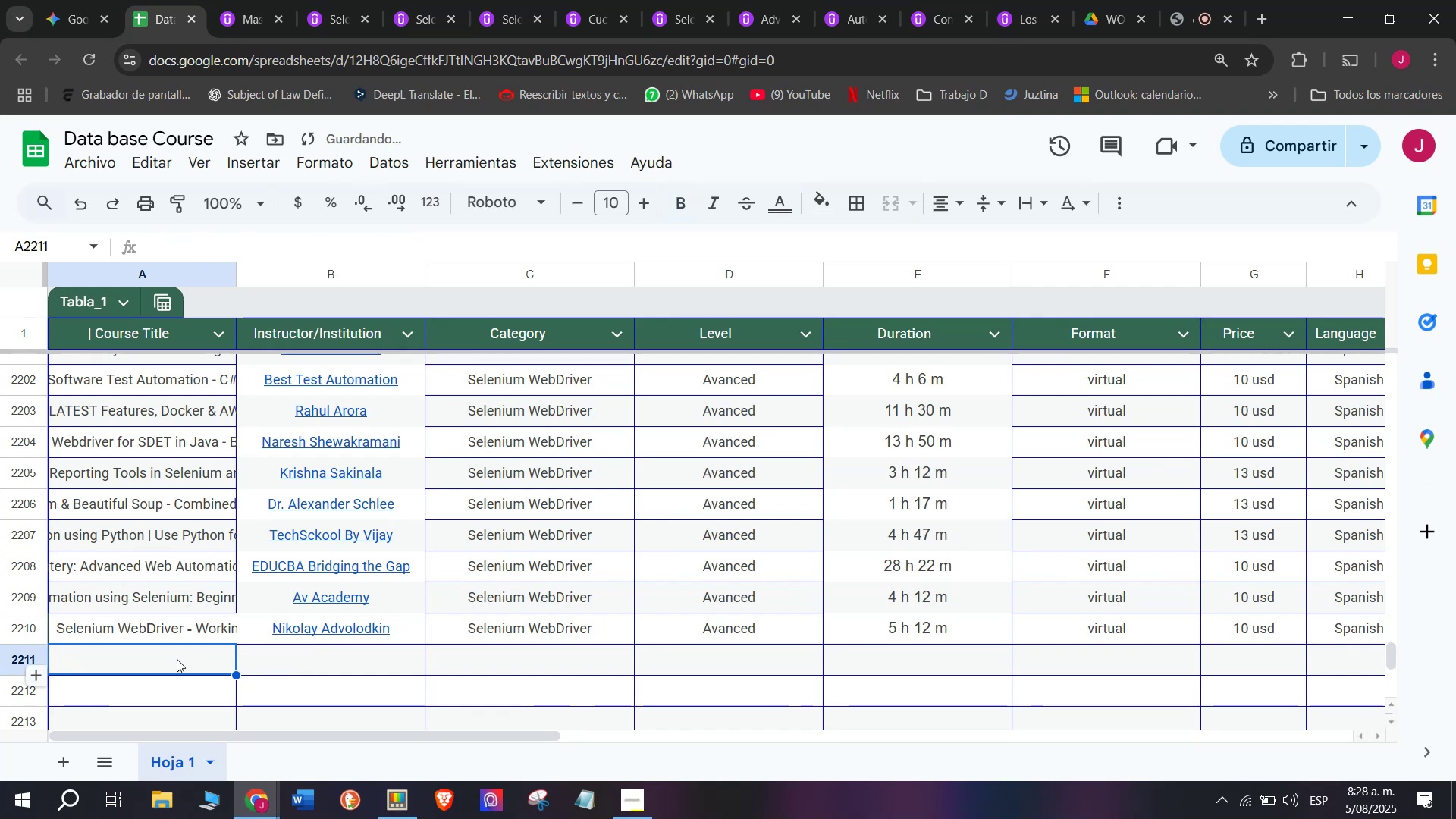 
key(Shift+ShiftLeft)
 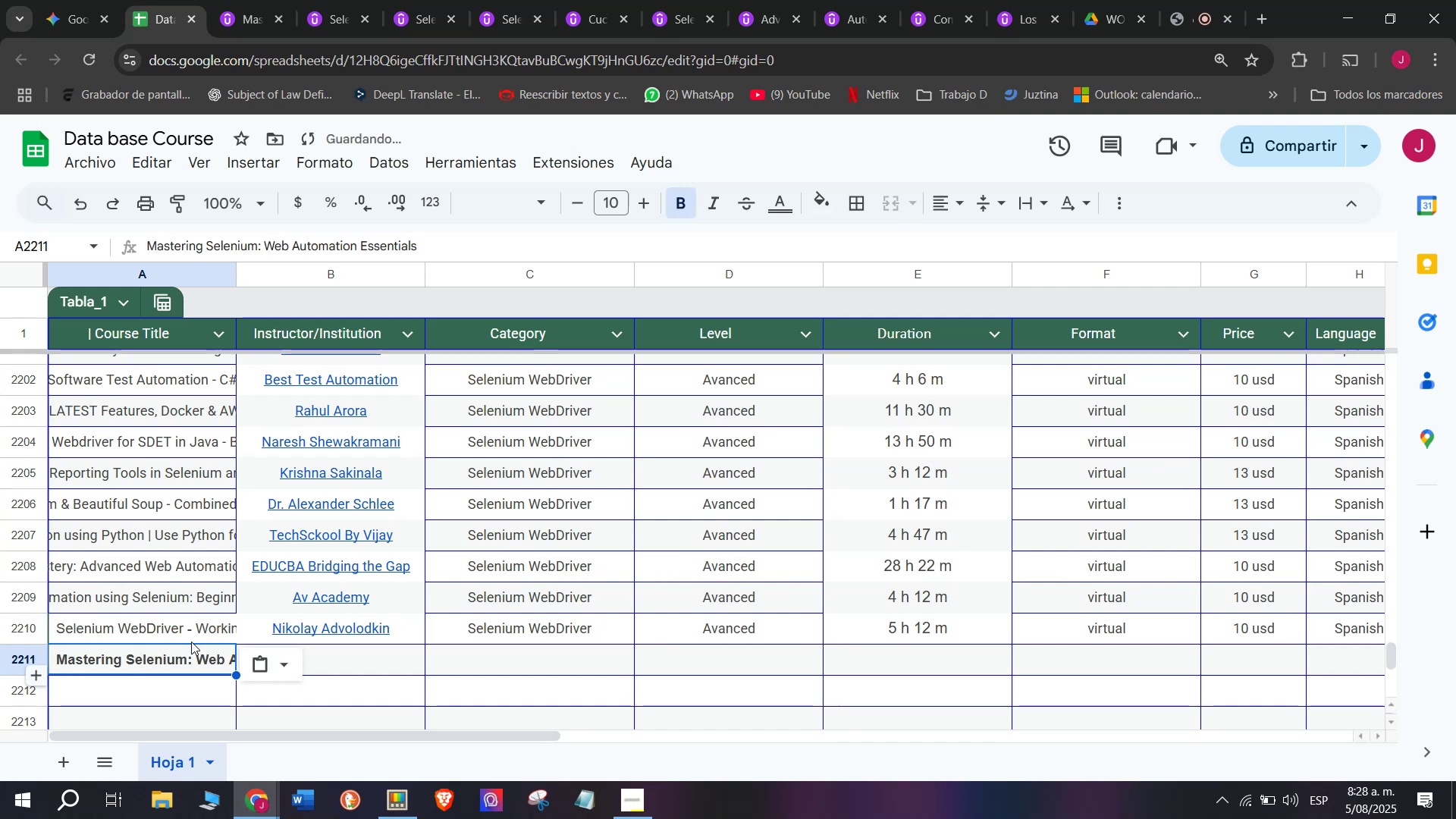 
key(Control+Shift+Z)
 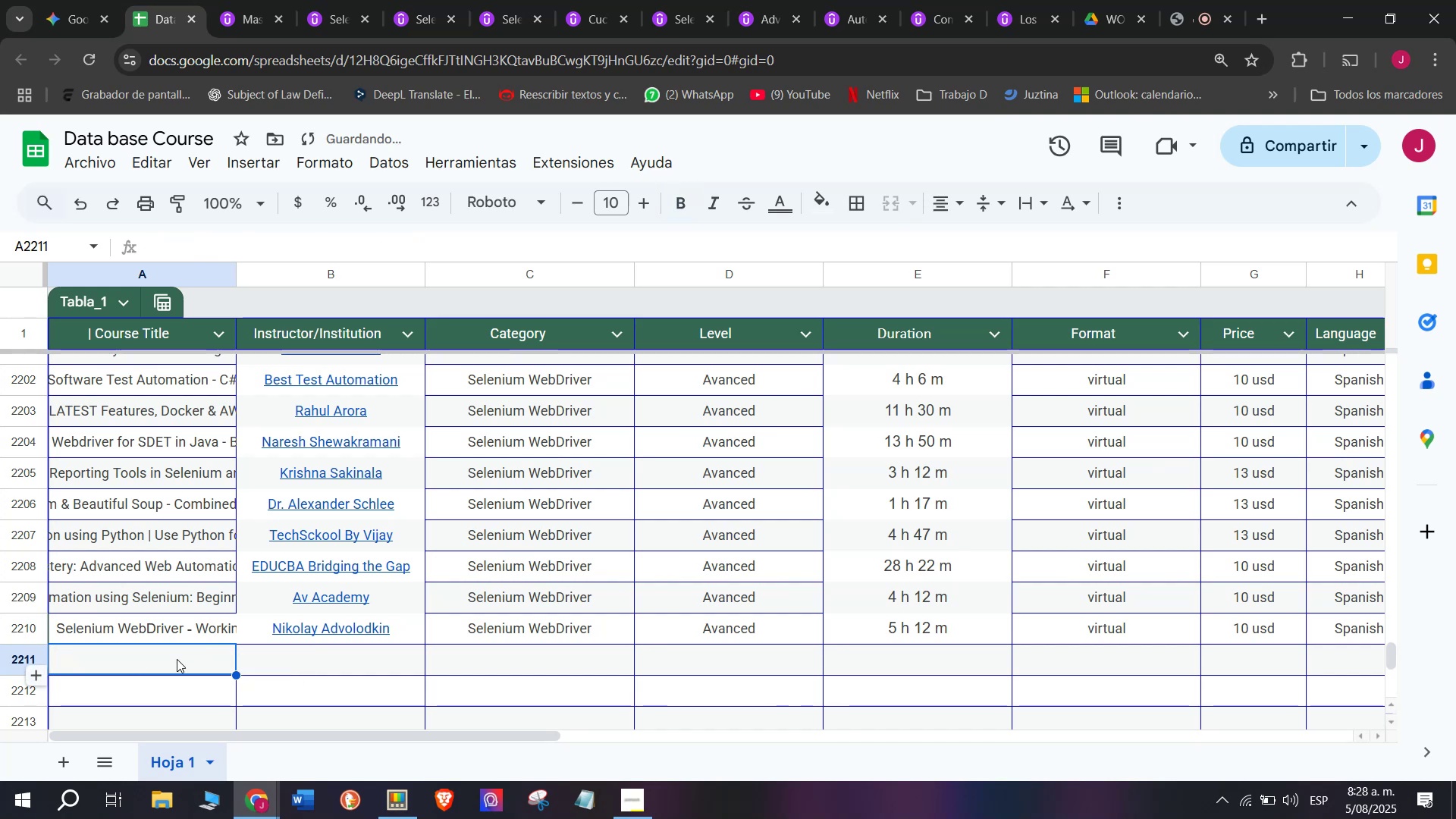 
double_click([177, 659])
 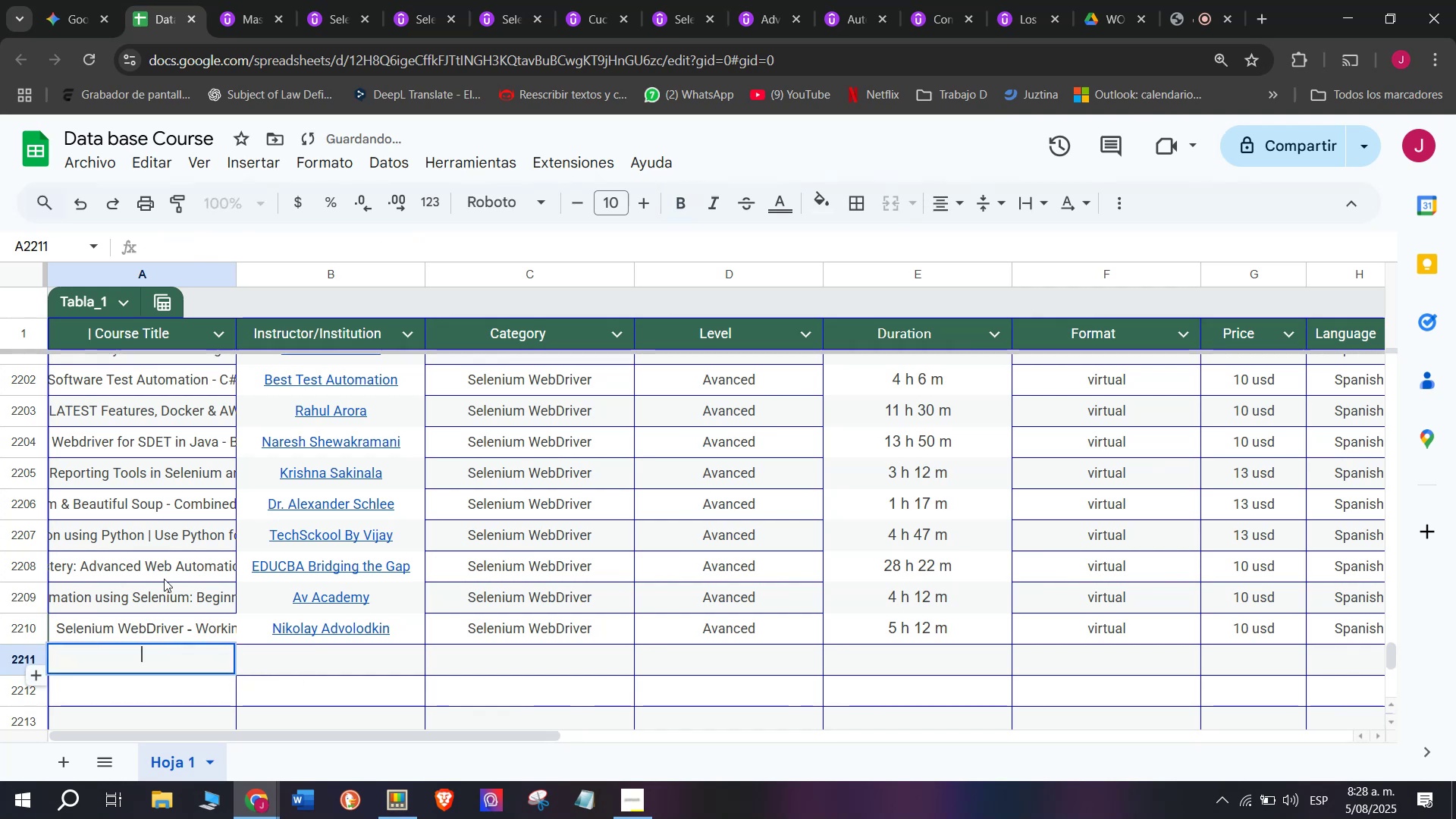 
key(Control+ControlLeft)
 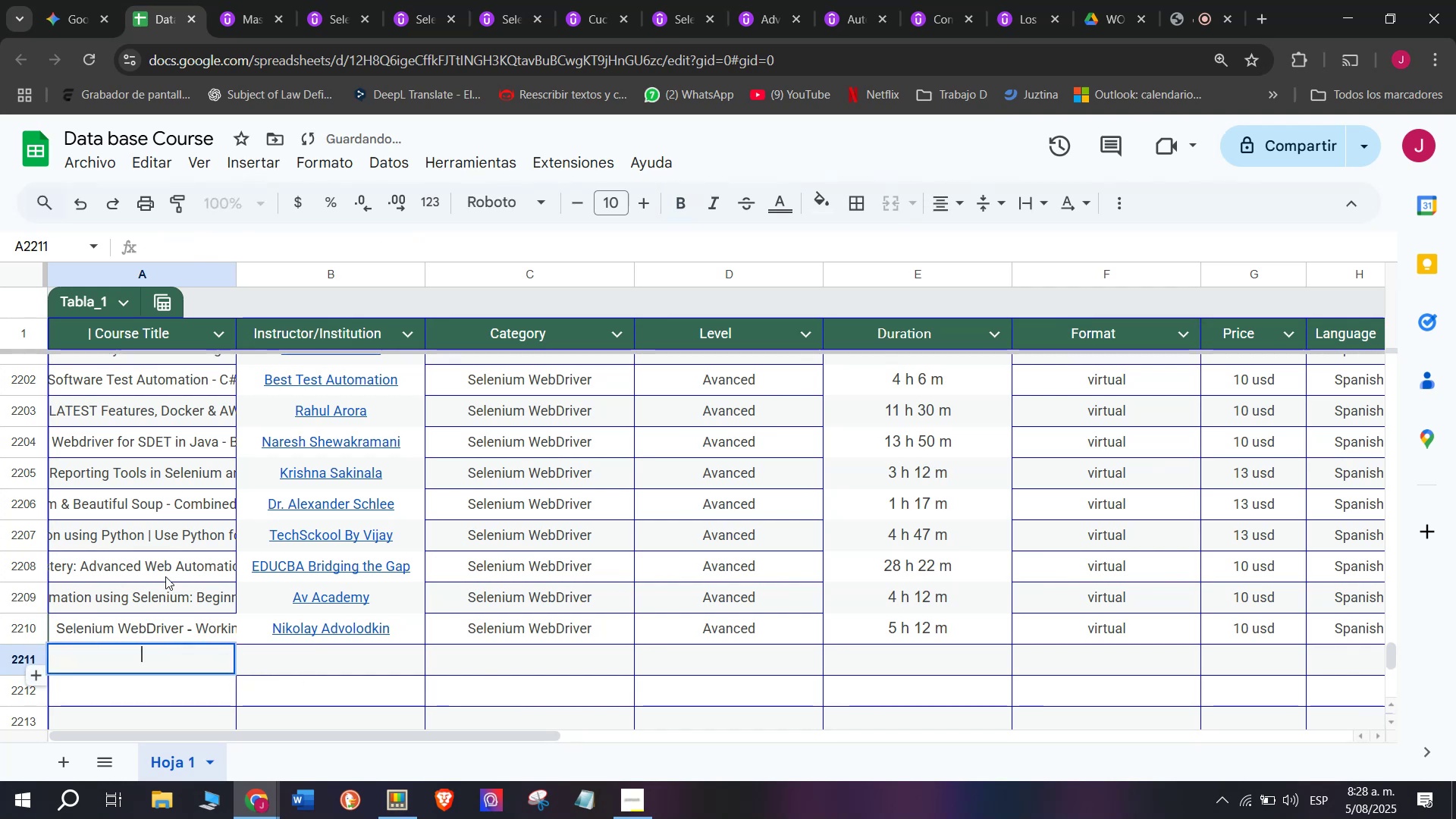 
key(Z)
 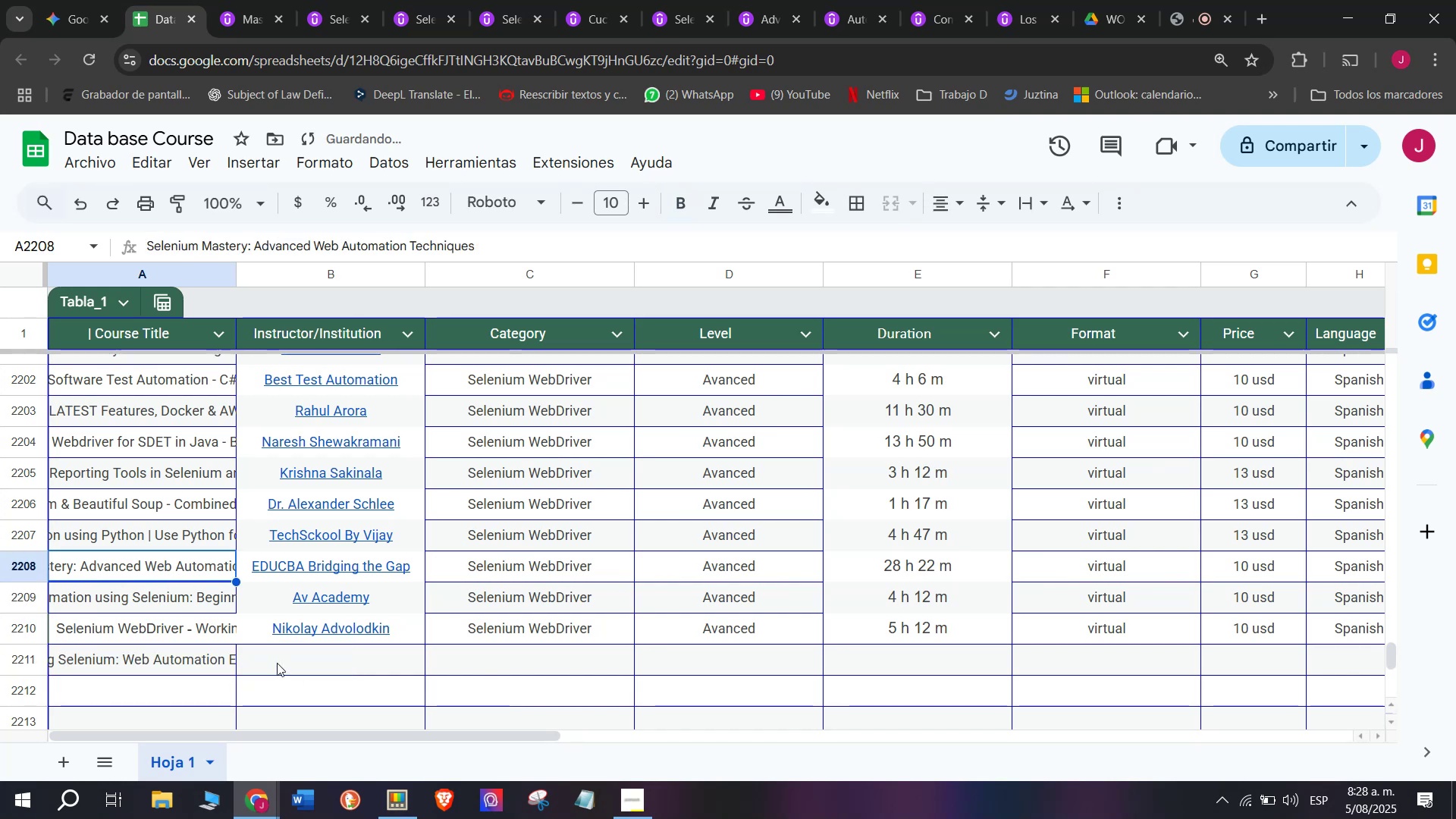 
key(Control+V)
 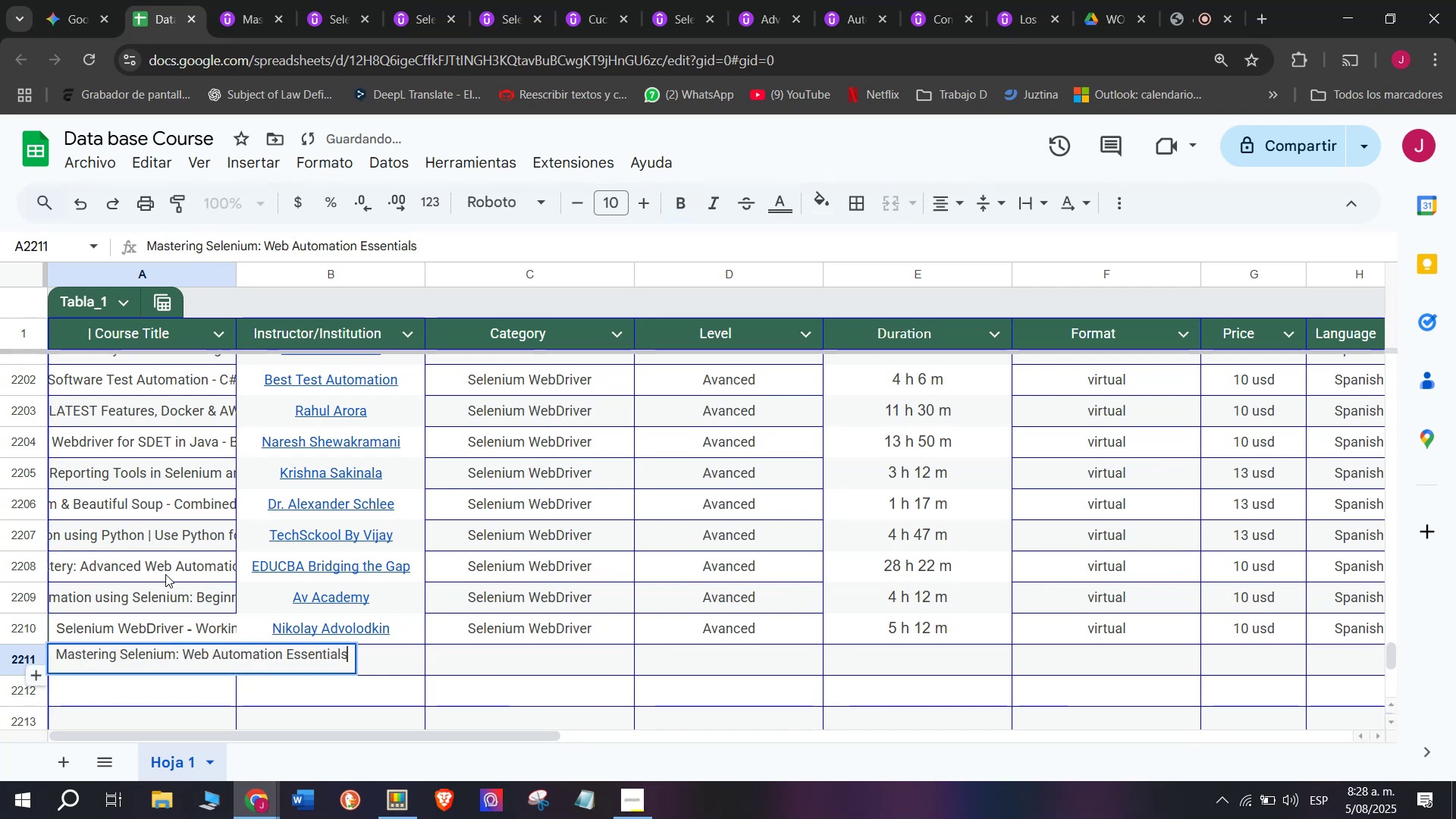 
triple_click([165, 574])
 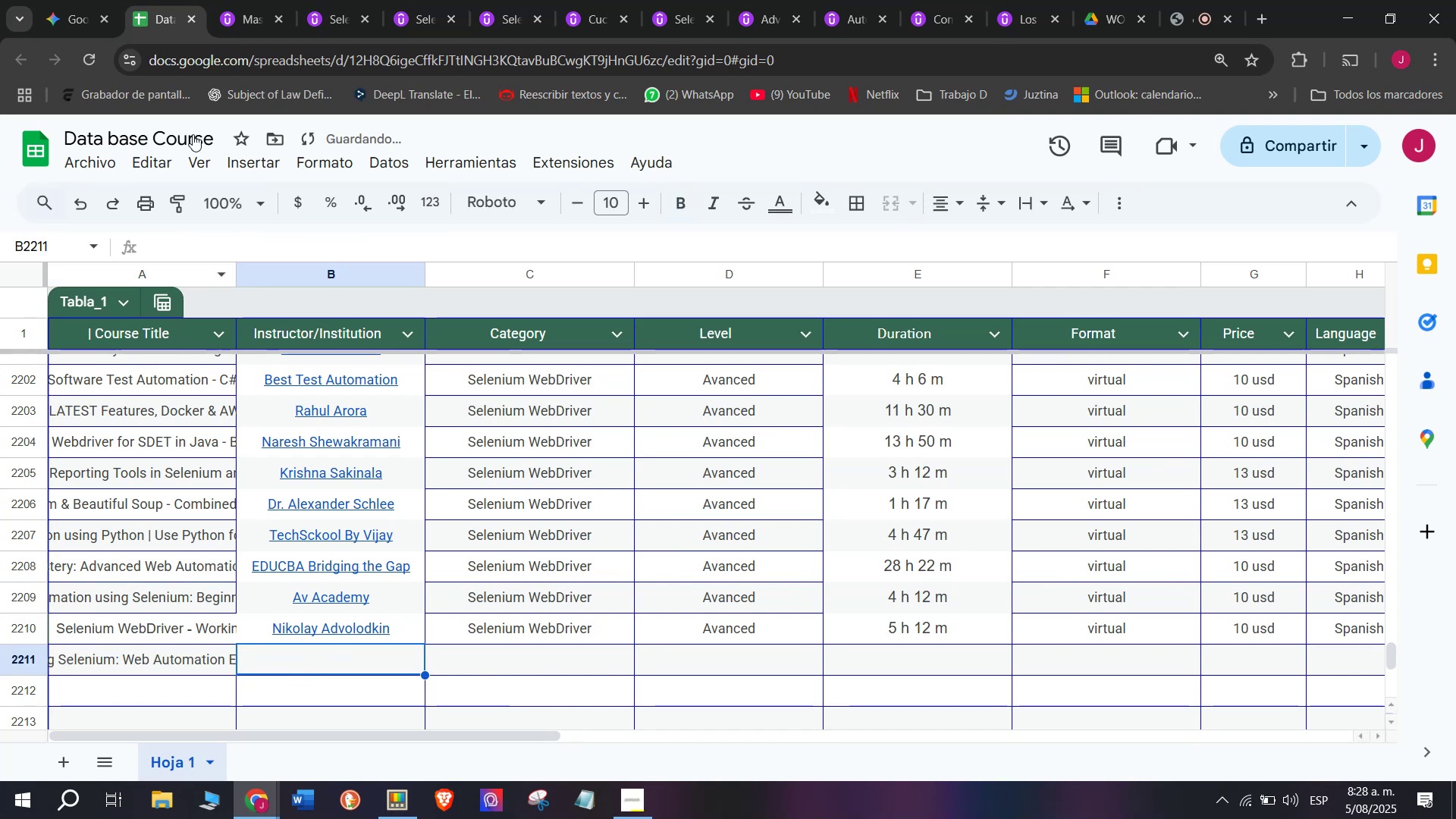 
left_click([260, 0])
 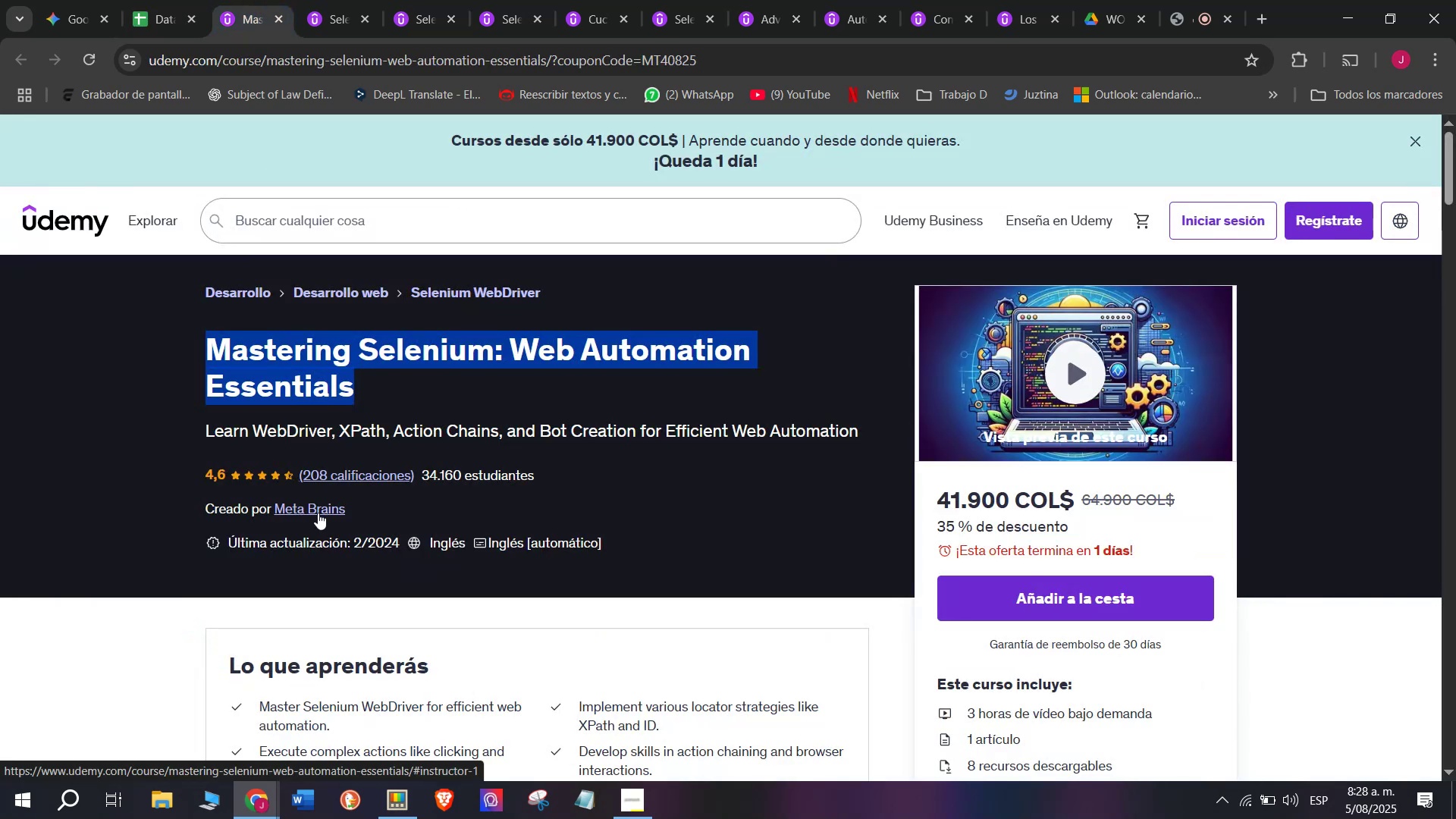 
left_click([307, 513])
 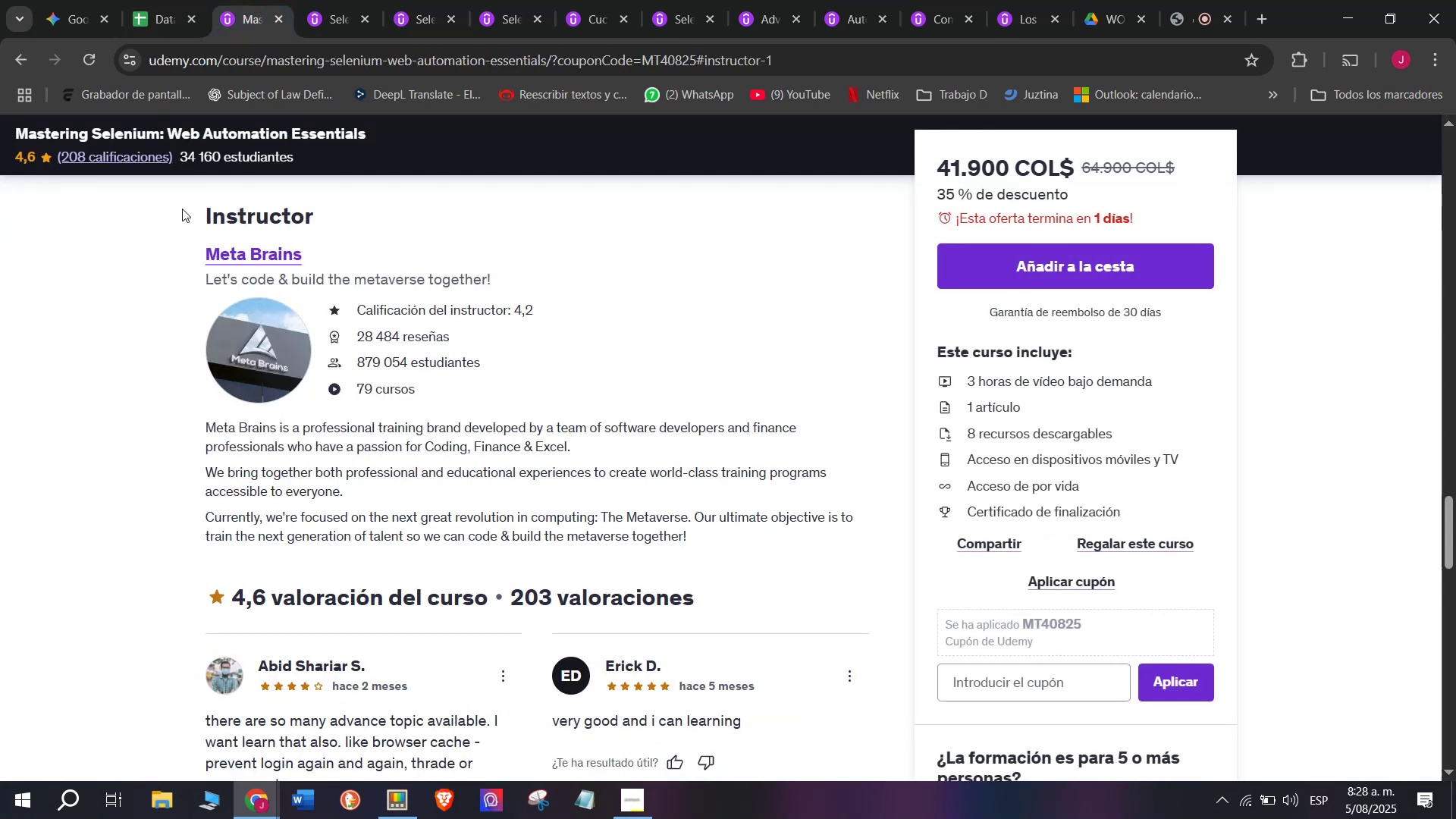 
left_click_drag(start_coordinate=[181, 254], to_coordinate=[403, 244])
 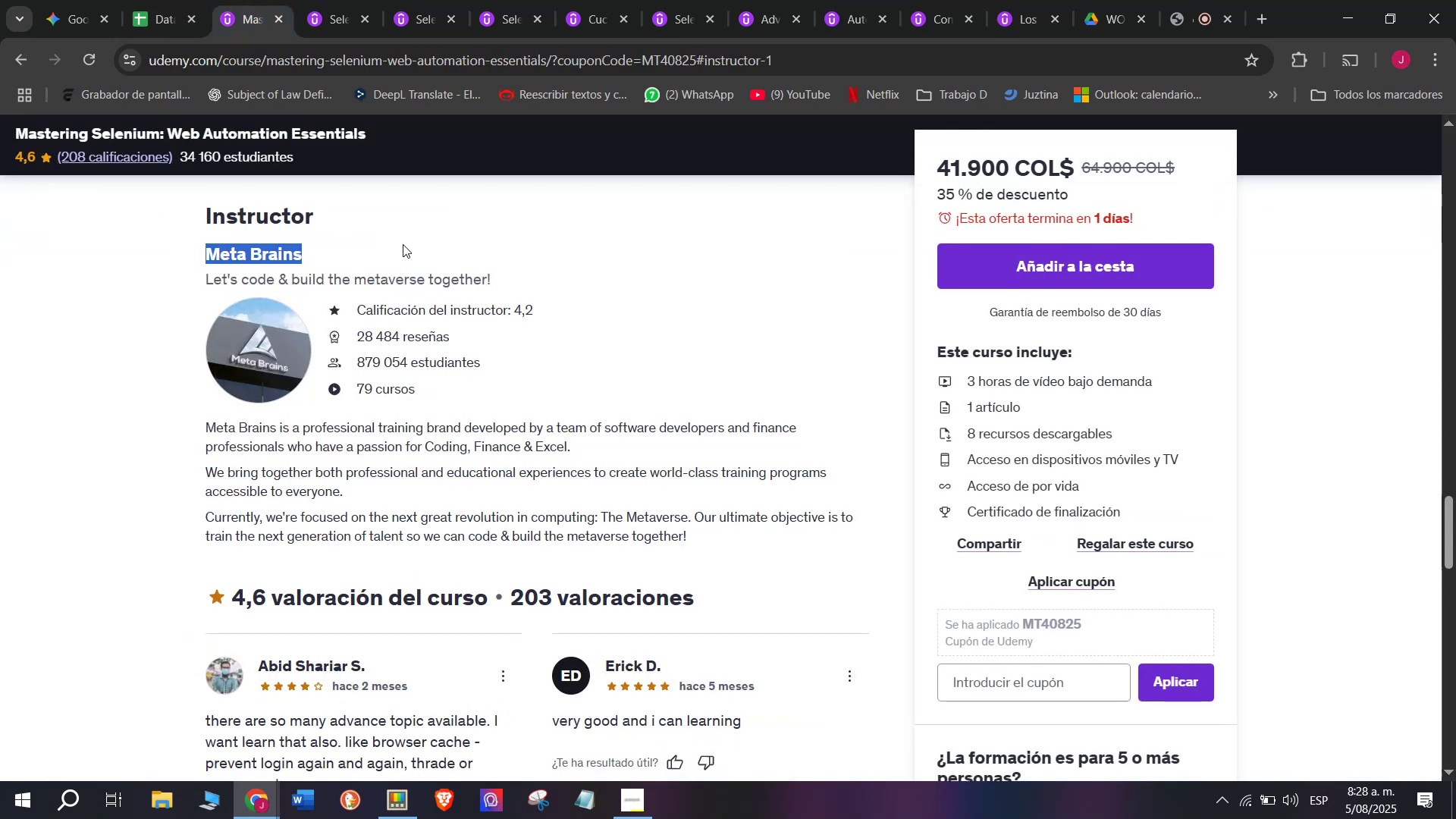 
key(Control+ControlLeft)
 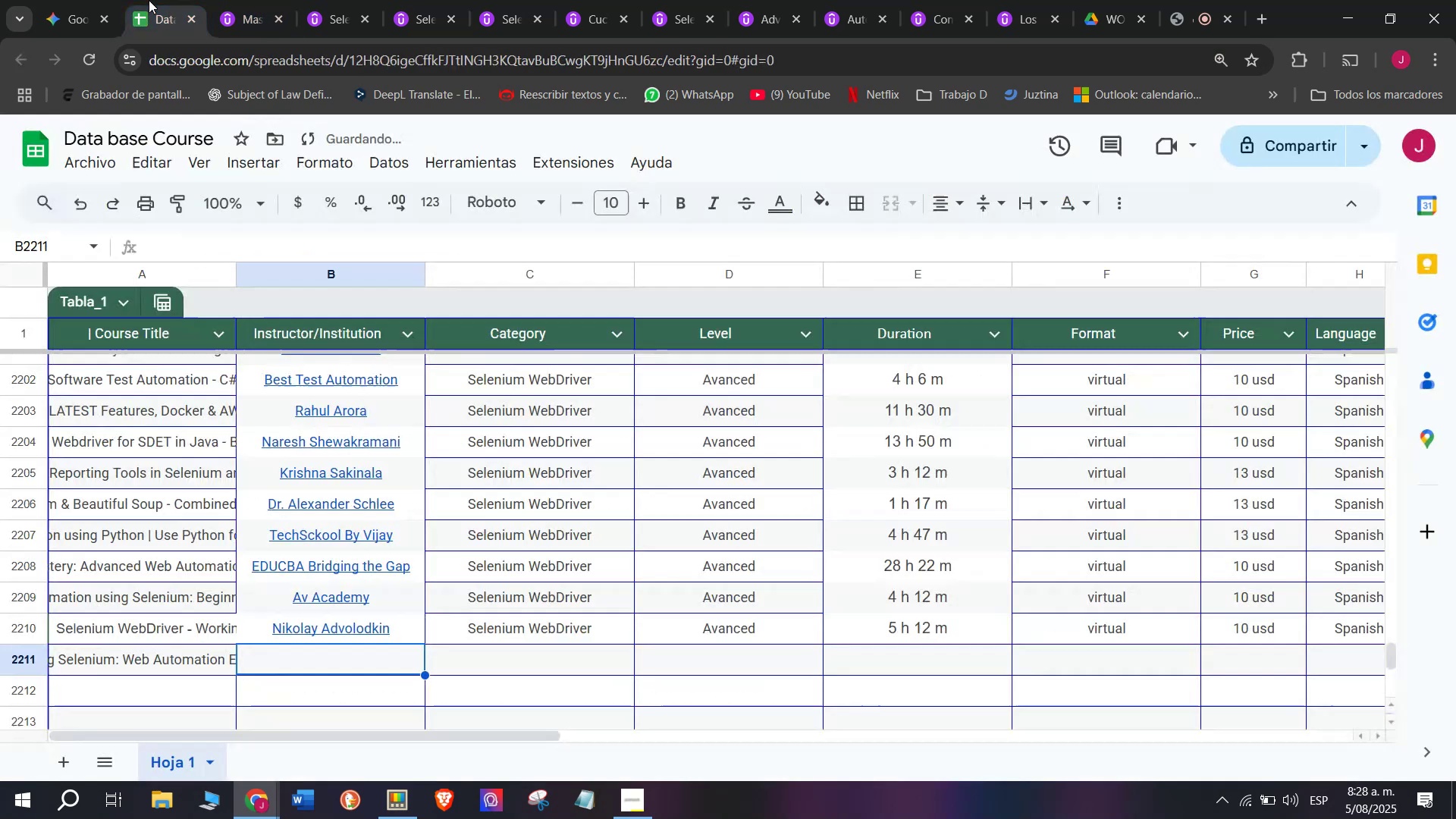 
key(Break)
 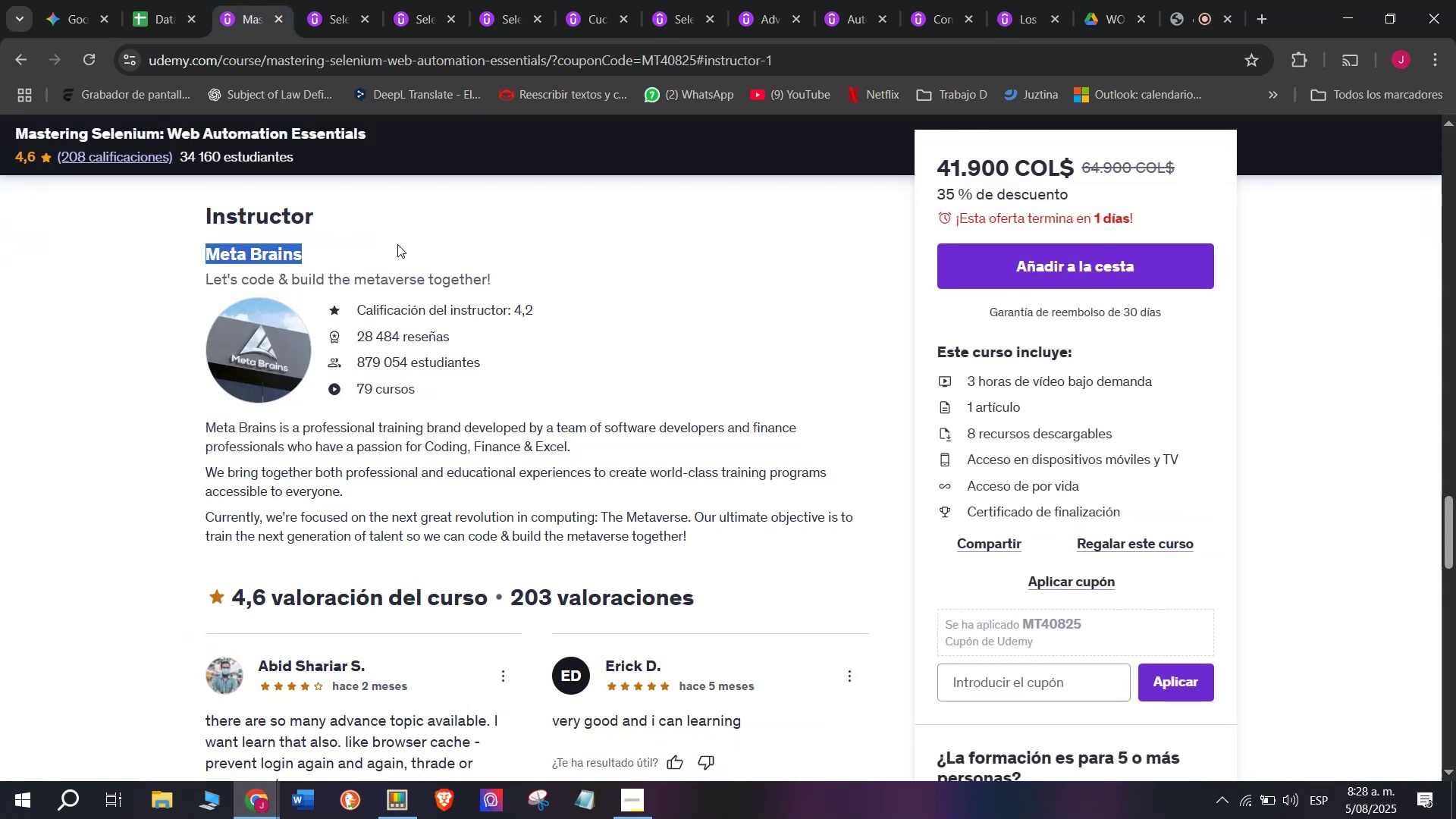 
key(Control+C)
 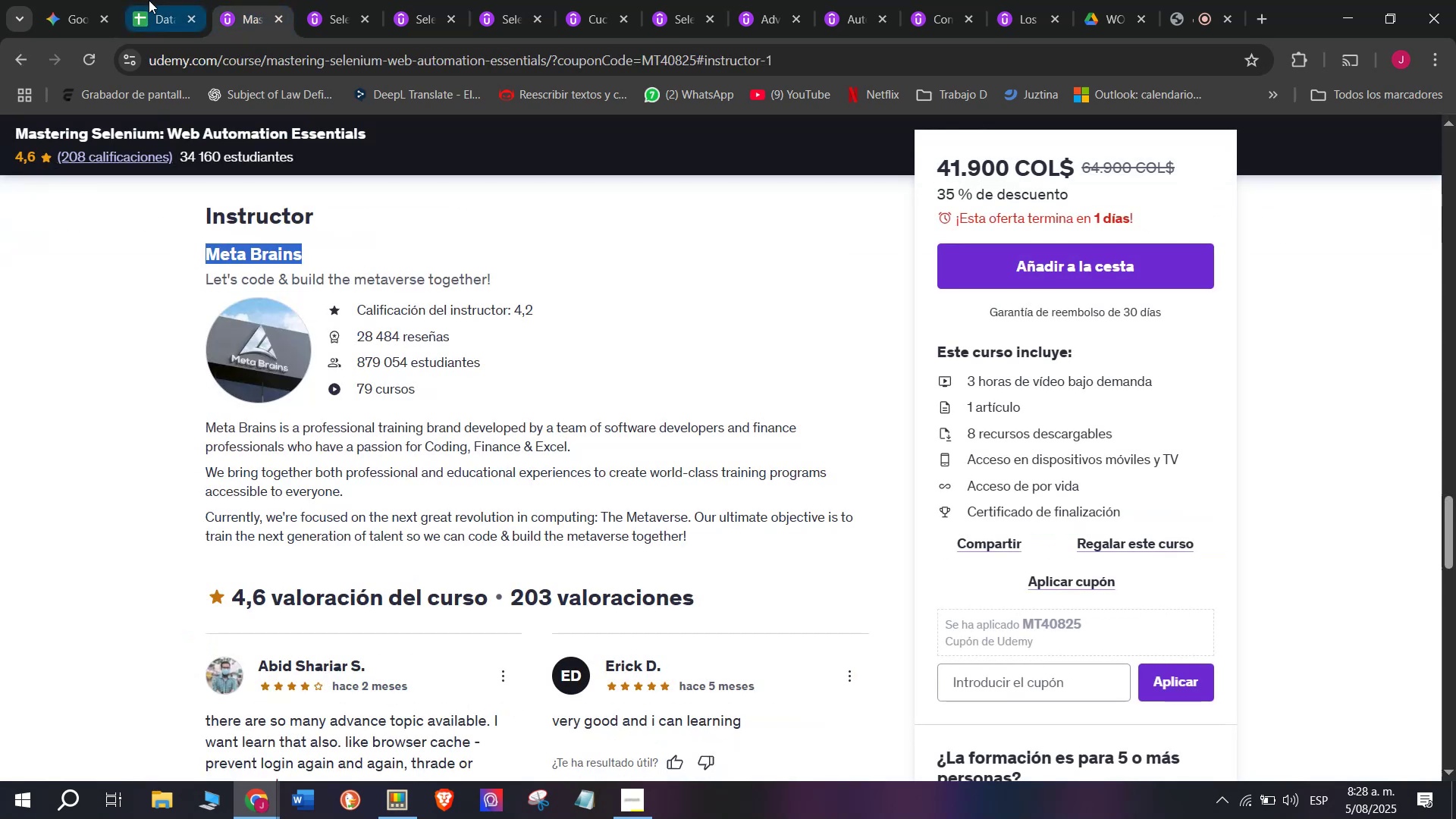 
left_click([149, 0])
 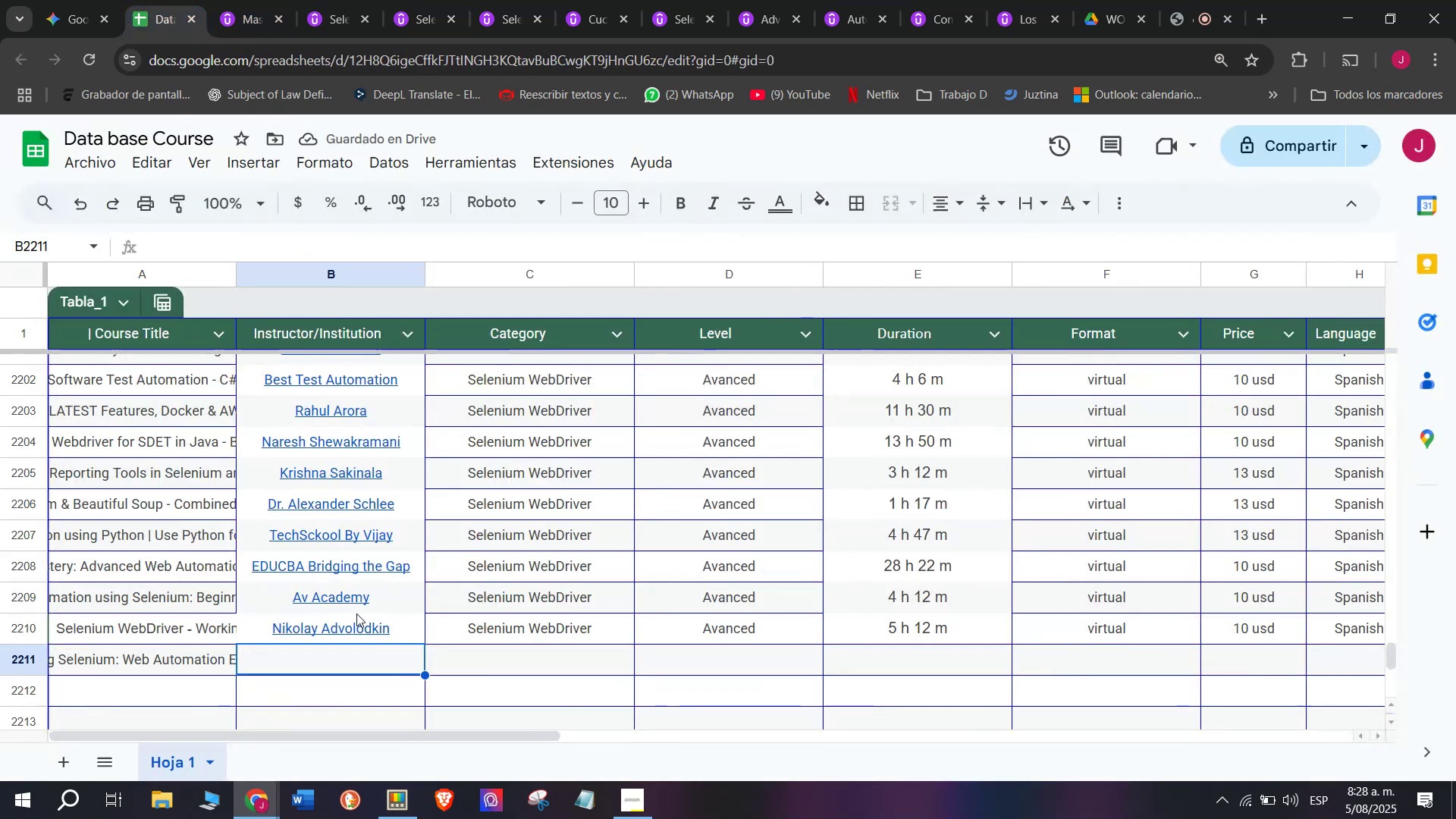 
key(Z)
 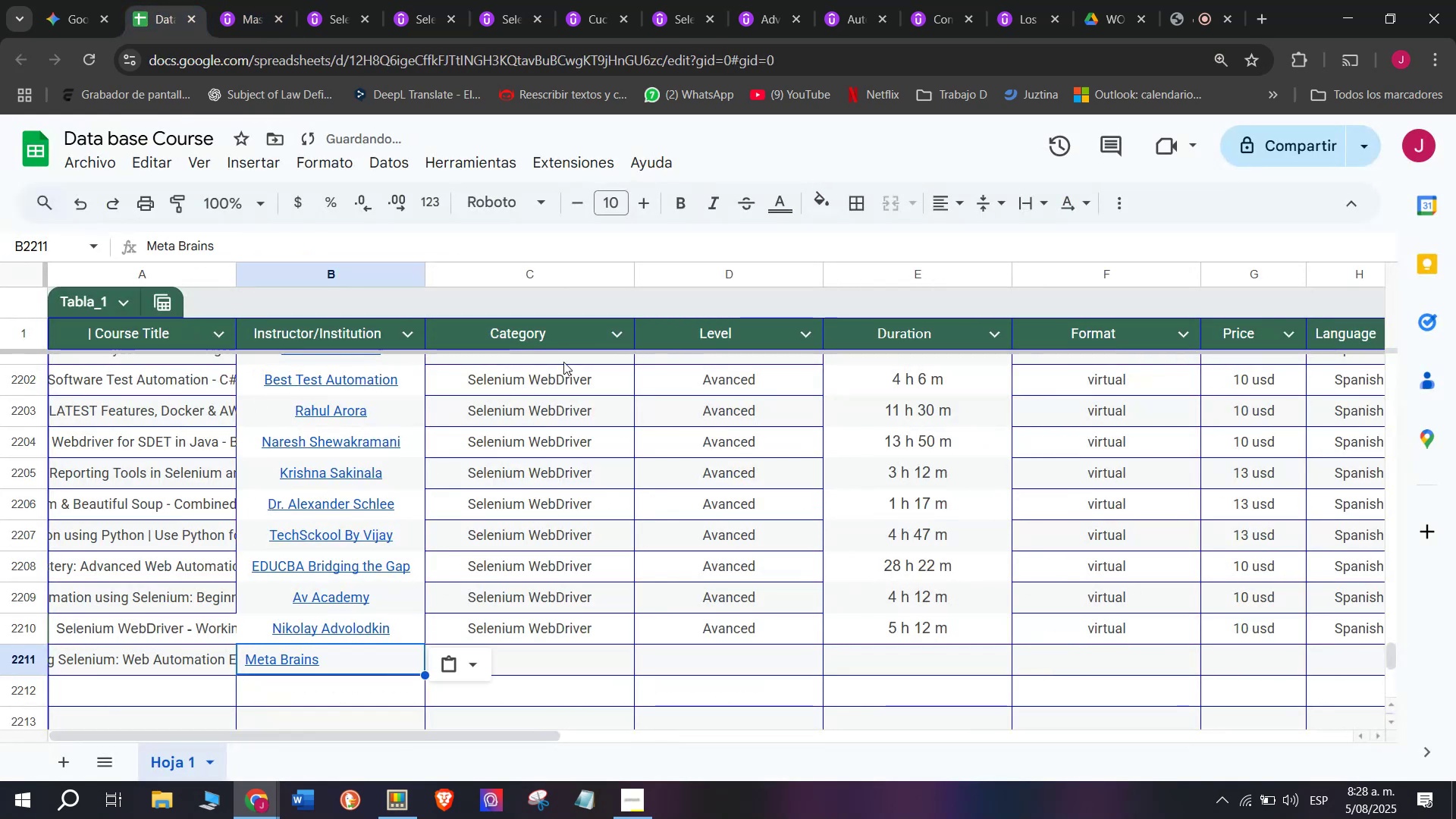 
key(Control+ControlLeft)
 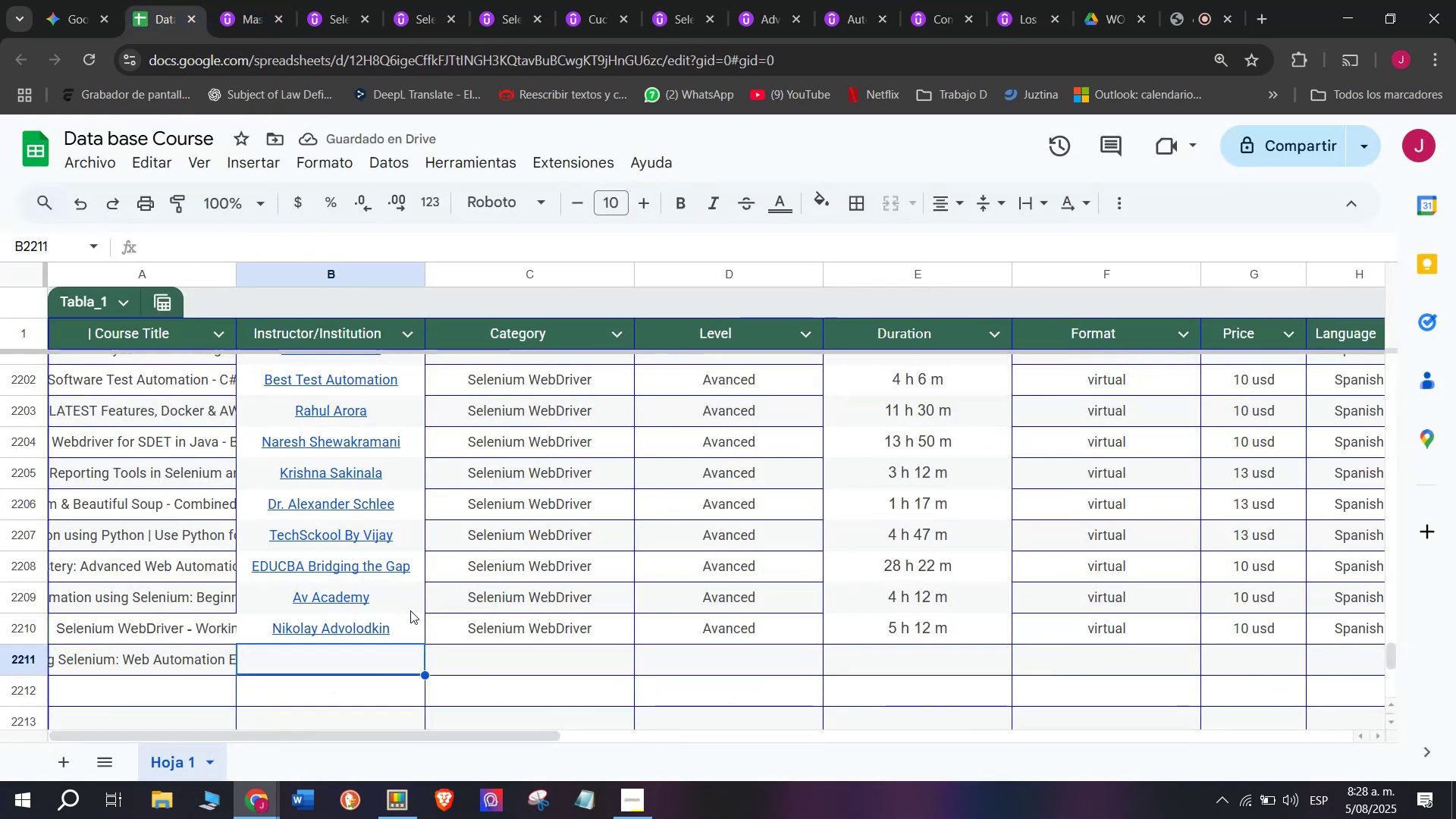 
key(Control+V)
 